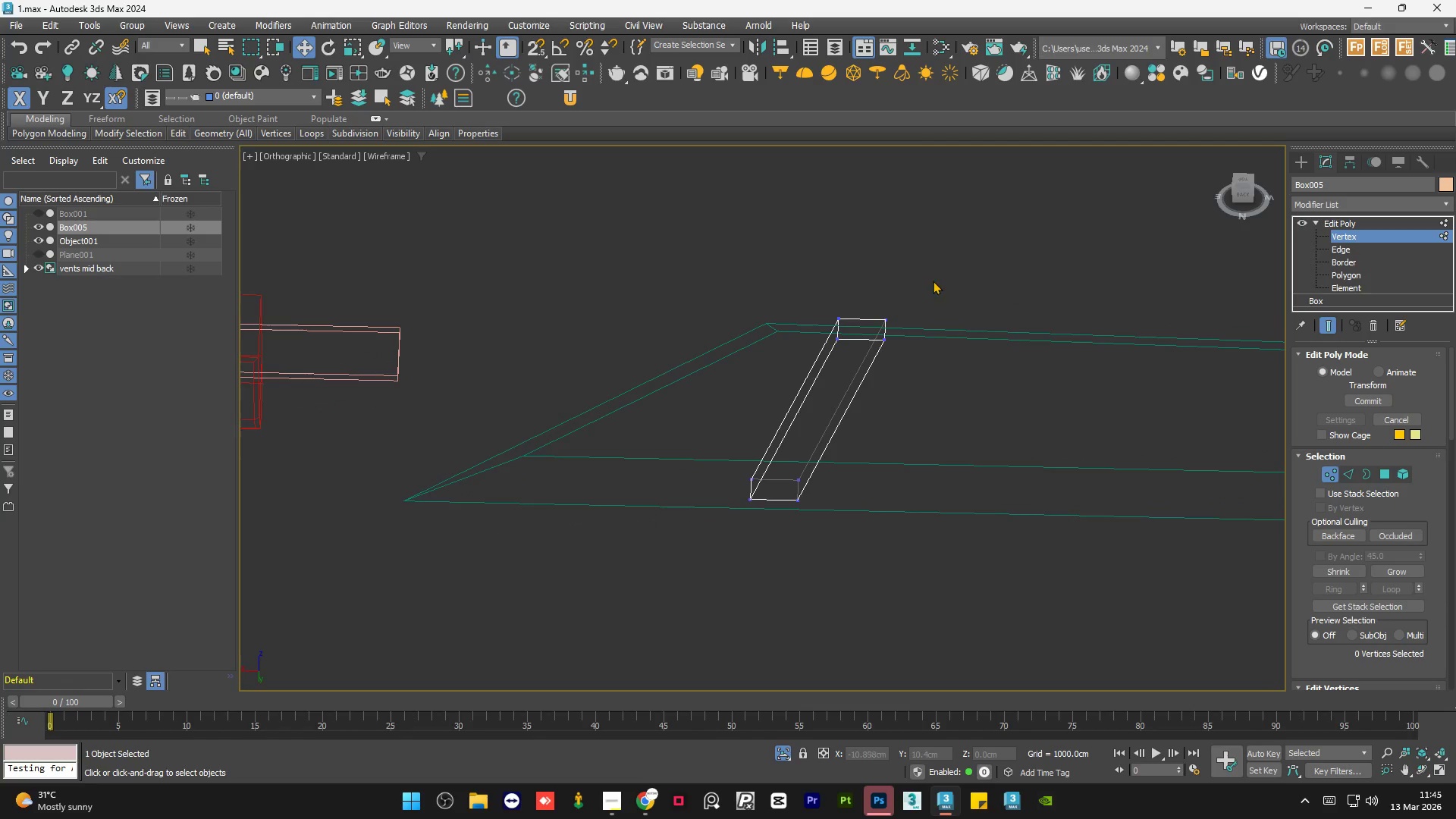 
scroll: coordinate [860, 349], scroll_direction: down, amount: 2.0
 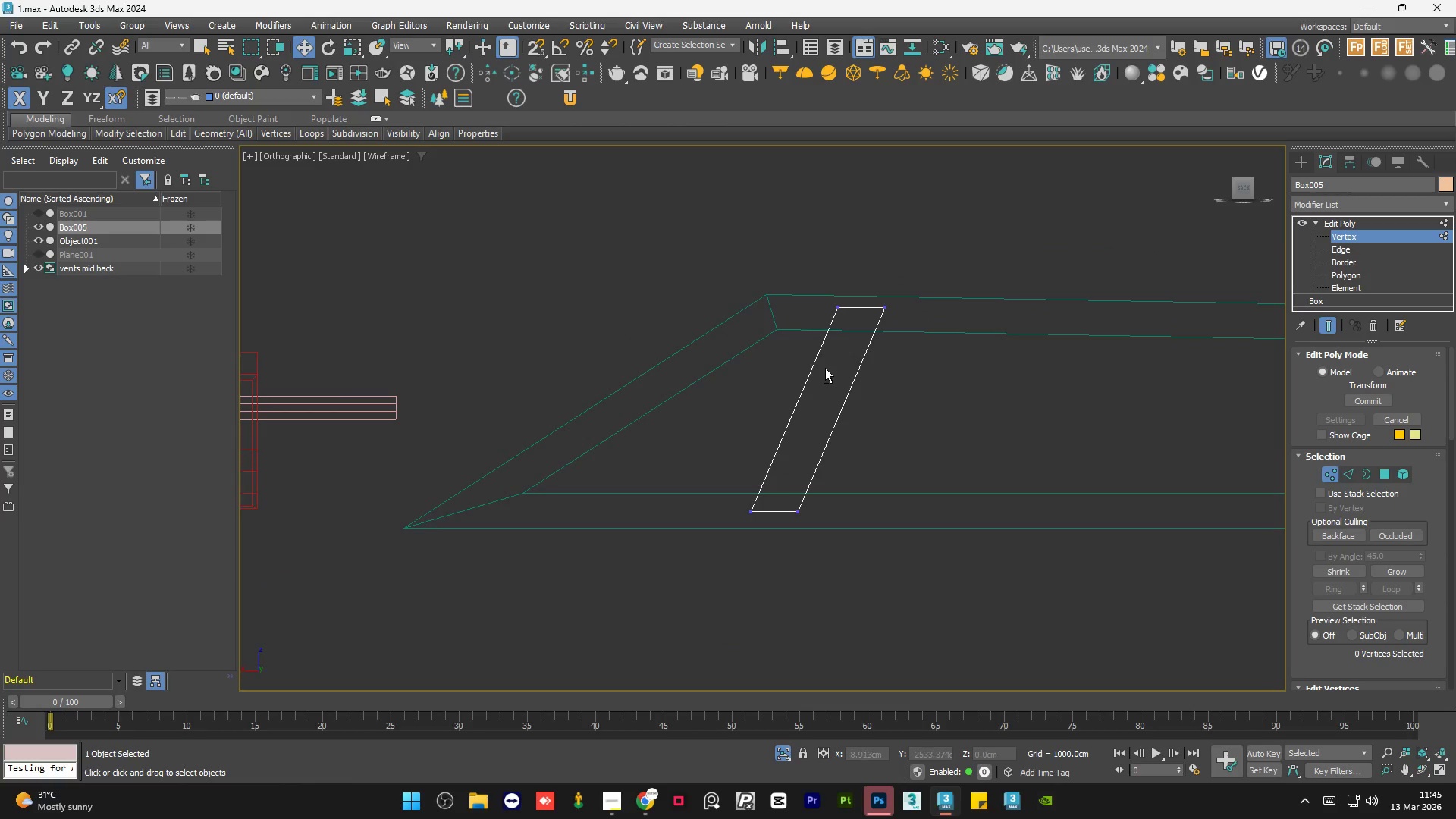 
left_click_drag(start_coordinate=[933, 281], to_coordinate=[823, 328])
 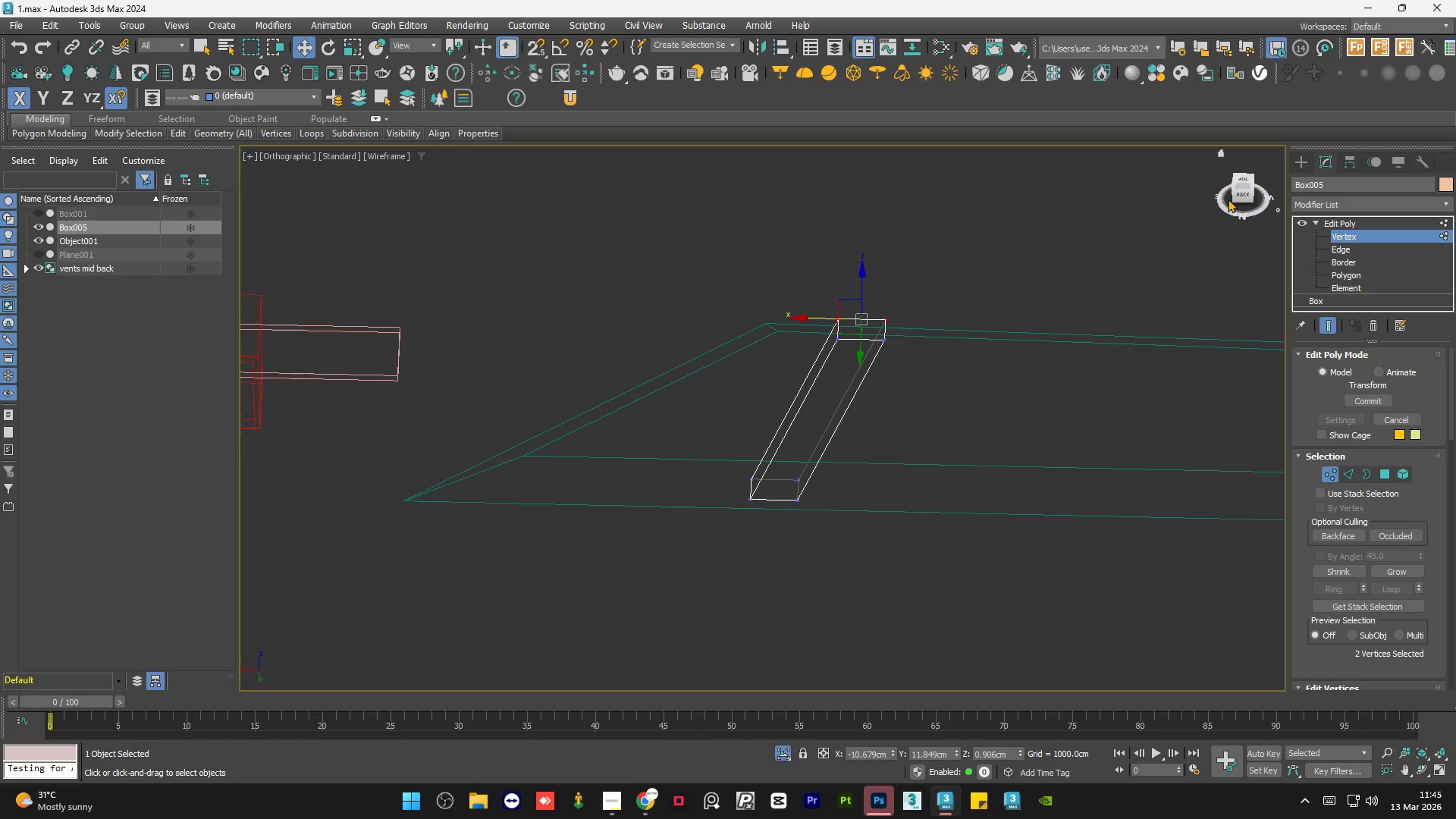 
left_click([1241, 194])
 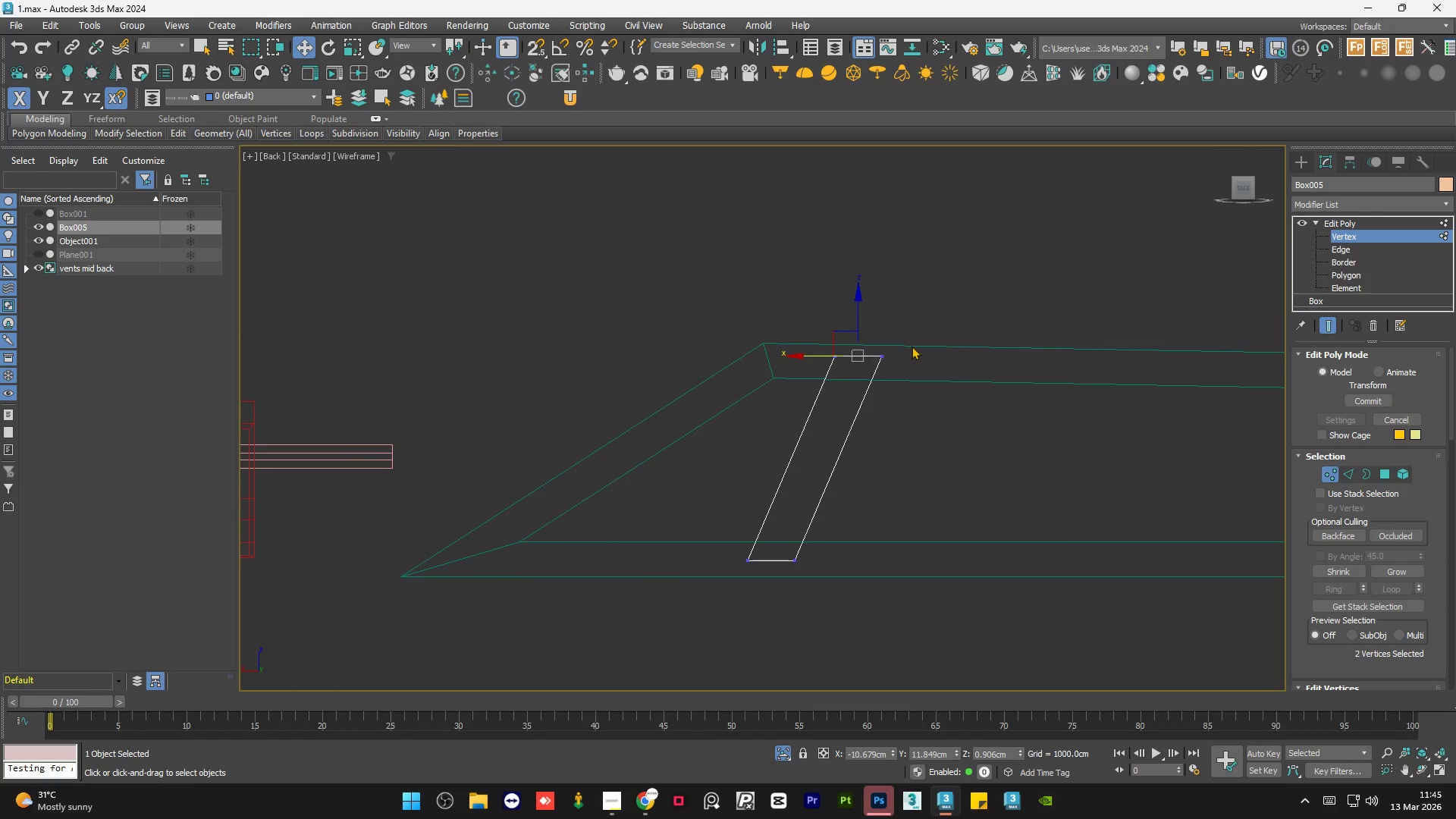 
scroll: coordinate [829, 399], scroll_direction: up, amount: 2.0
 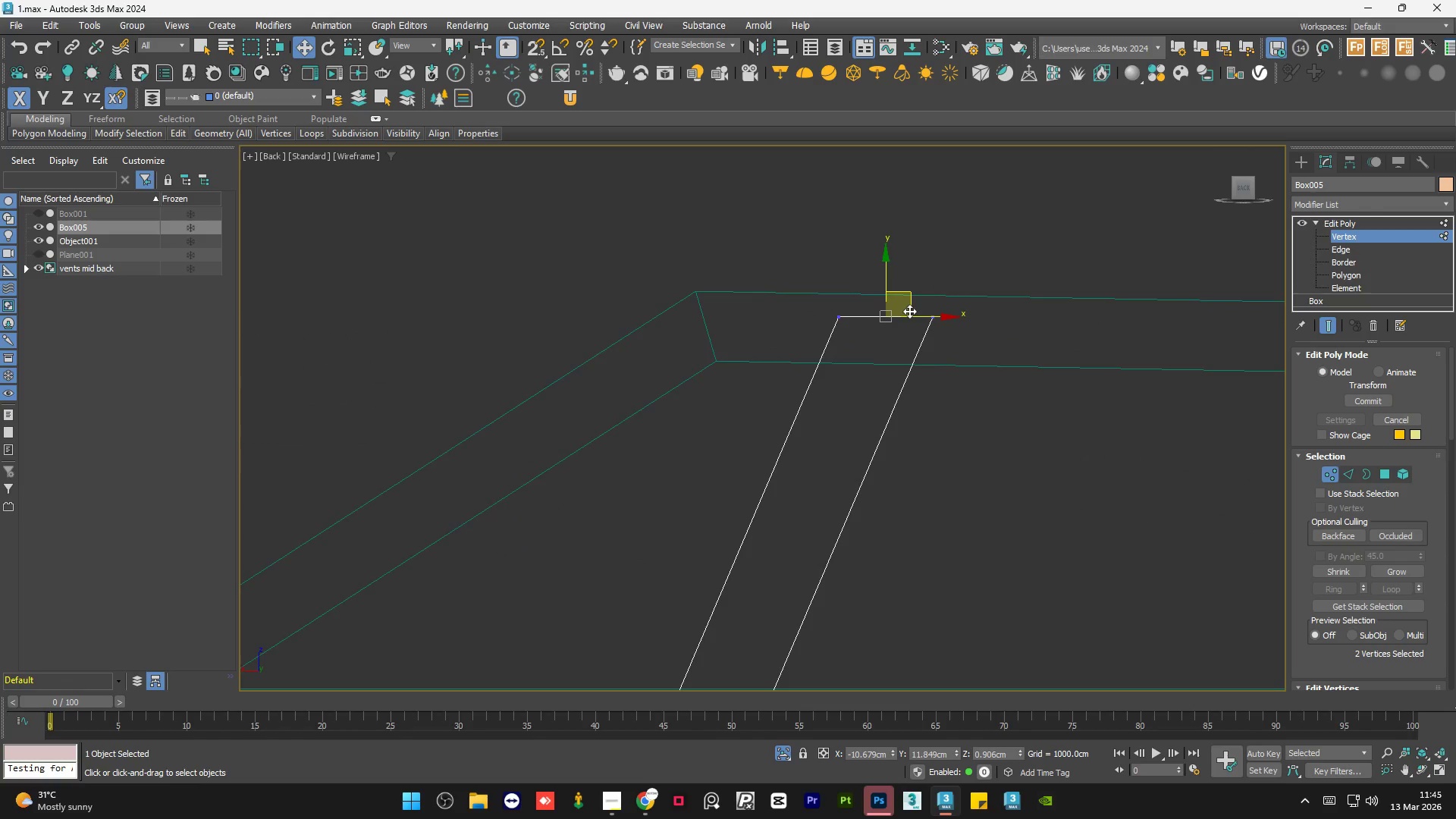 
left_click_drag(start_coordinate=[924, 311], to_coordinate=[912, 314])
 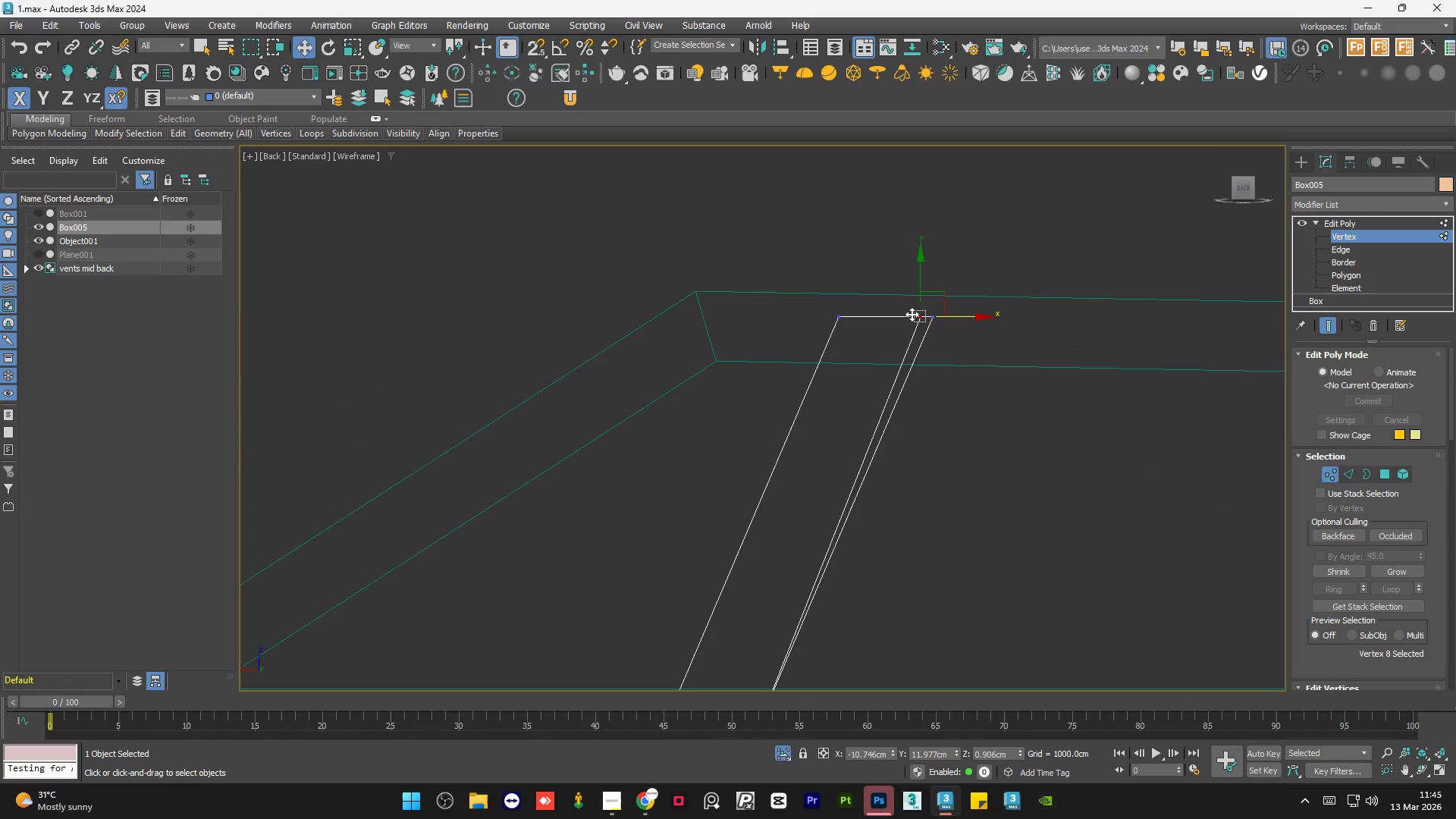 
left_click([912, 314])
 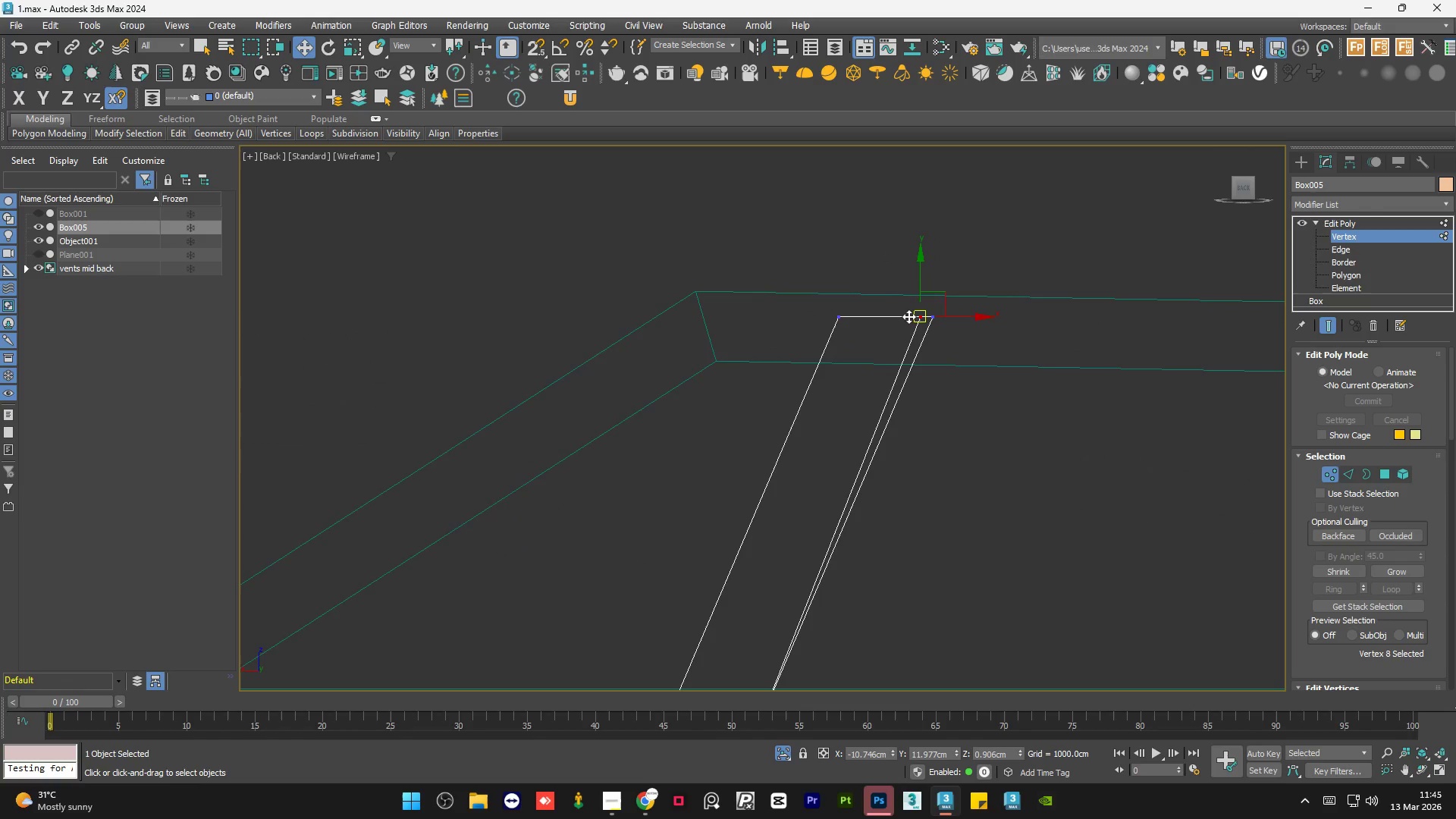 
hold_key(key=ControlLeft, duration=0.41)
 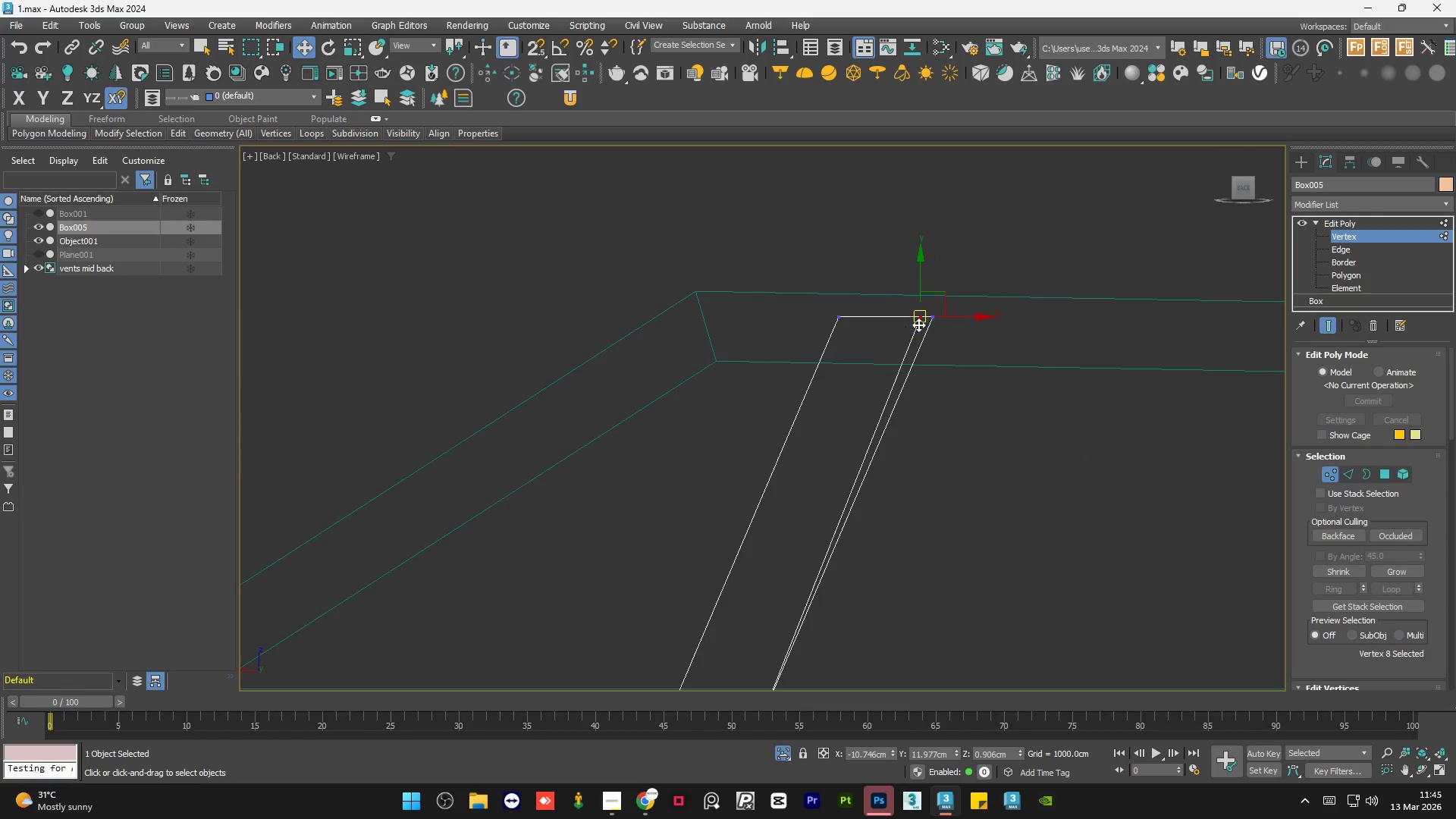 
key(Control+Z)
 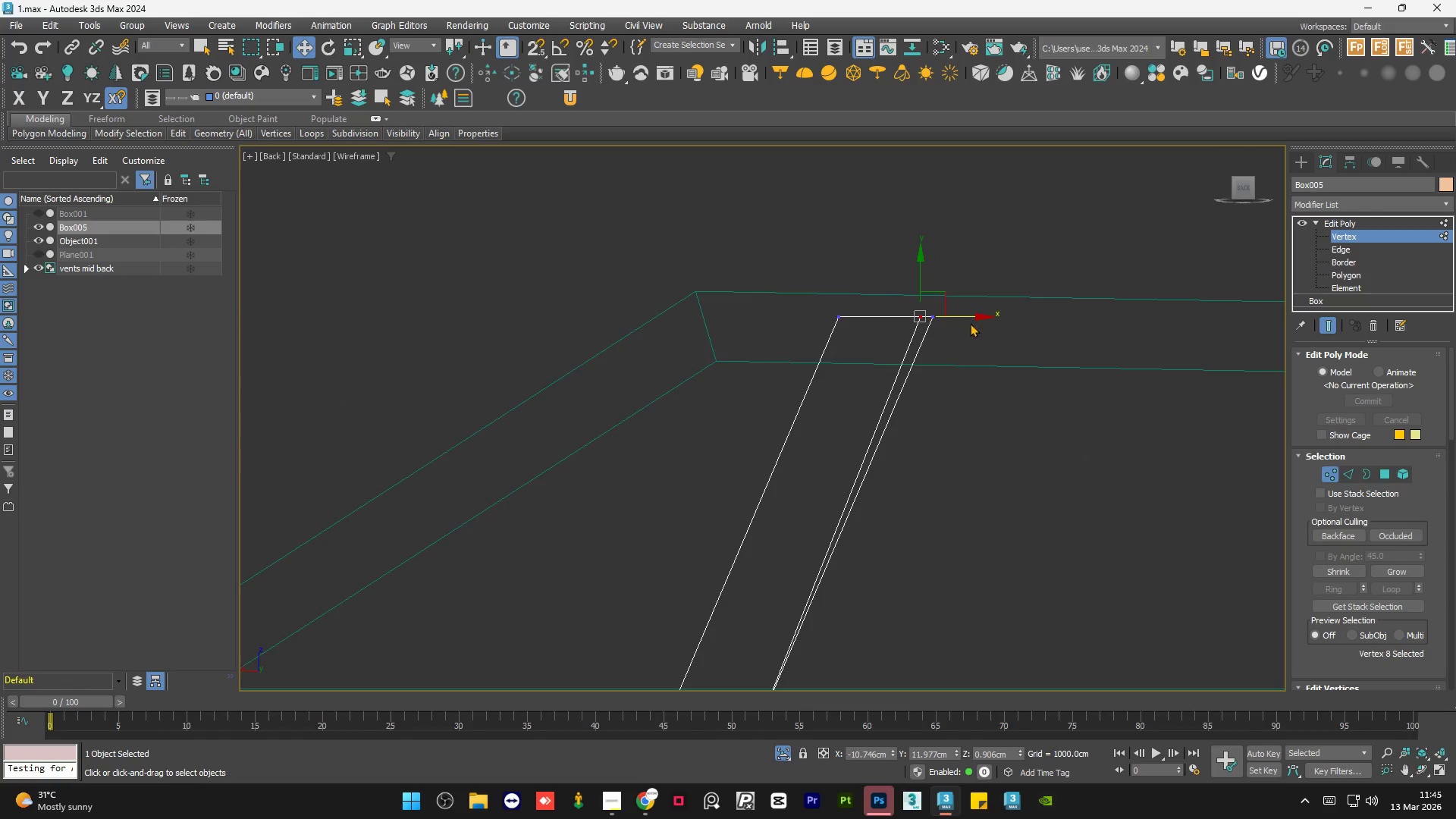 
key(Control+Z)
 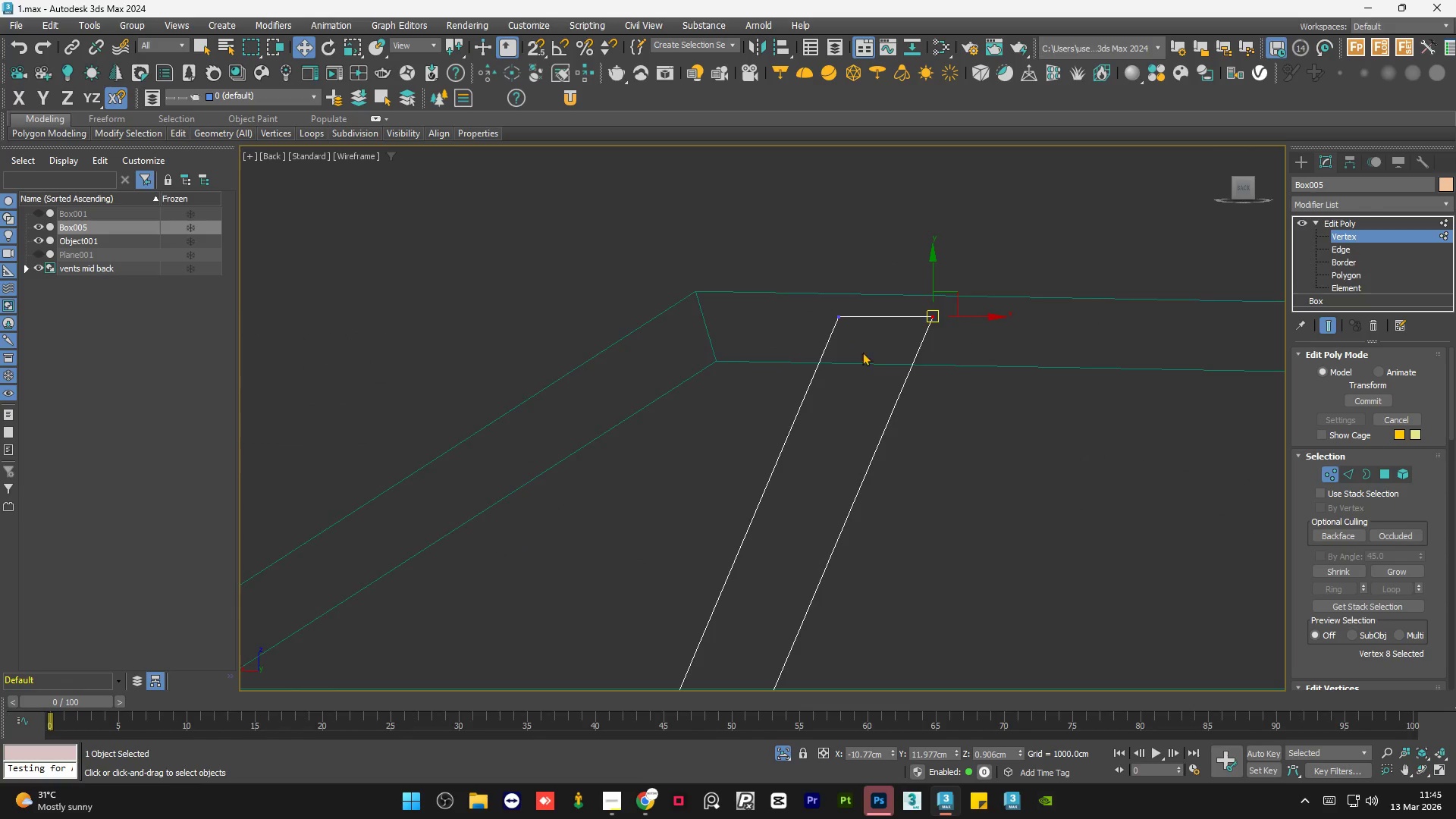 
hold_key(key=AltLeft, duration=1.09)
 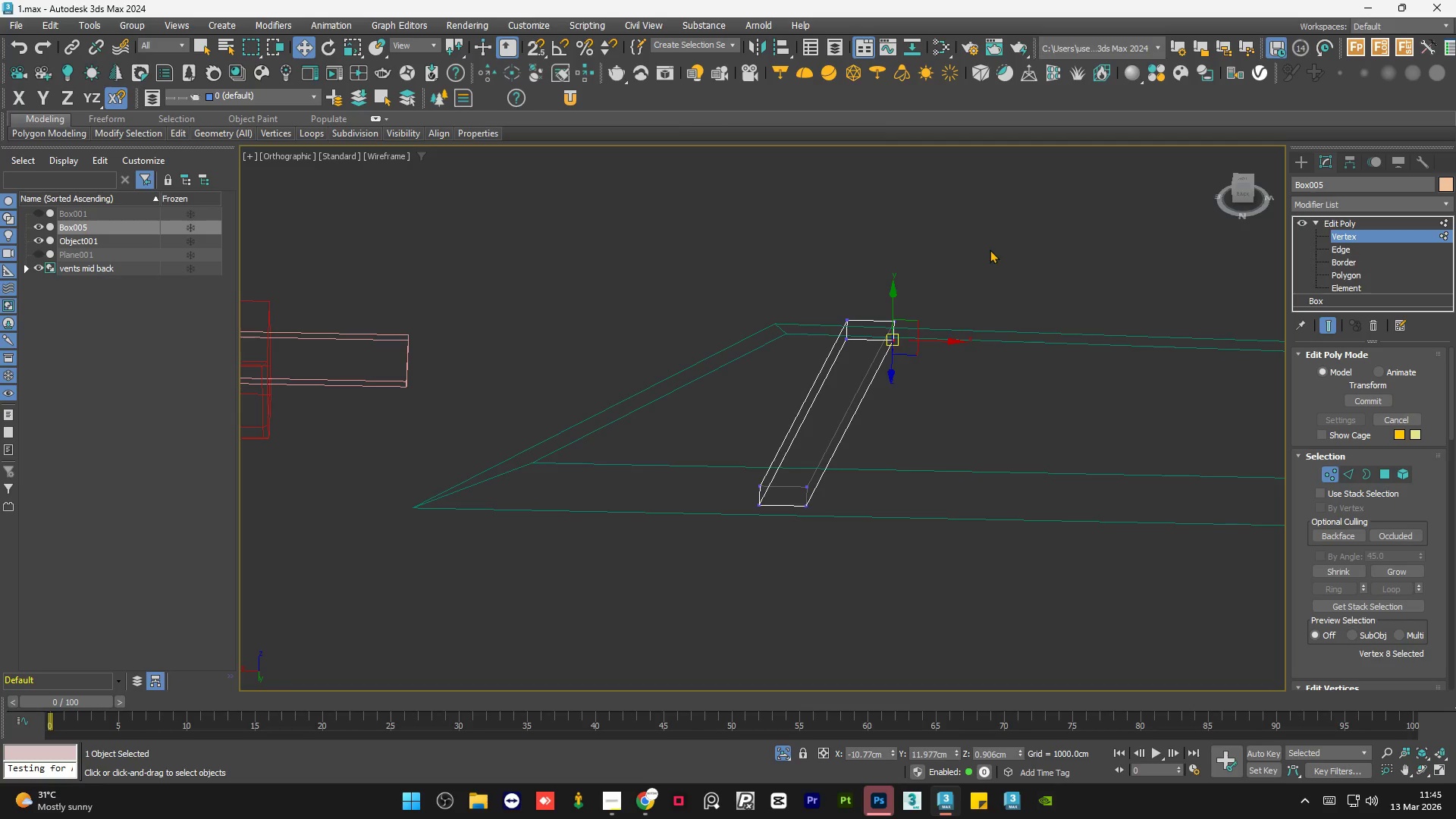 
scroll: coordinate [850, 367], scroll_direction: down, amount: 2.0
 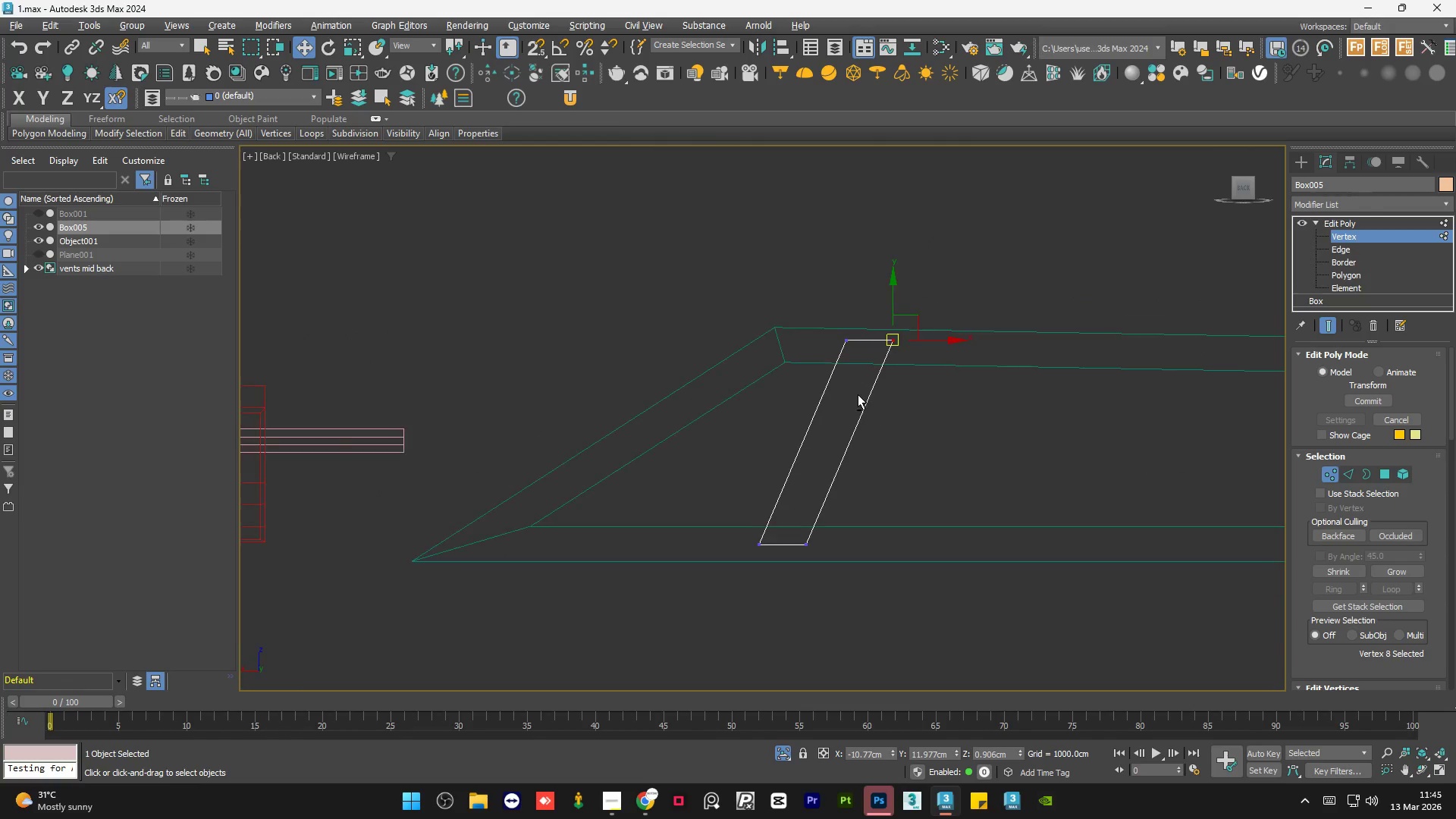 
double_click([1003, 214])
 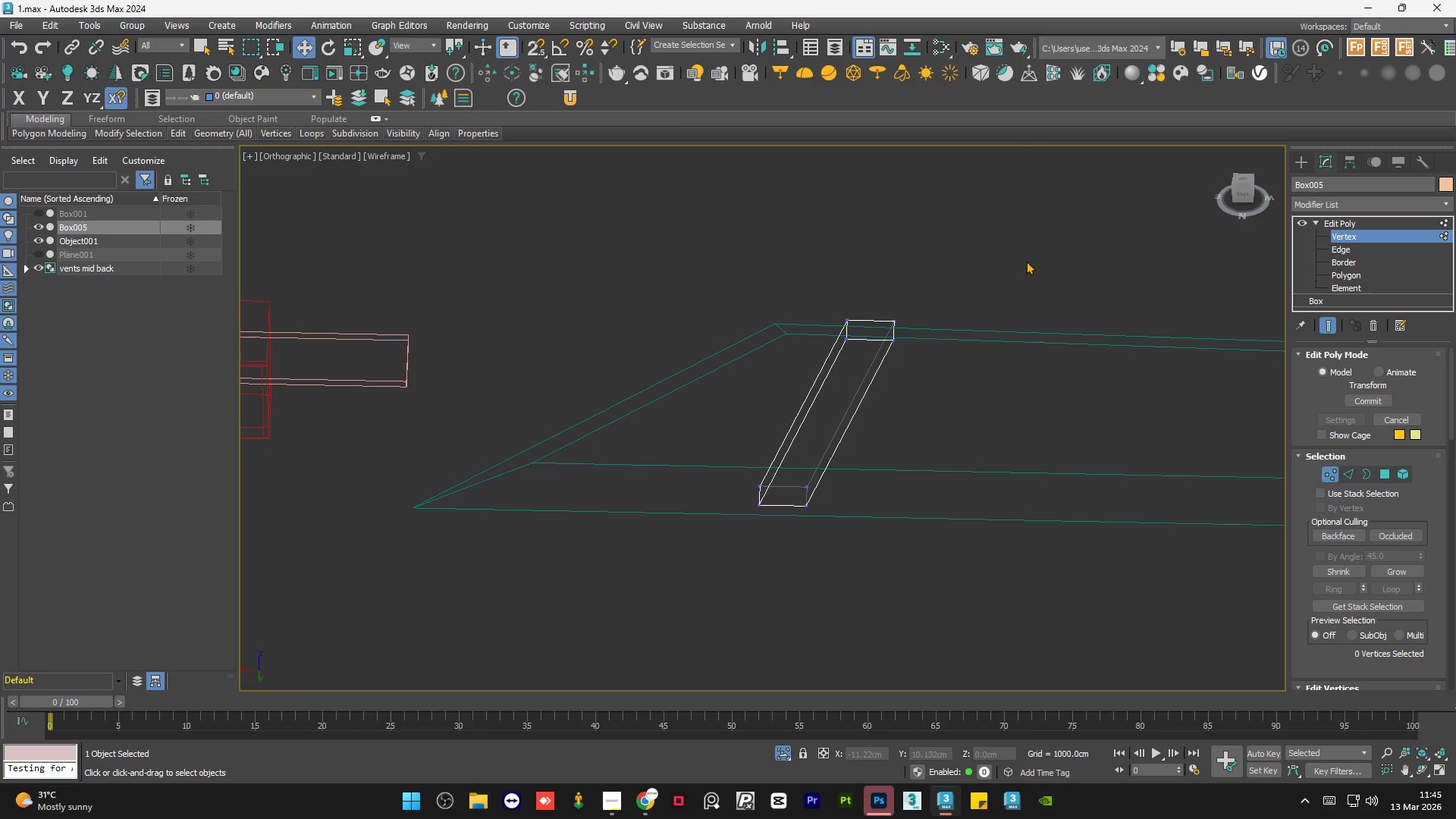 
left_click_drag(start_coordinate=[968, 256], to_coordinate=[801, 332])
 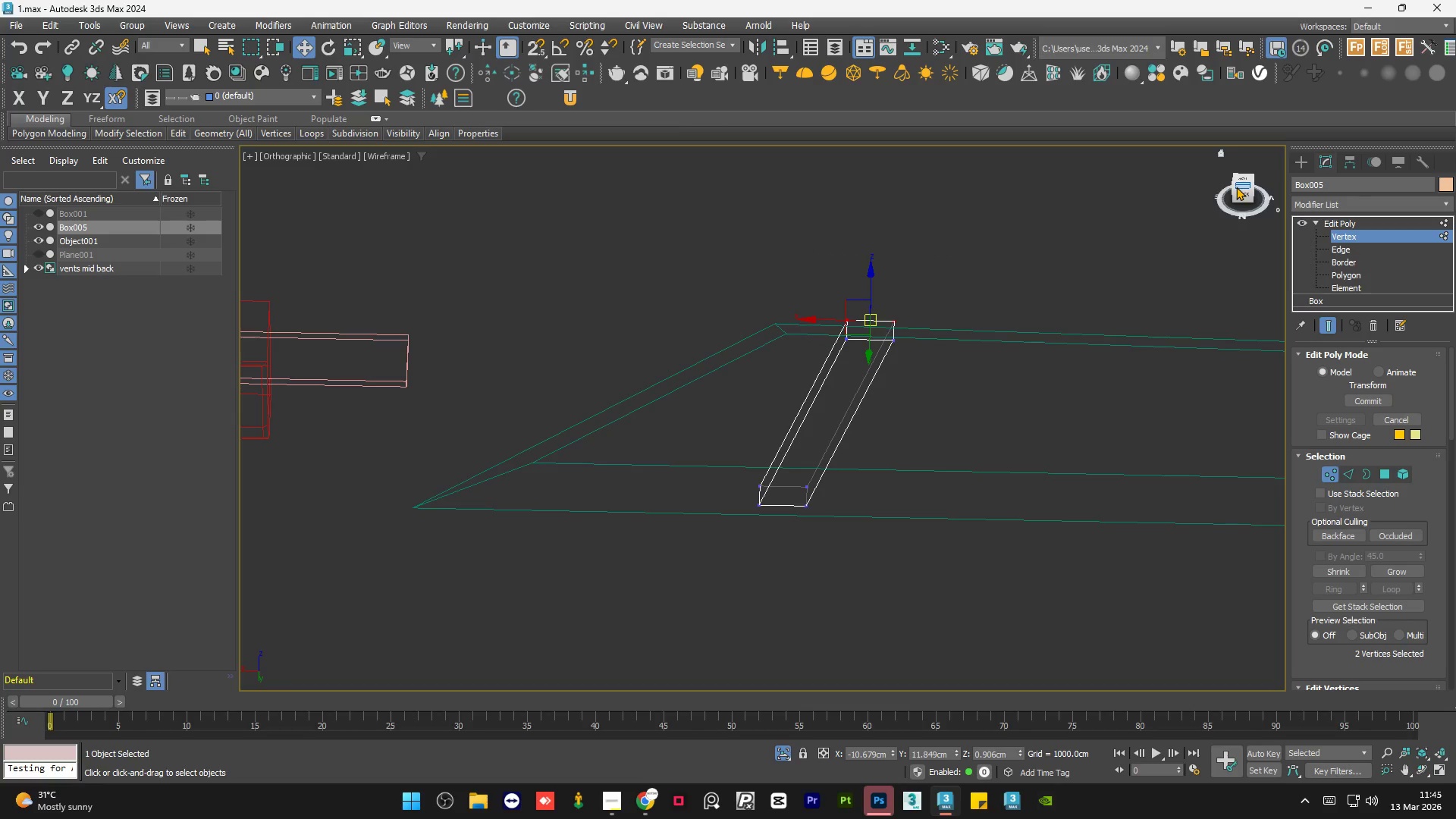 
left_click([1238, 193])
 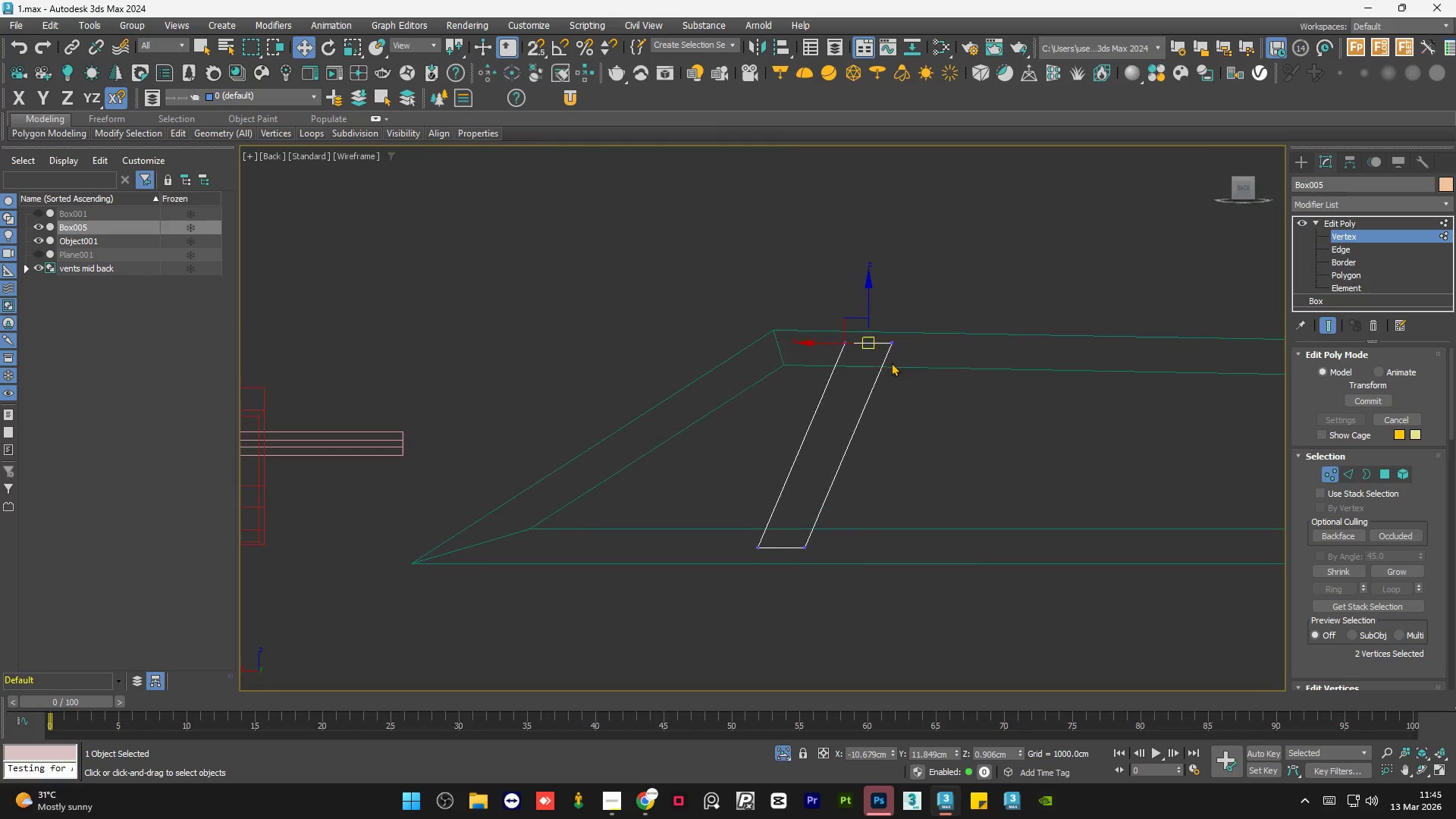 
scroll: coordinate [839, 383], scroll_direction: up, amount: 3.0
 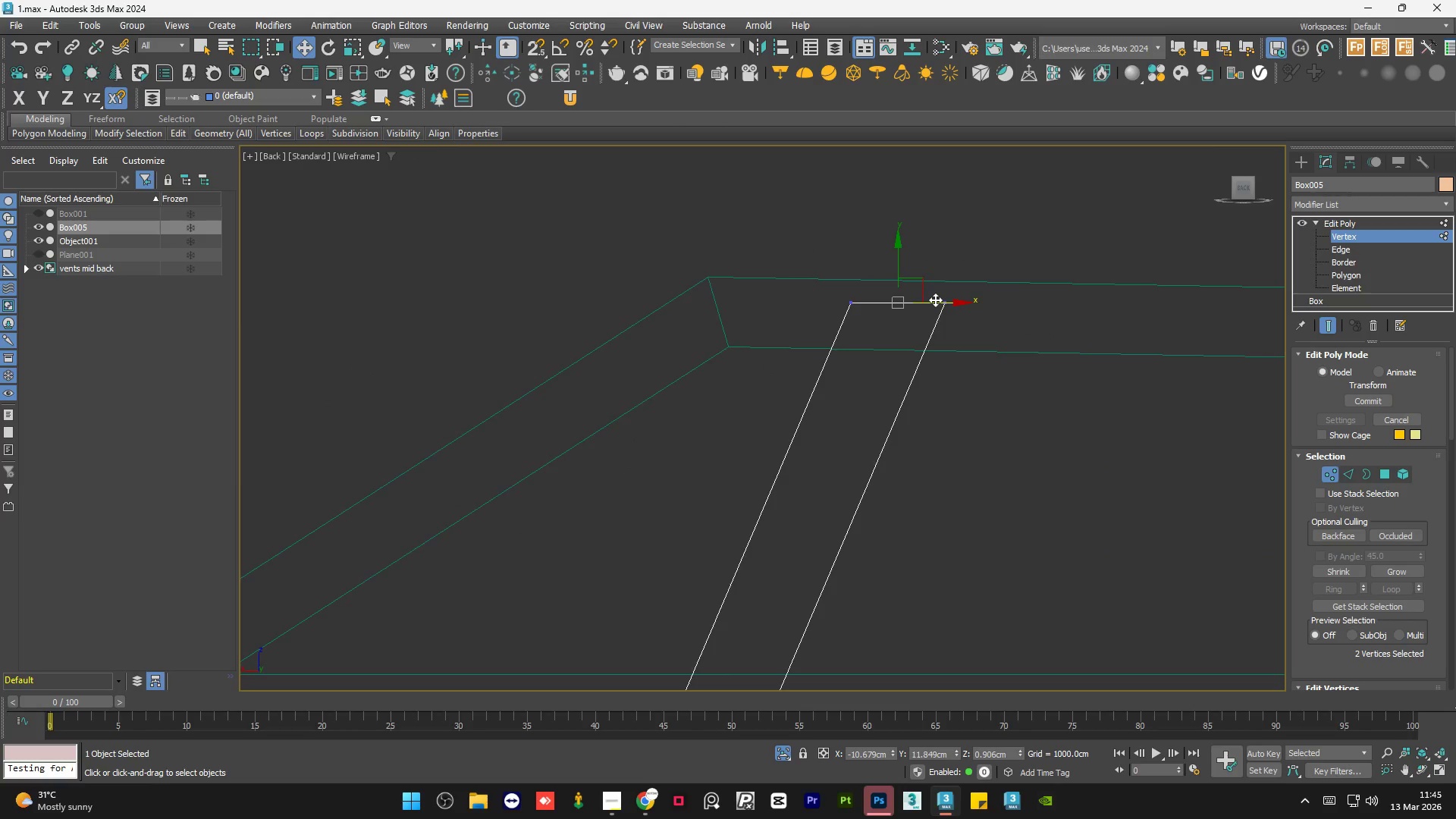 
left_click_drag(start_coordinate=[939, 303], to_coordinate=[914, 303])
 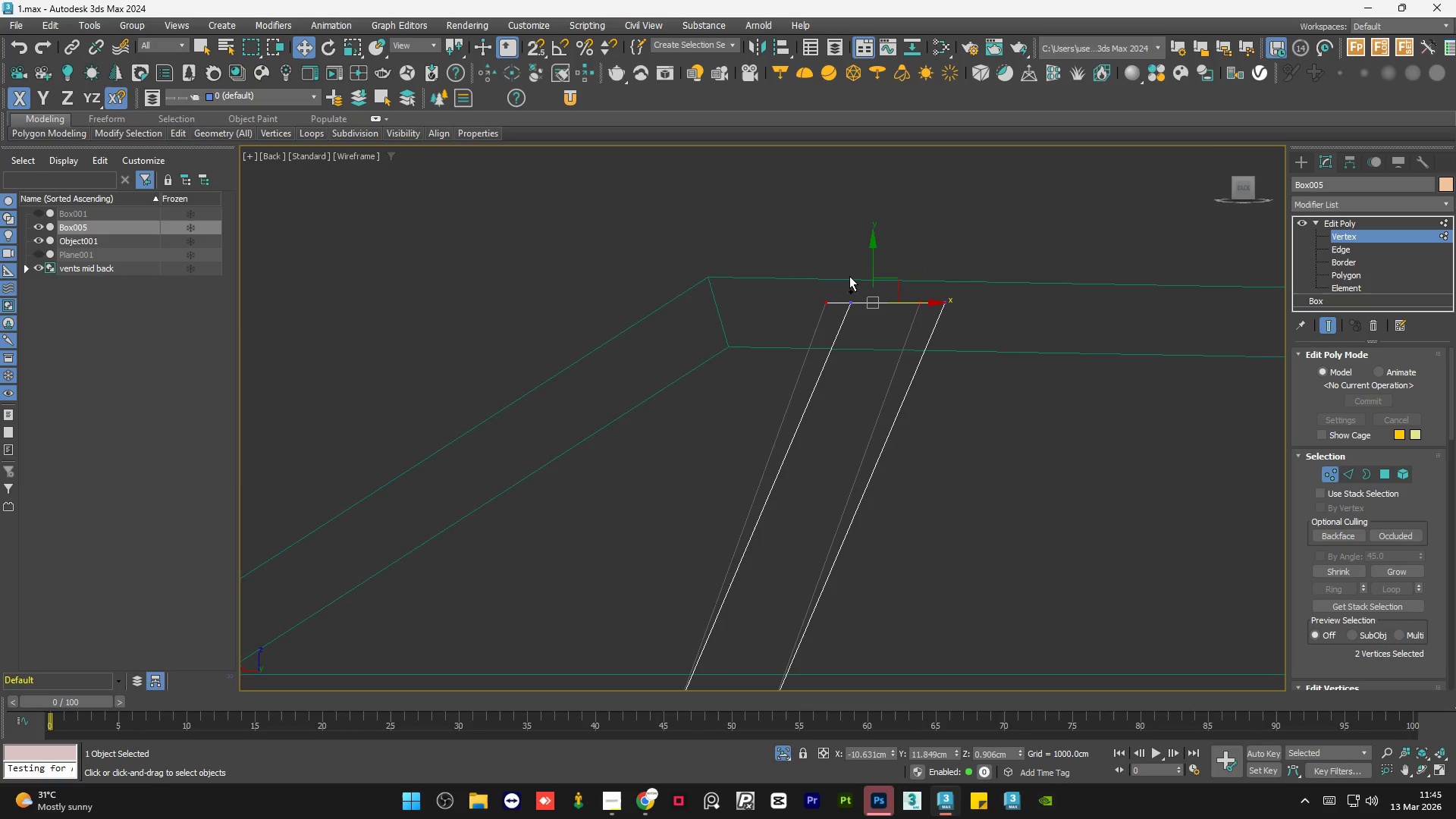 
key(Control+Z)
 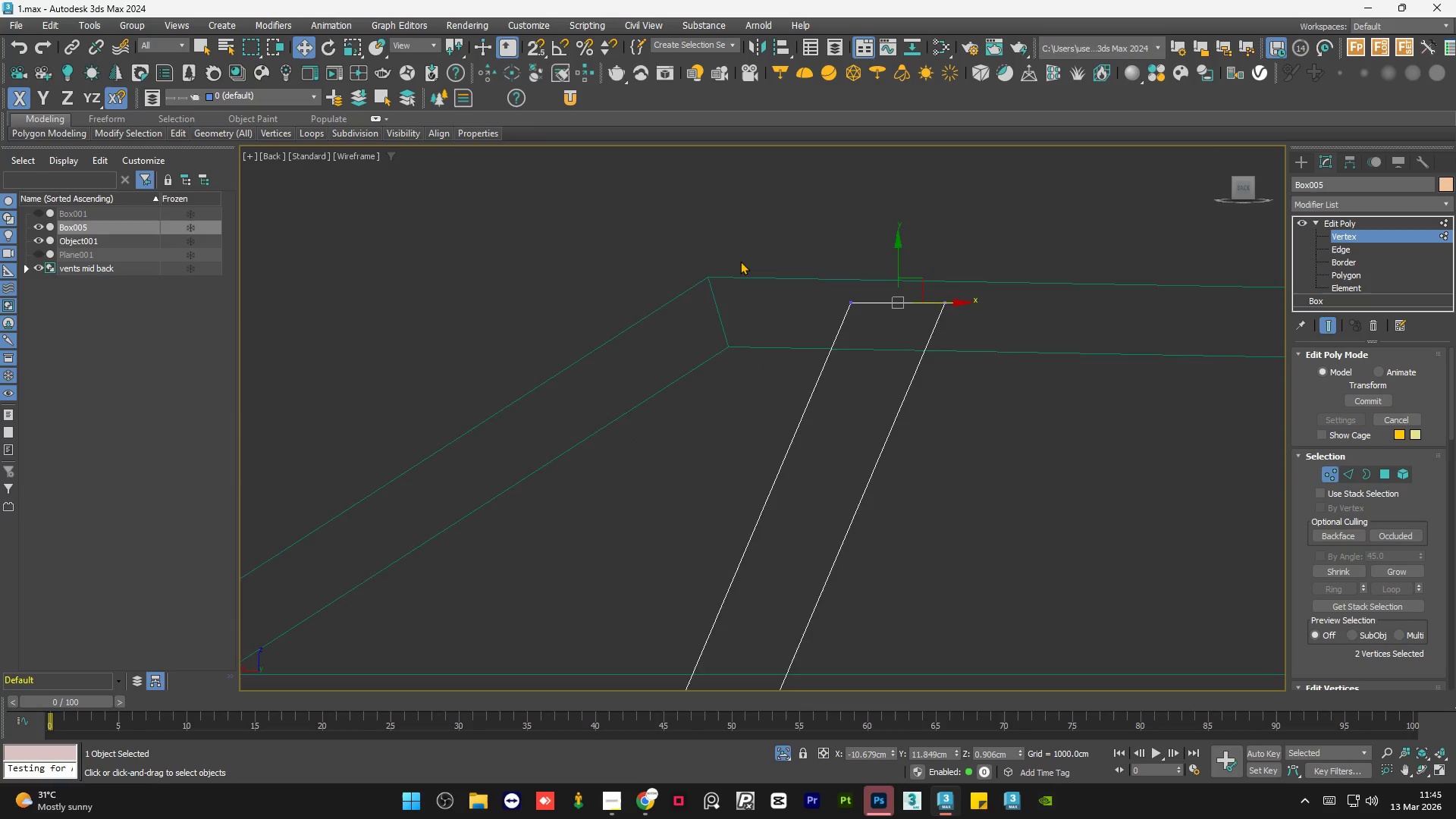 
left_click([831, 353])
 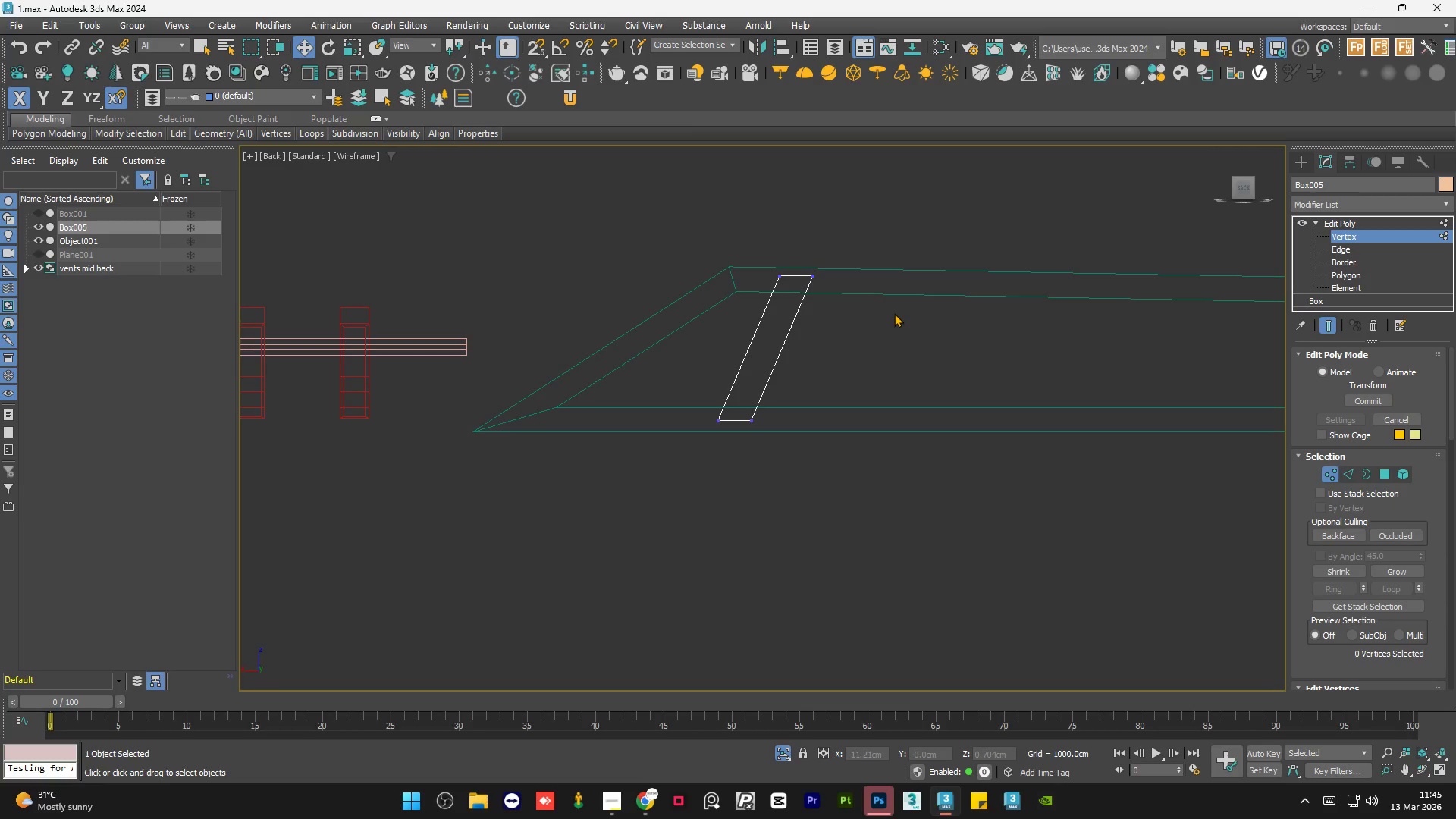 
scroll: coordinate [740, 261], scroll_direction: down, amount: 3.0
 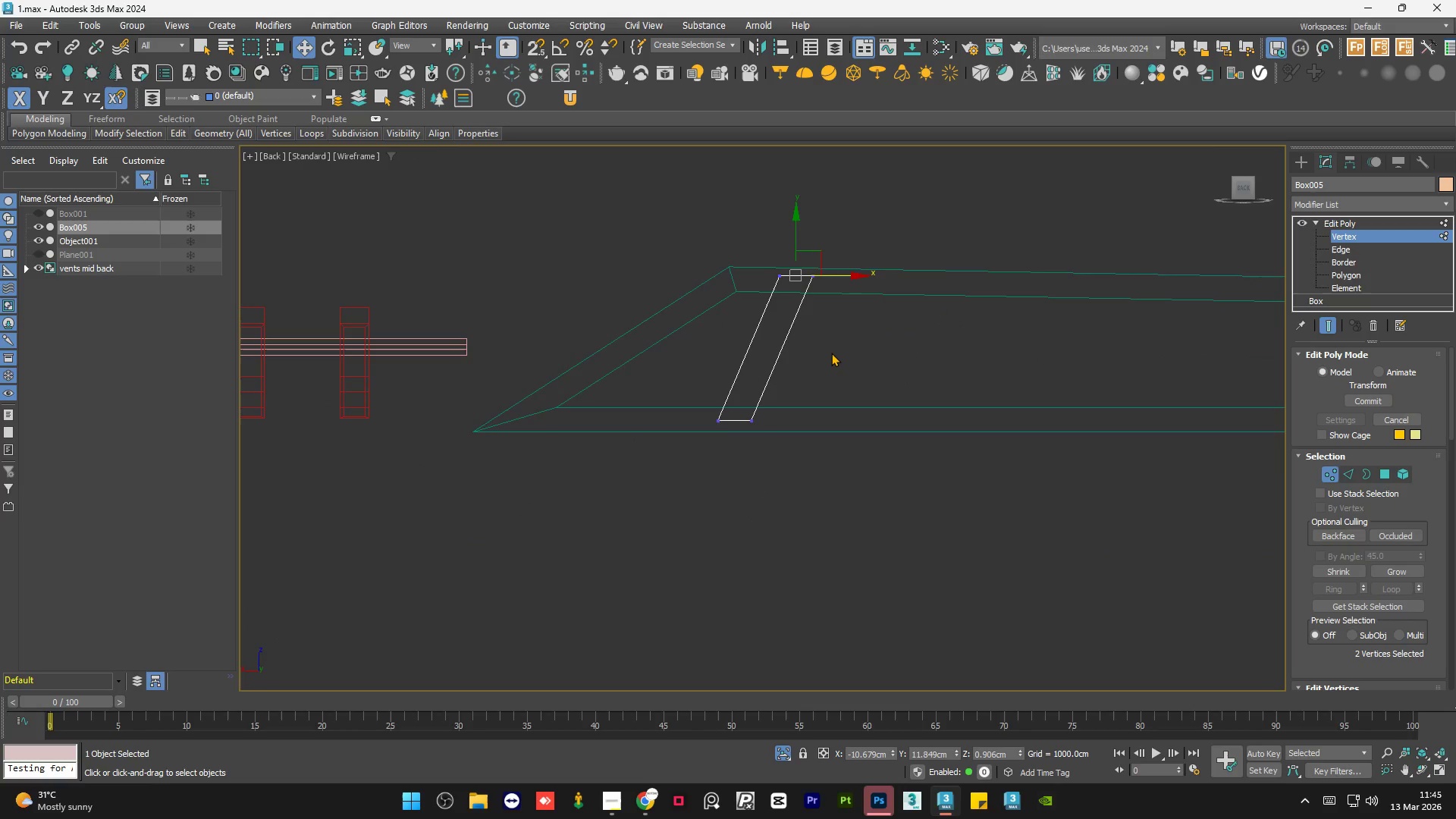 
key(F3)
 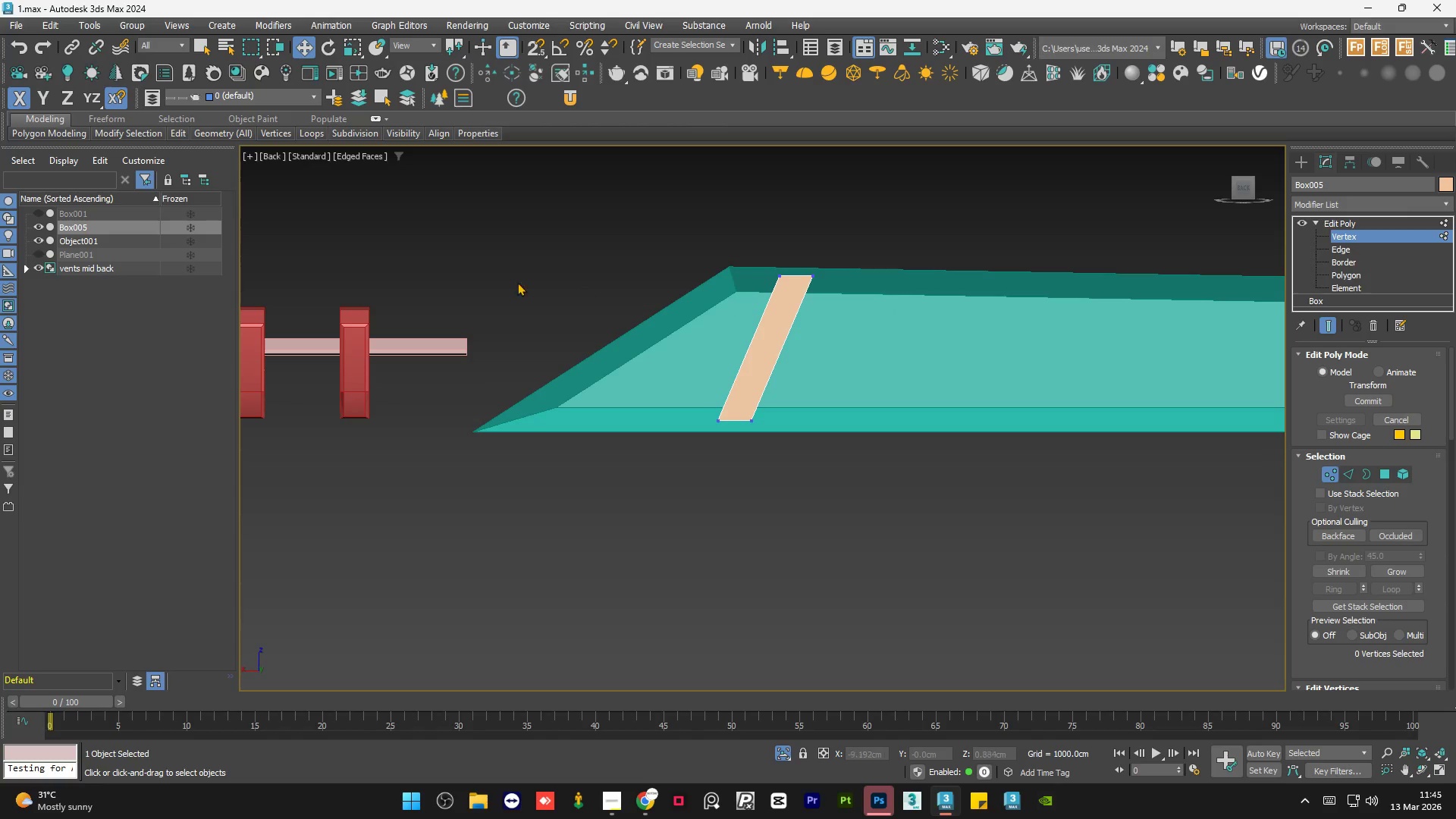 
scroll: coordinate [738, 347], scroll_direction: down, amount: 8.0
 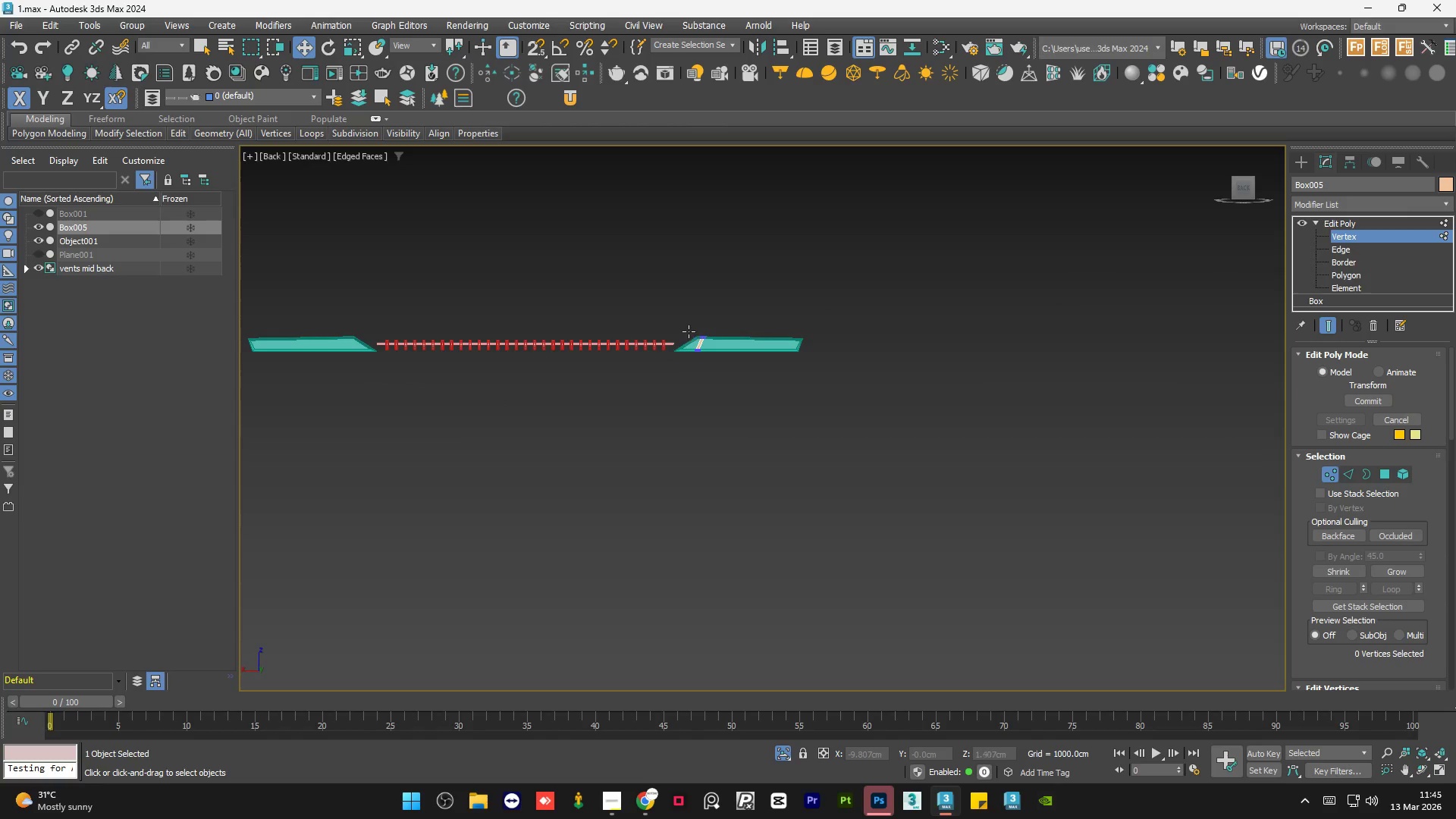 
scroll: coordinate [703, 321], scroll_direction: up, amount: 5.0
 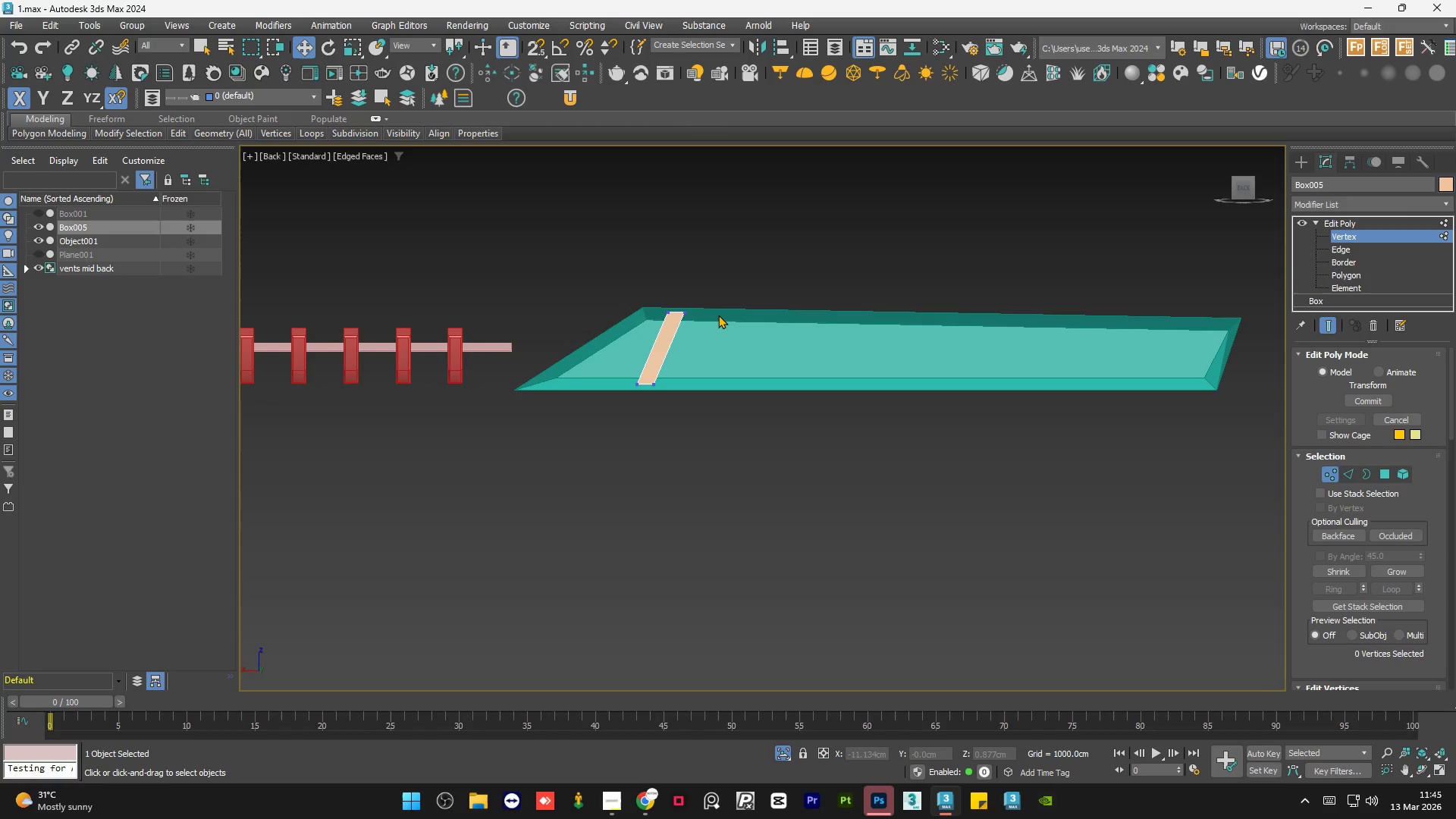 
scroll: coordinate [845, 393], scroll_direction: down, amount: 3.0
 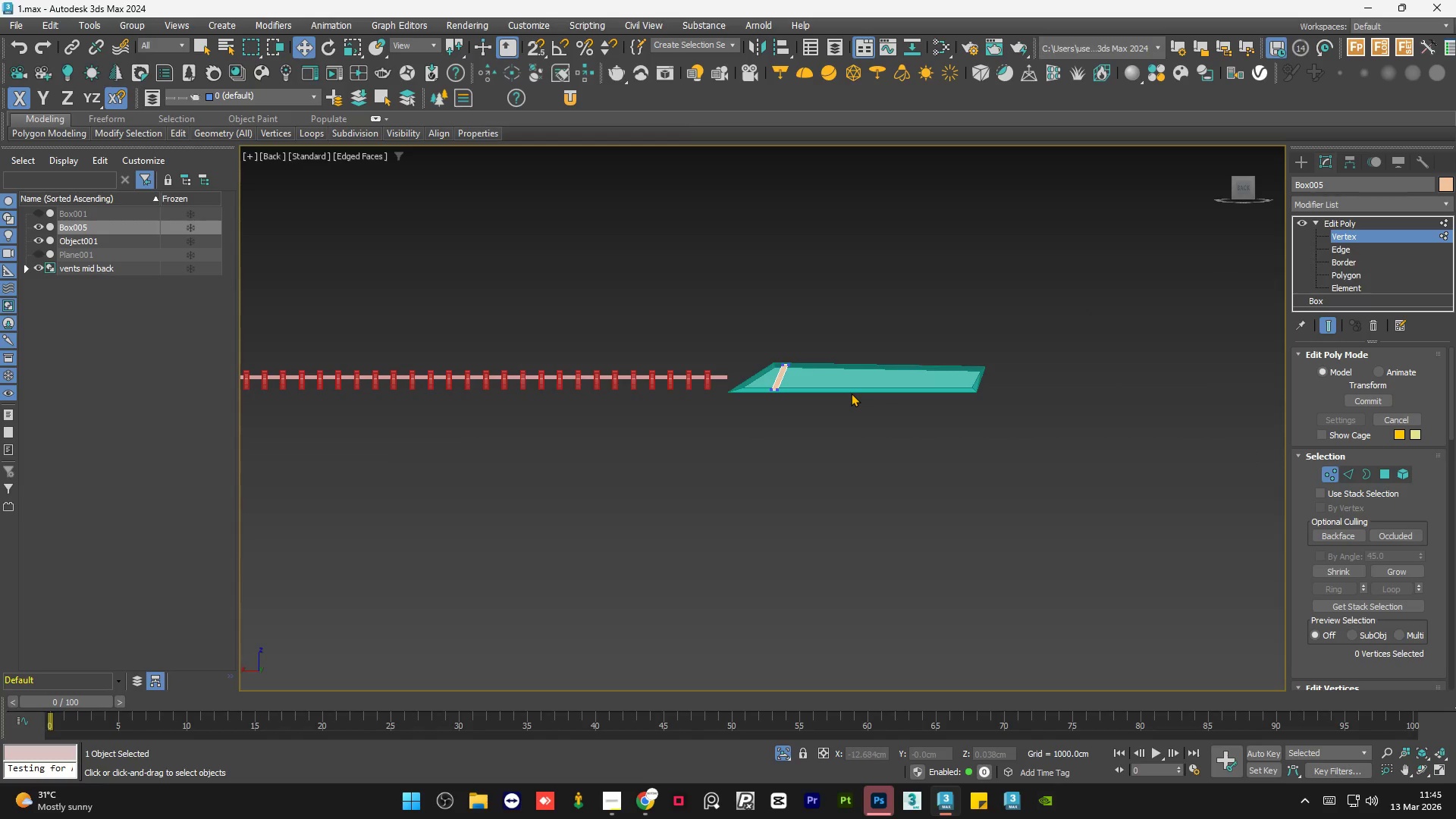 
scroll: coordinate [821, 352], scroll_direction: up, amount: 5.0
 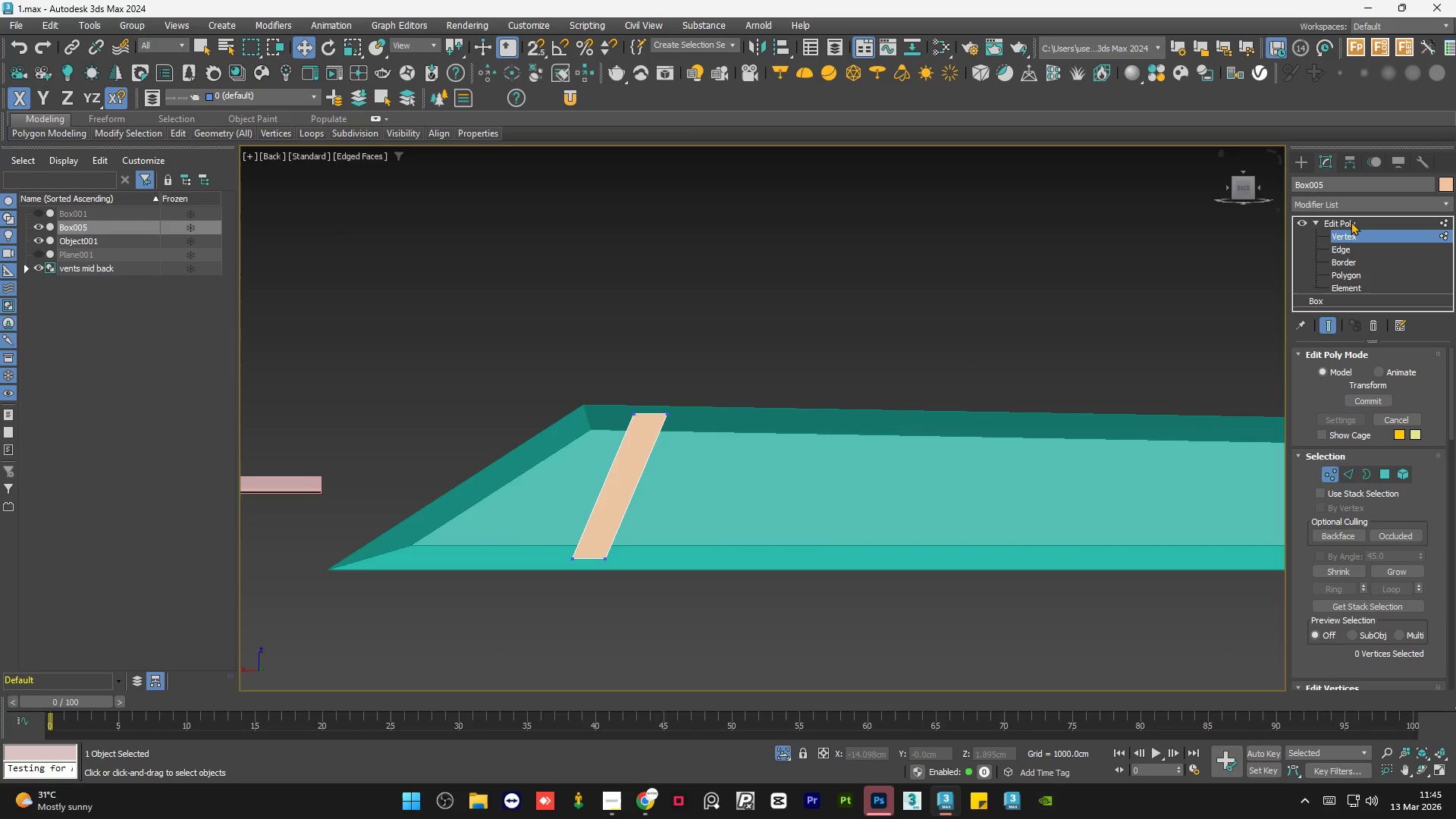 
left_click([1335, 220])
 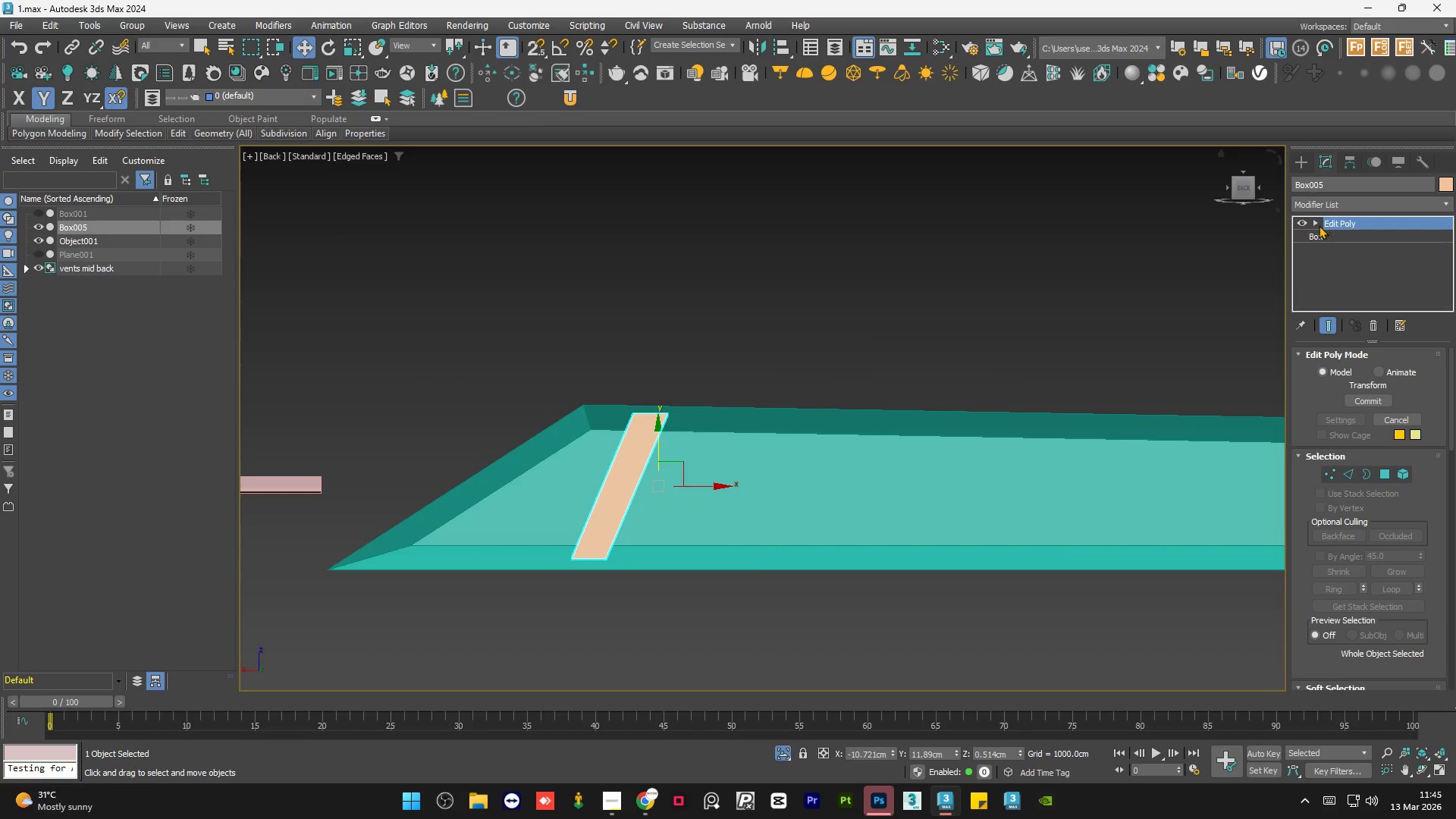 
double_click([1050, 286])
 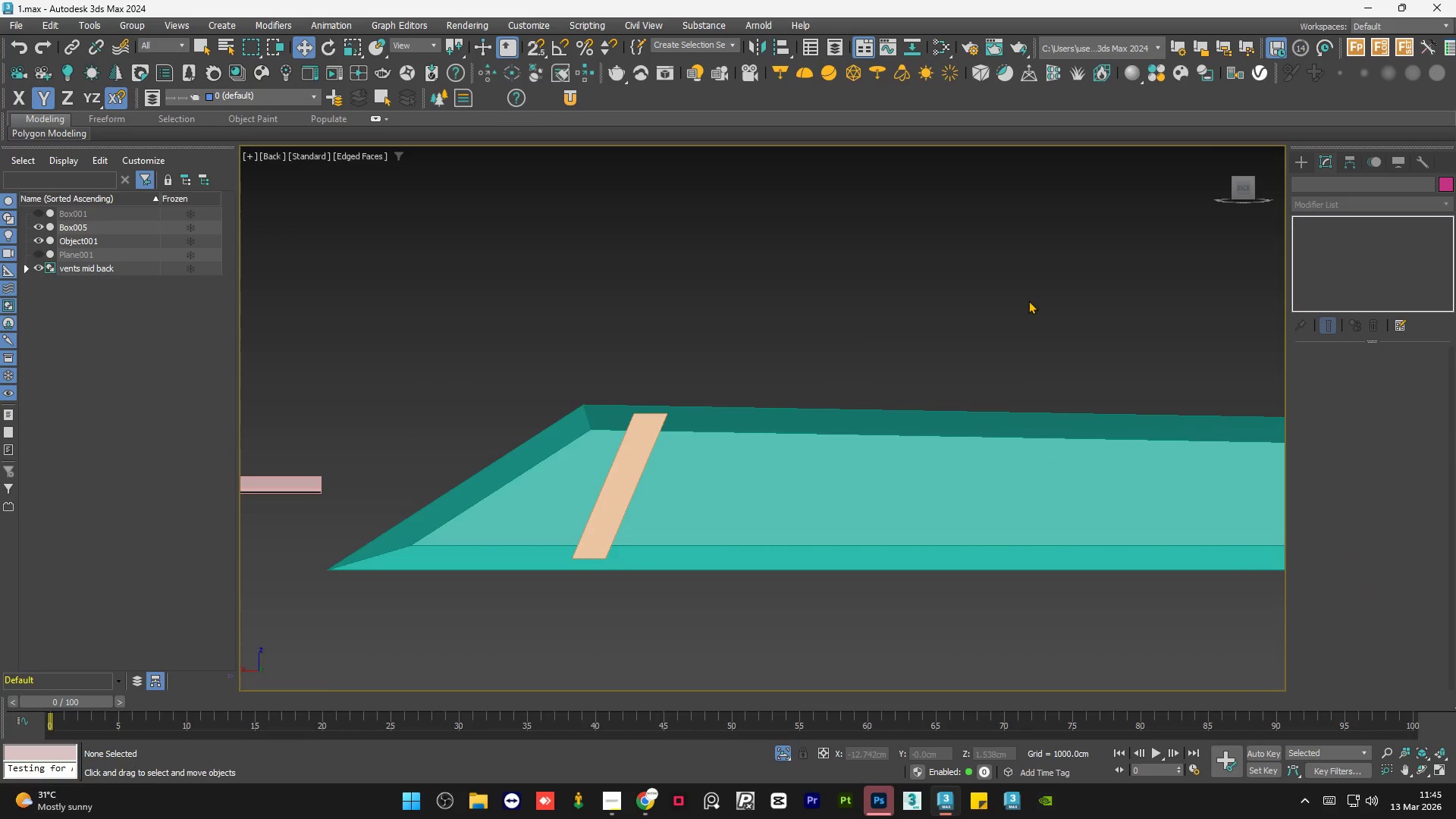 
hold_key(key=AltLeft, duration=0.62)
 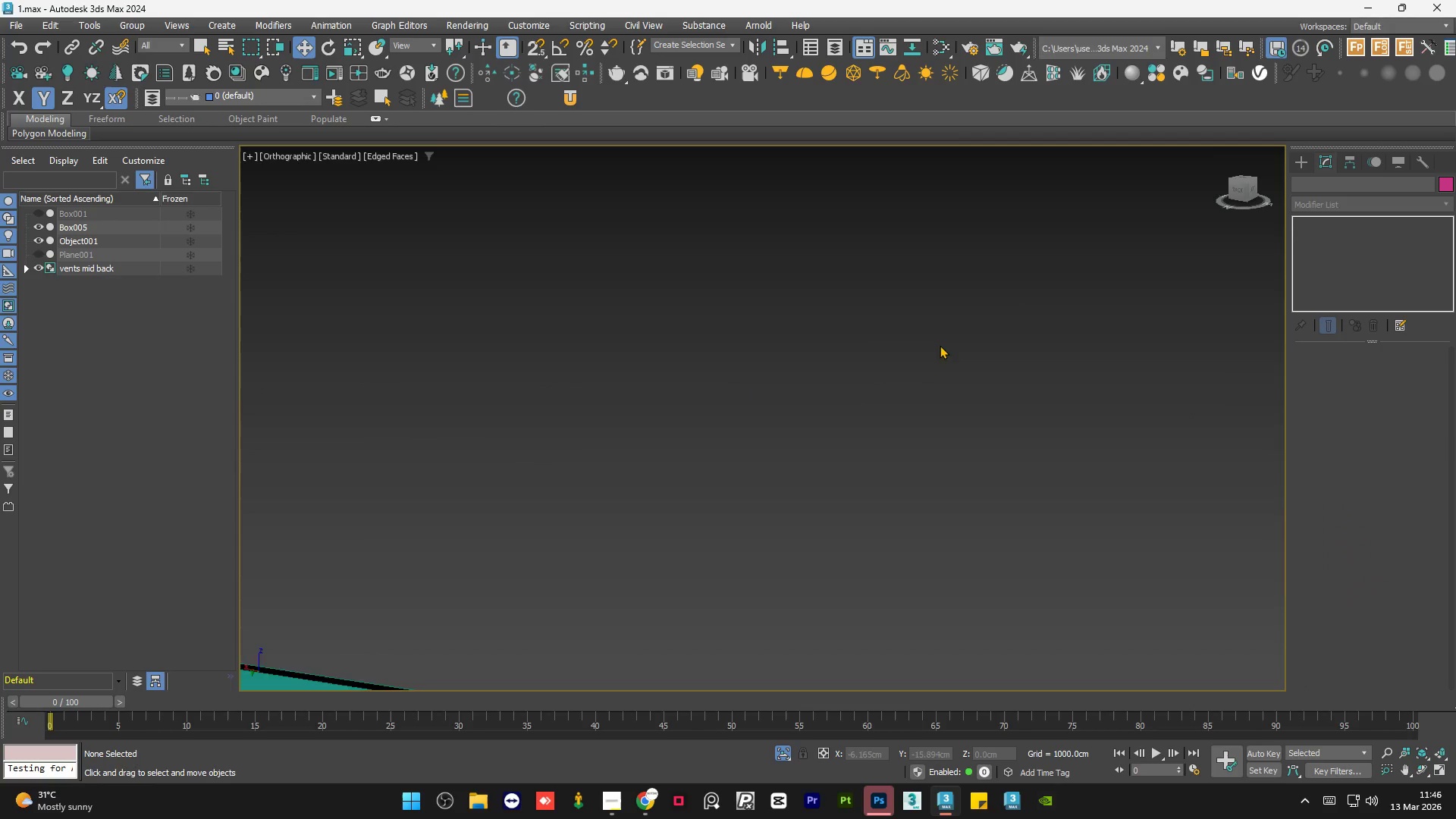 
scroll: coordinate [942, 328], scroll_direction: down, amount: 3.0
 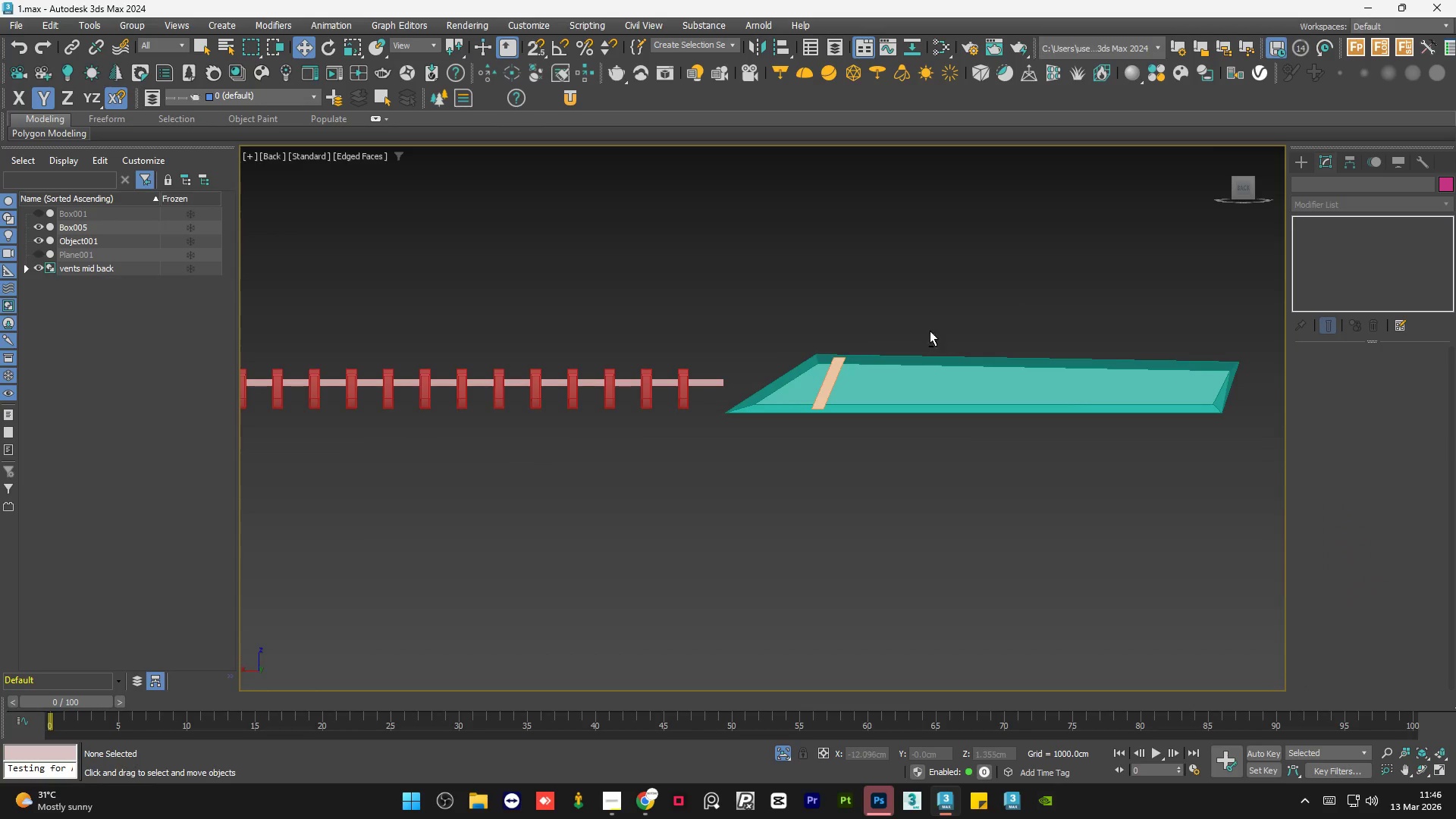 
hold_key(key=AltLeft, duration=0.58)
 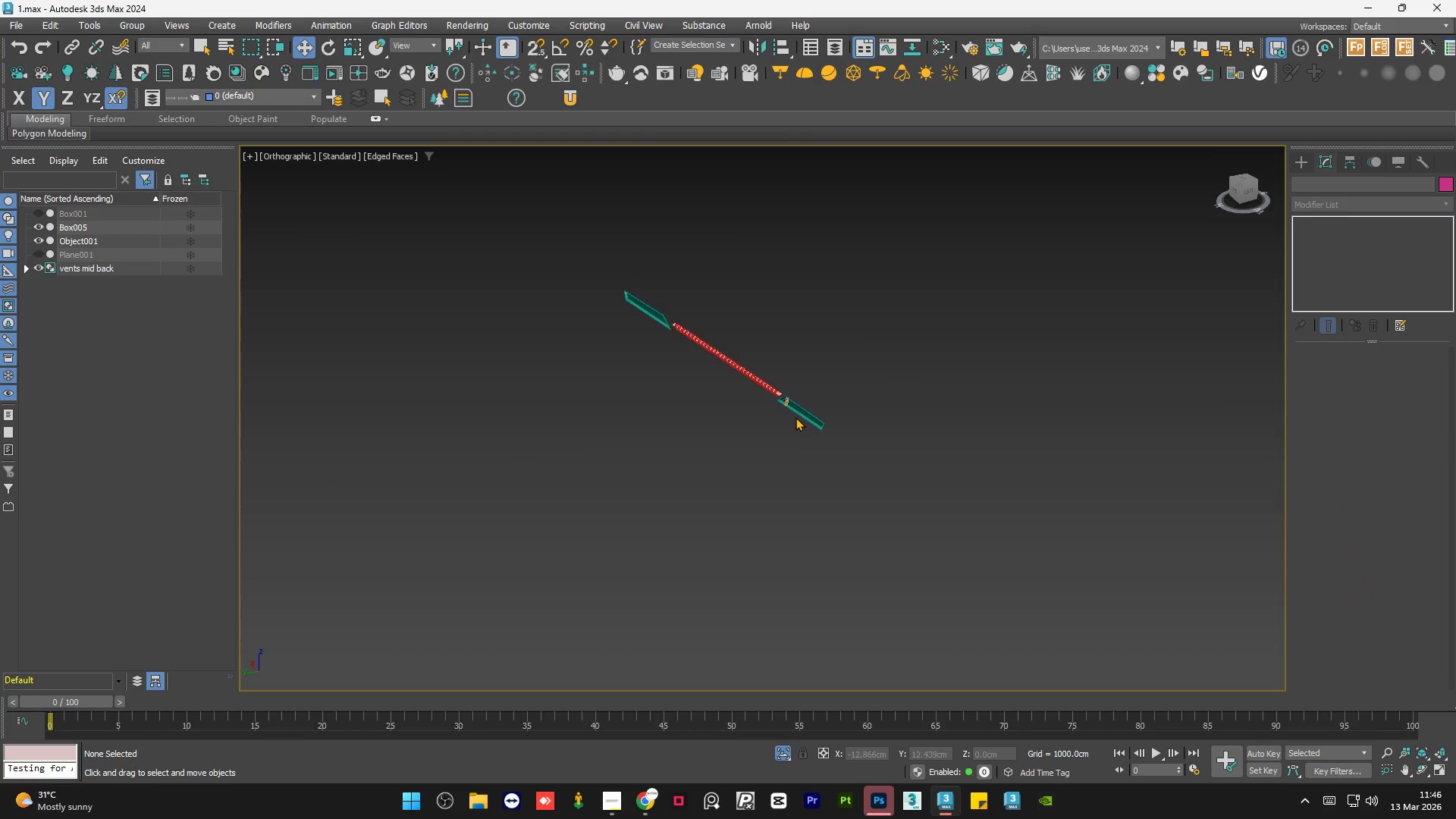 
scroll: coordinate [966, 334], scroll_direction: down, amount: 5.0
 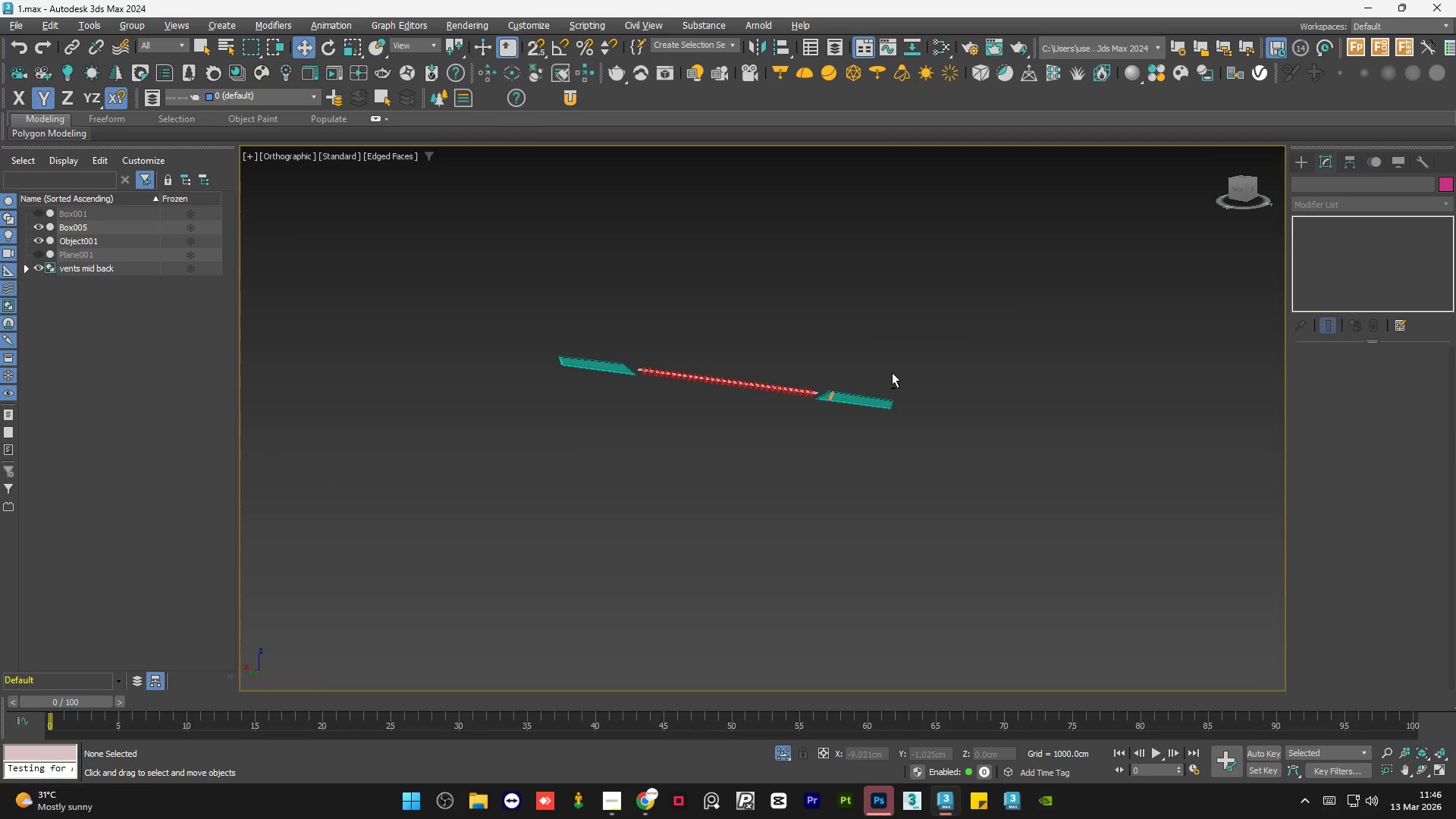 
scroll: coordinate [724, 279], scroll_direction: up, amount: 9.0
 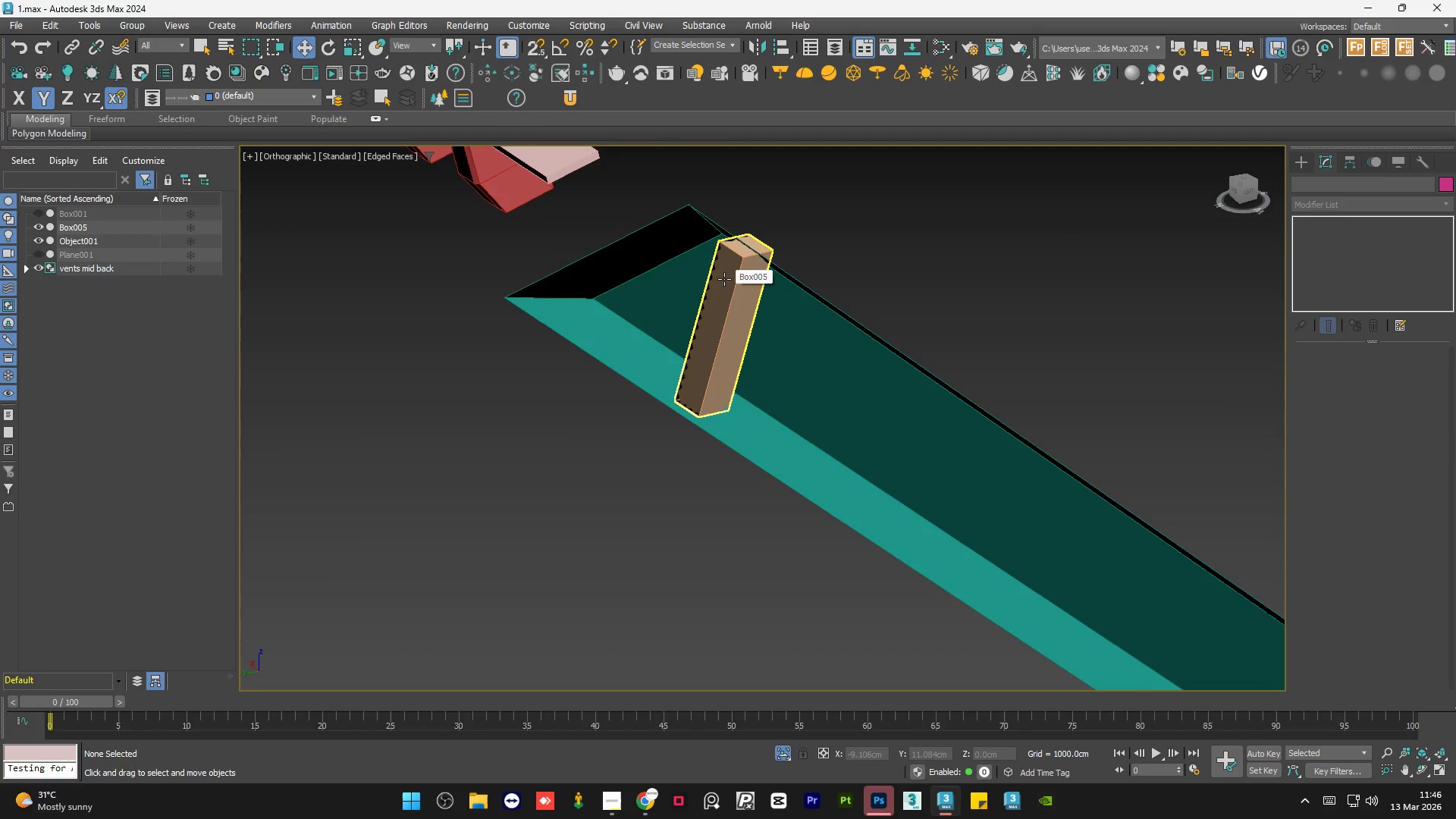 
left_click([724, 279])
 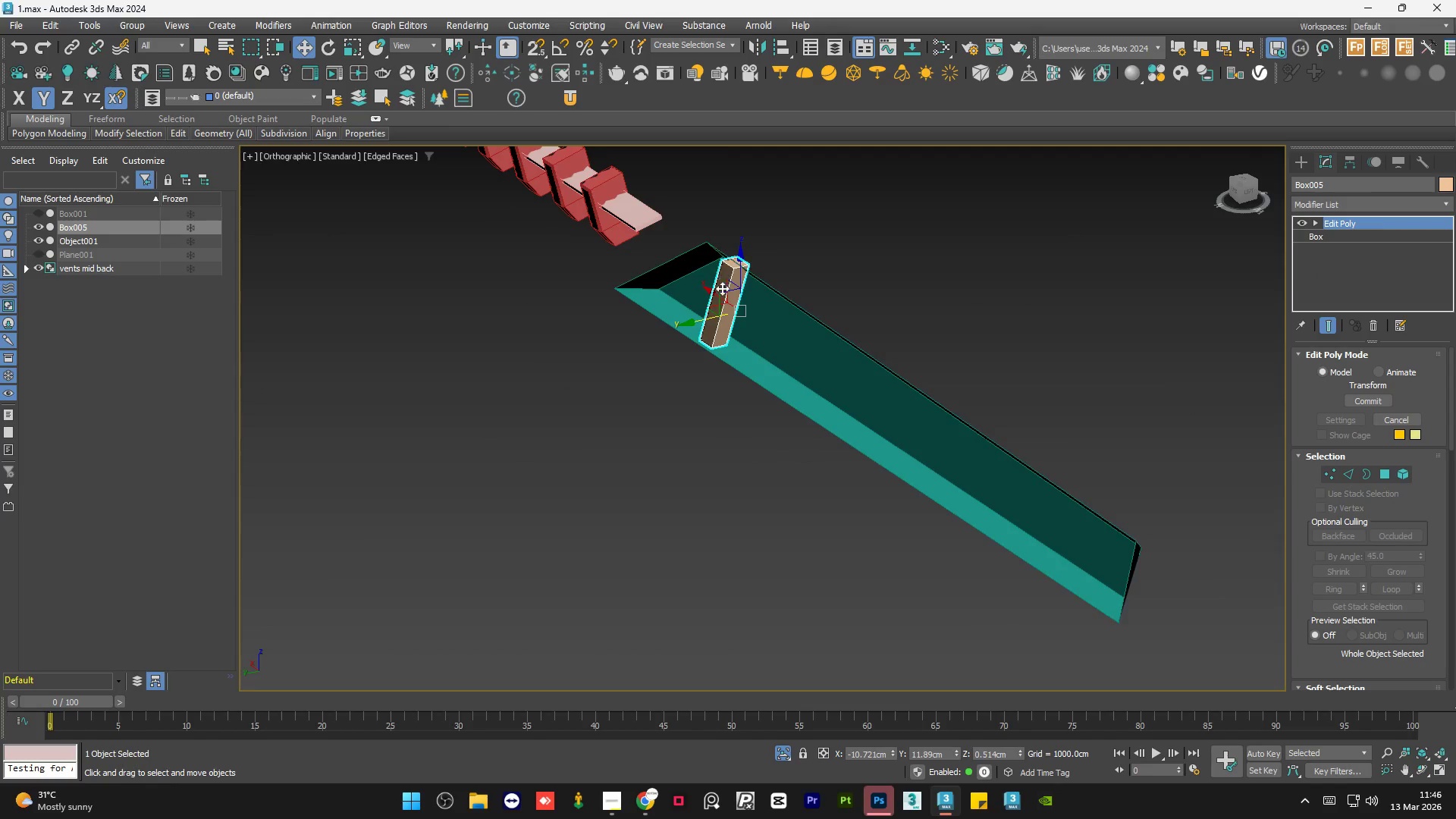 
scroll: coordinate [724, 279], scroll_direction: down, amount: 2.0
 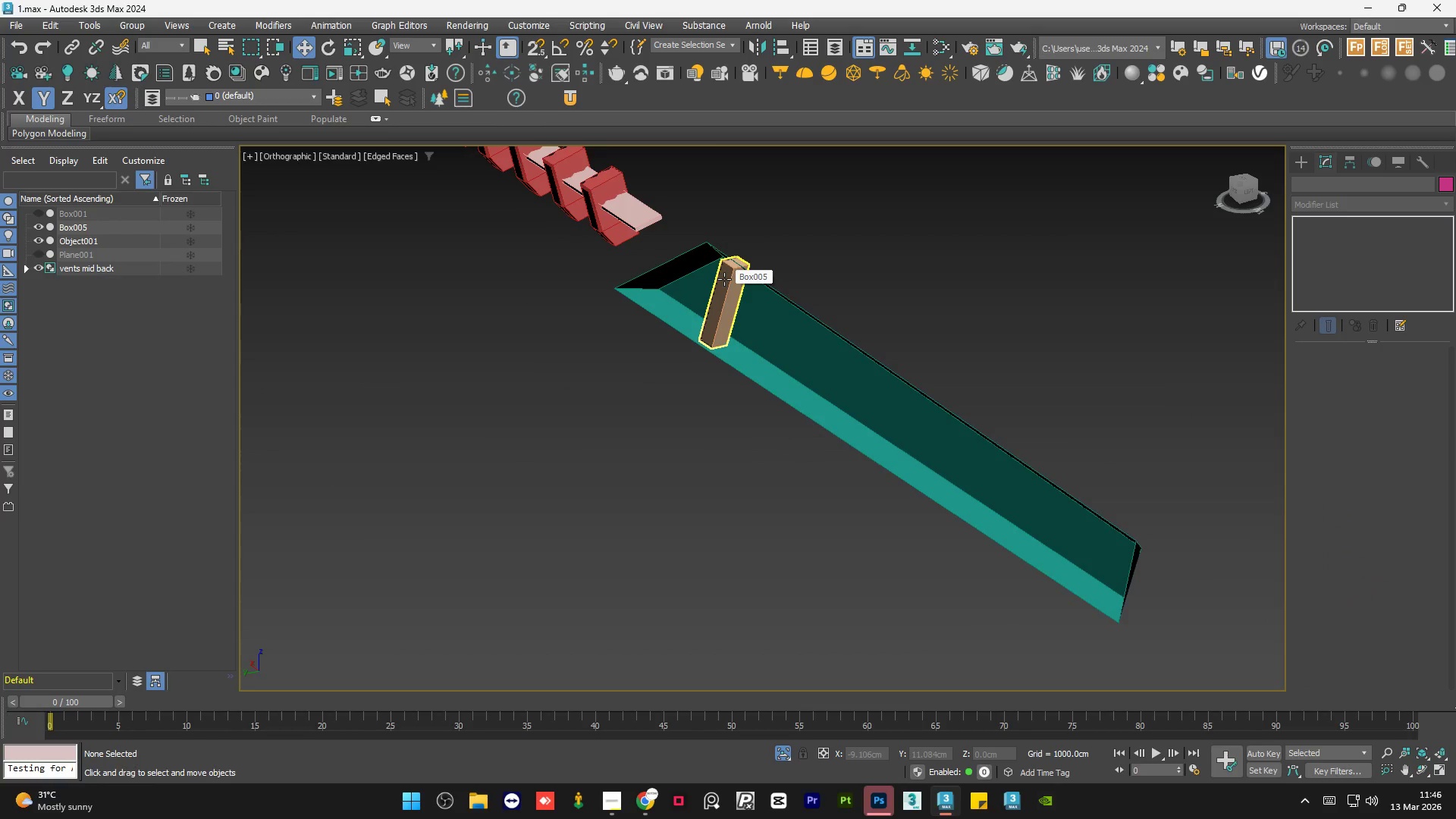 
left_click([748, 392])
 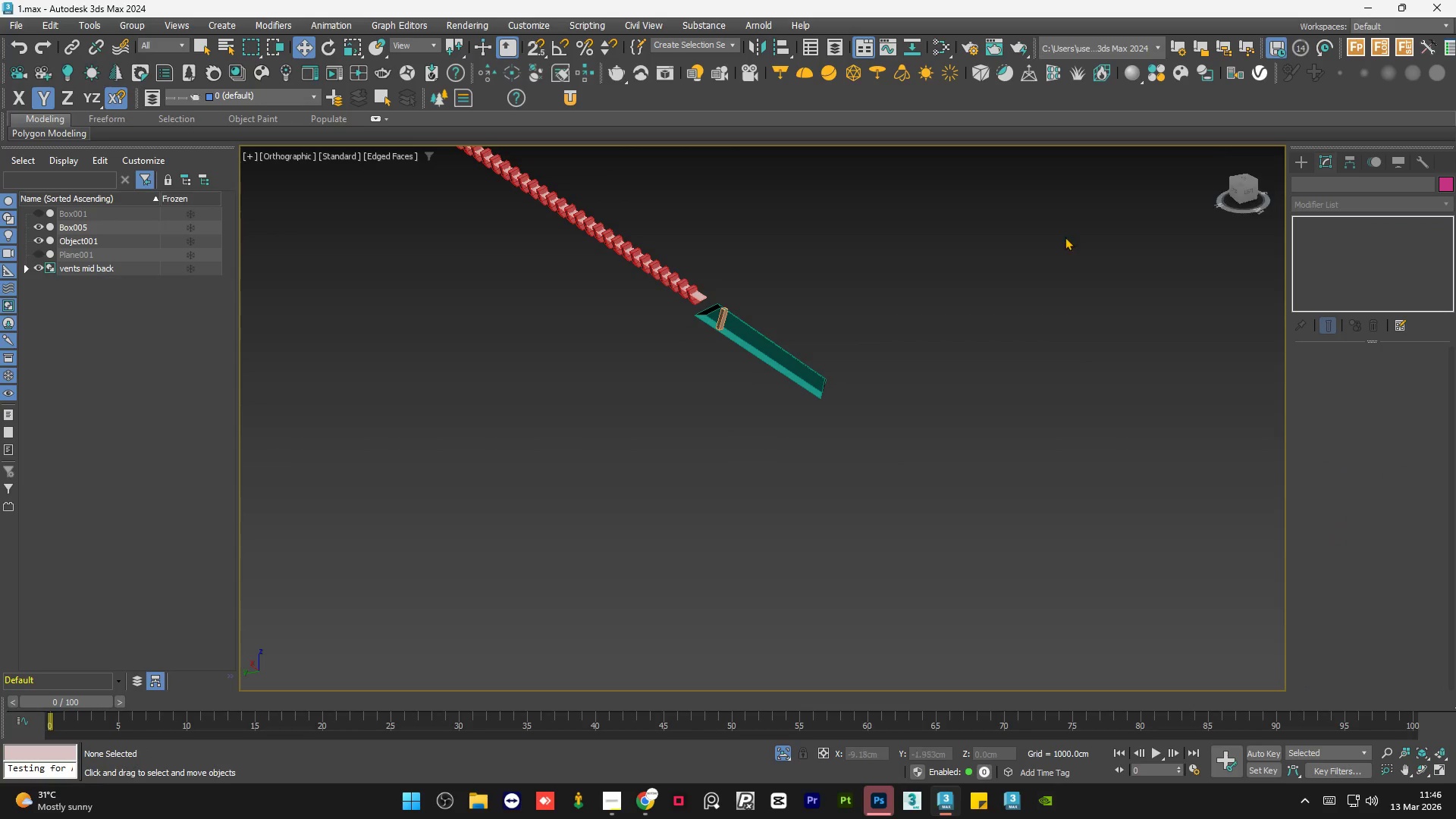 
scroll: coordinate [724, 331], scroll_direction: down, amount: 4.0
 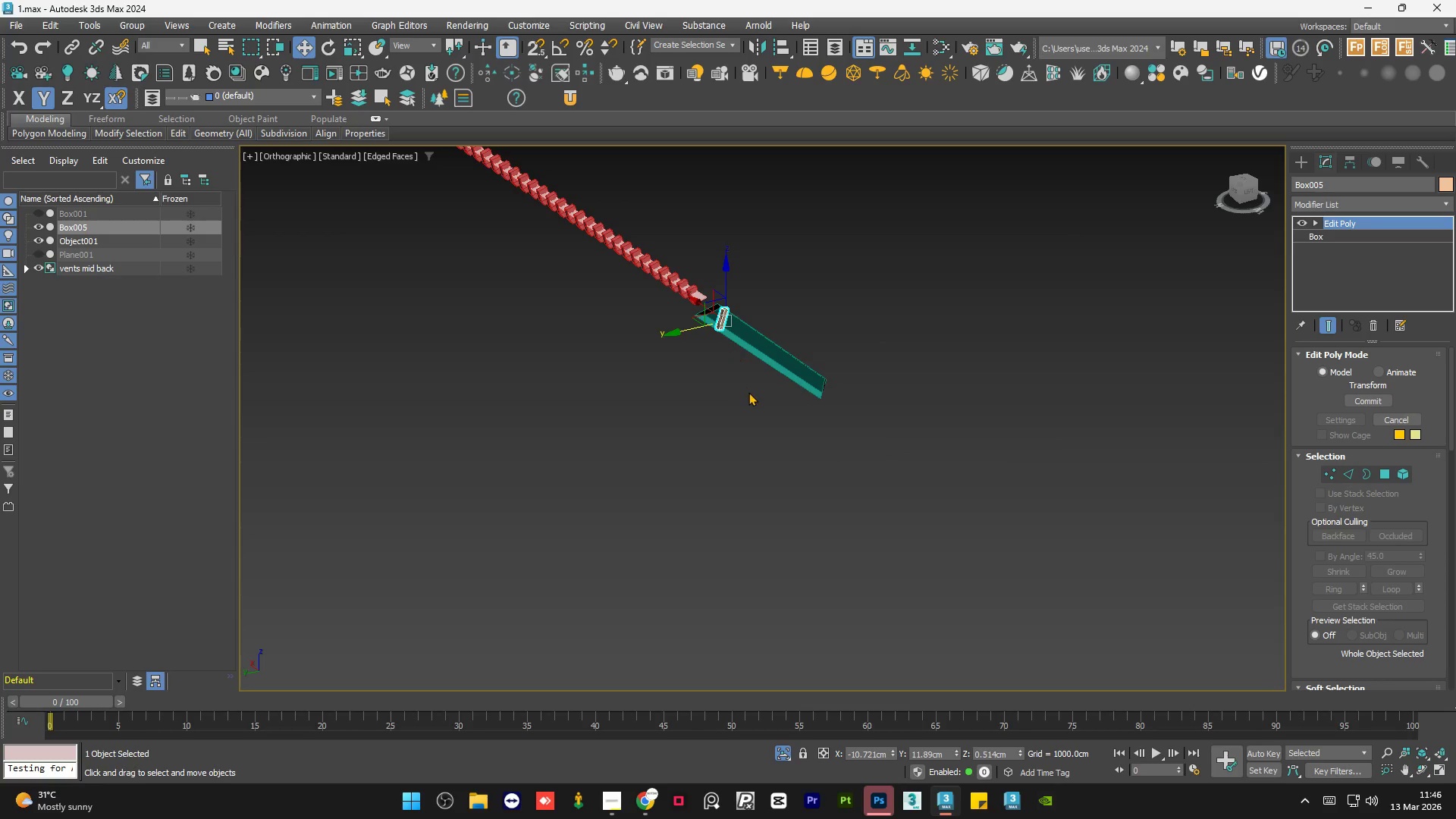 
scroll: coordinate [723, 318], scroll_direction: up, amount: 5.0
 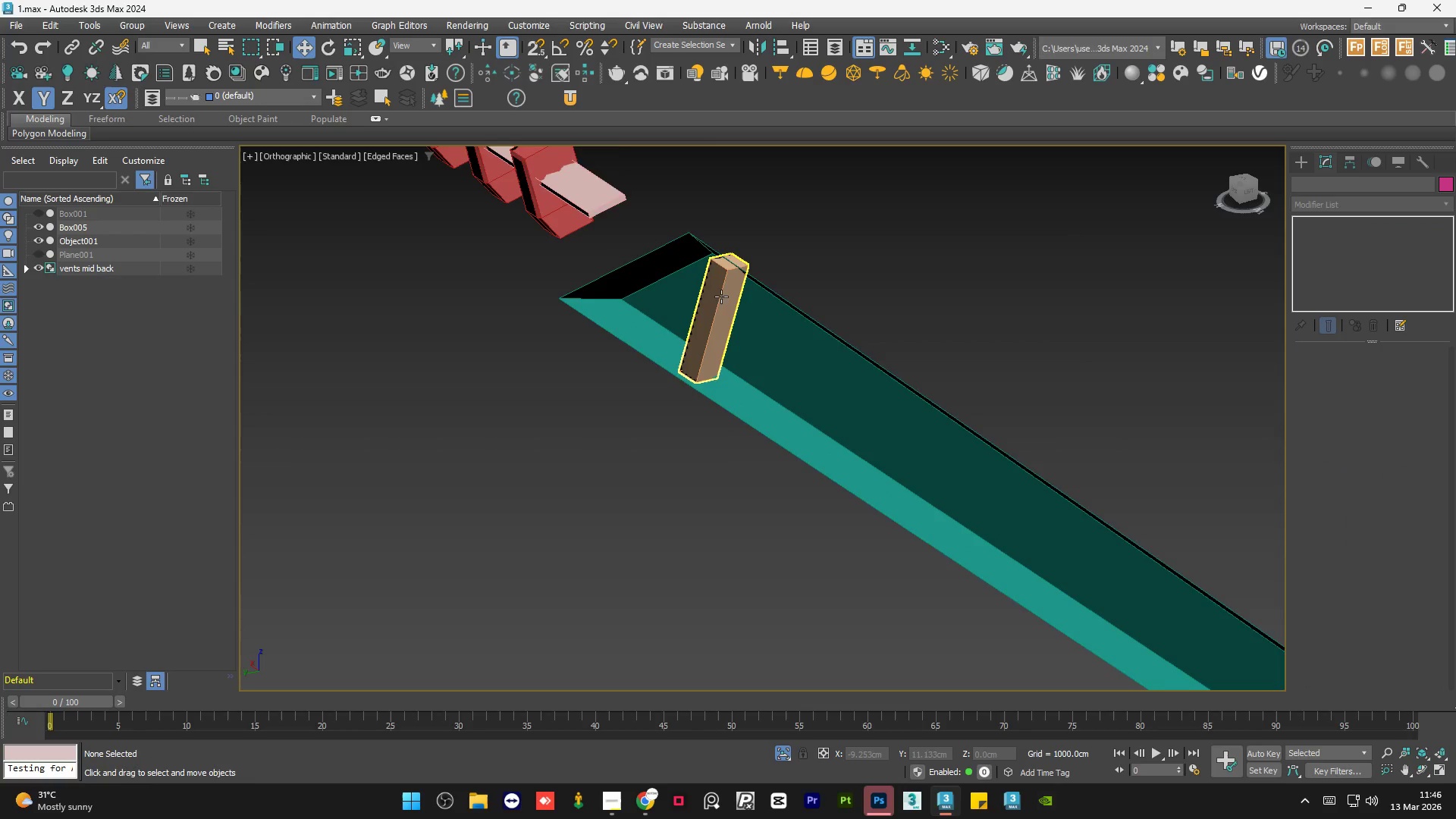 
scroll: coordinate [719, 297], scroll_direction: down, amount: 1.0
 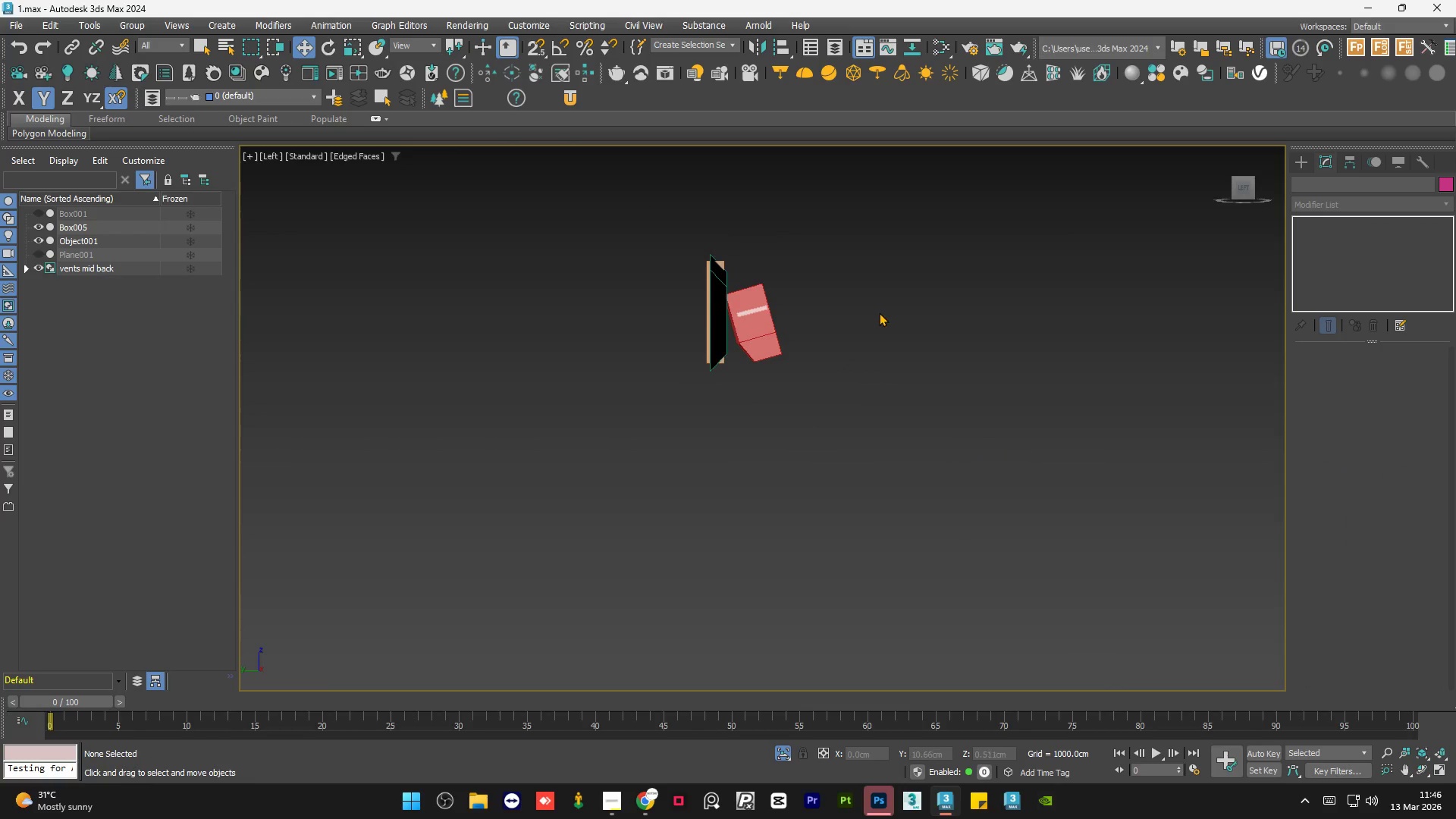 
scroll: coordinate [705, 284], scroll_direction: up, amount: 5.0
 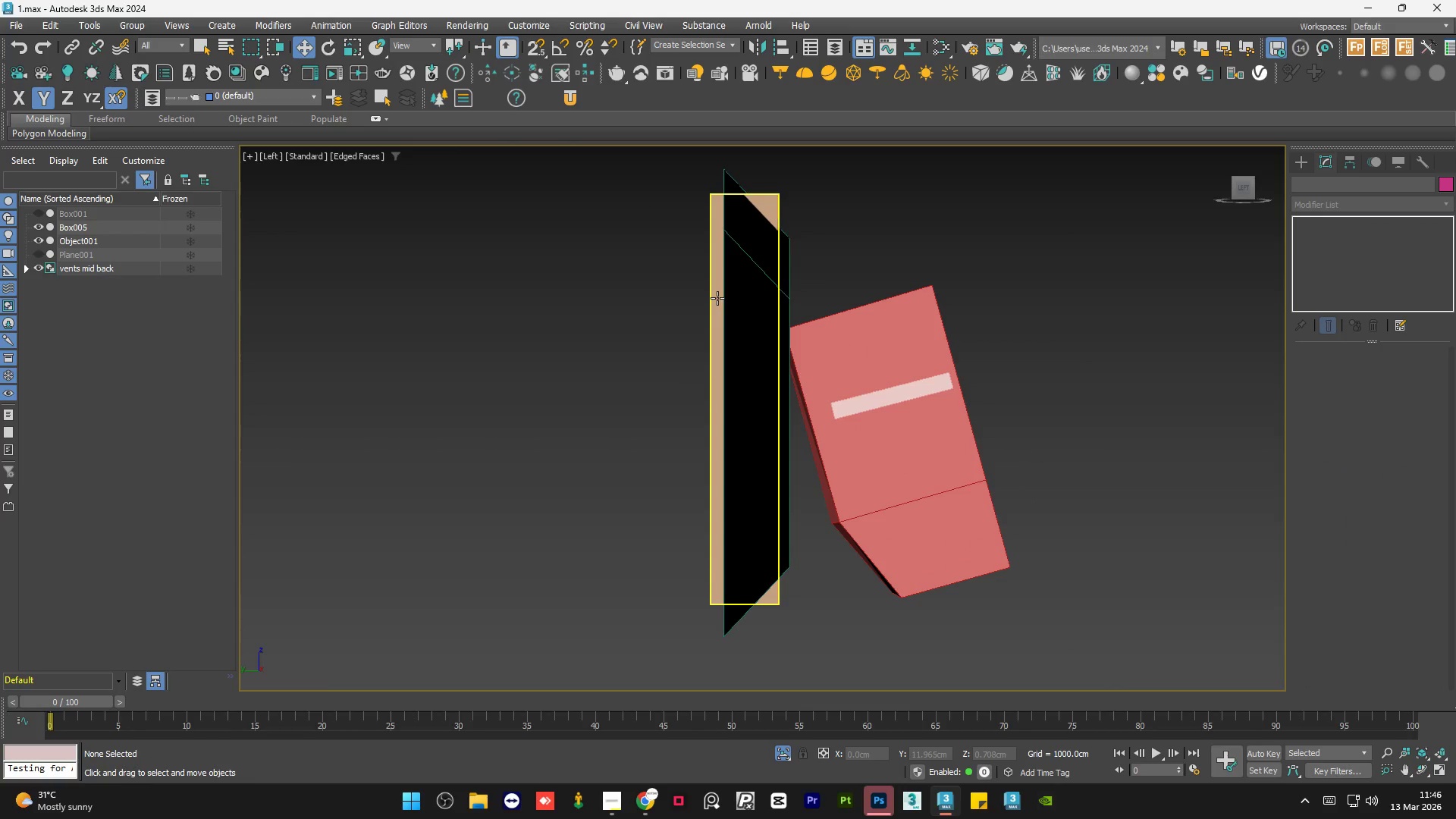 
left_click([717, 298])
 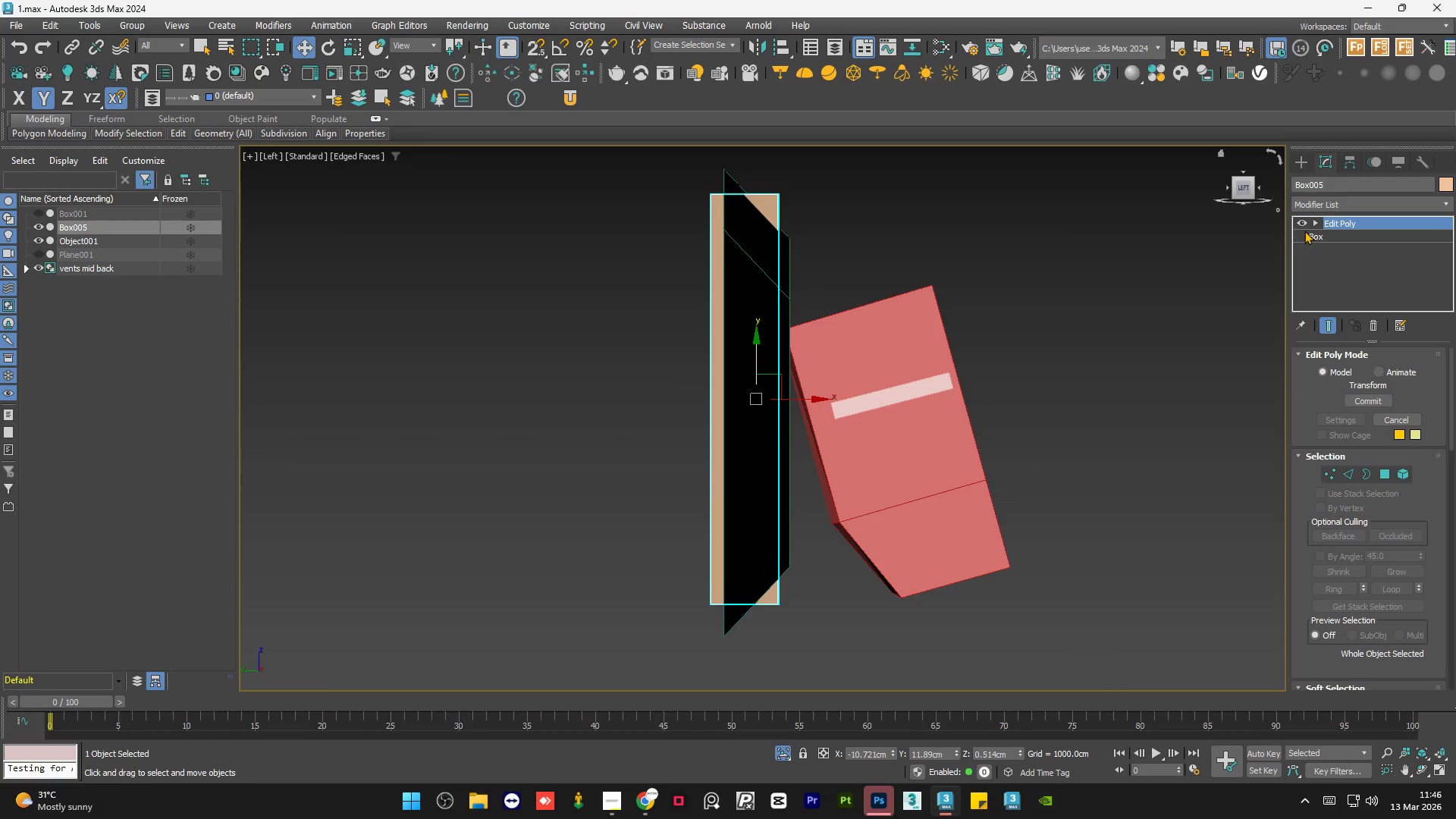 
left_click([1316, 221])
 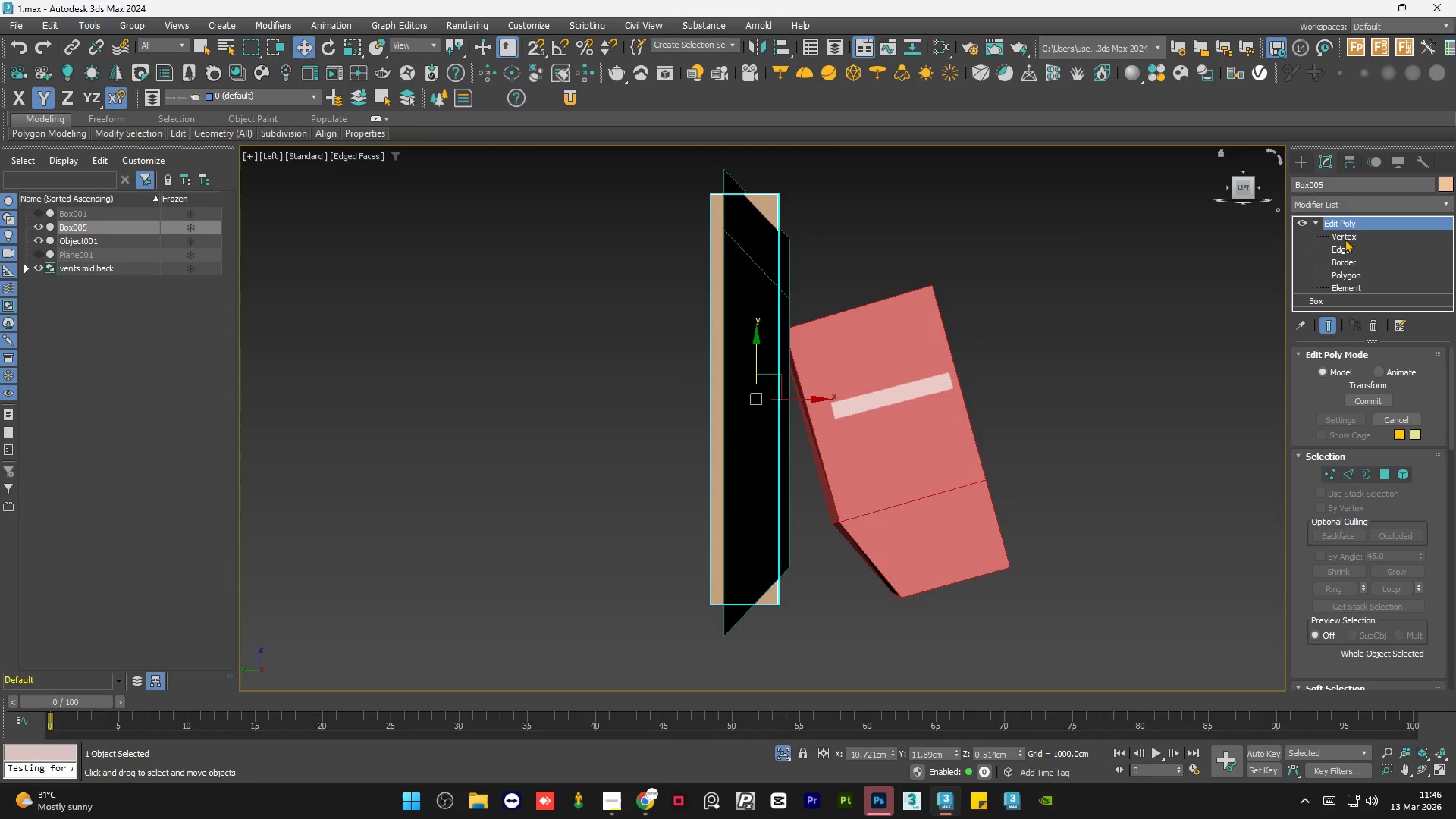 
left_click([1345, 239])
 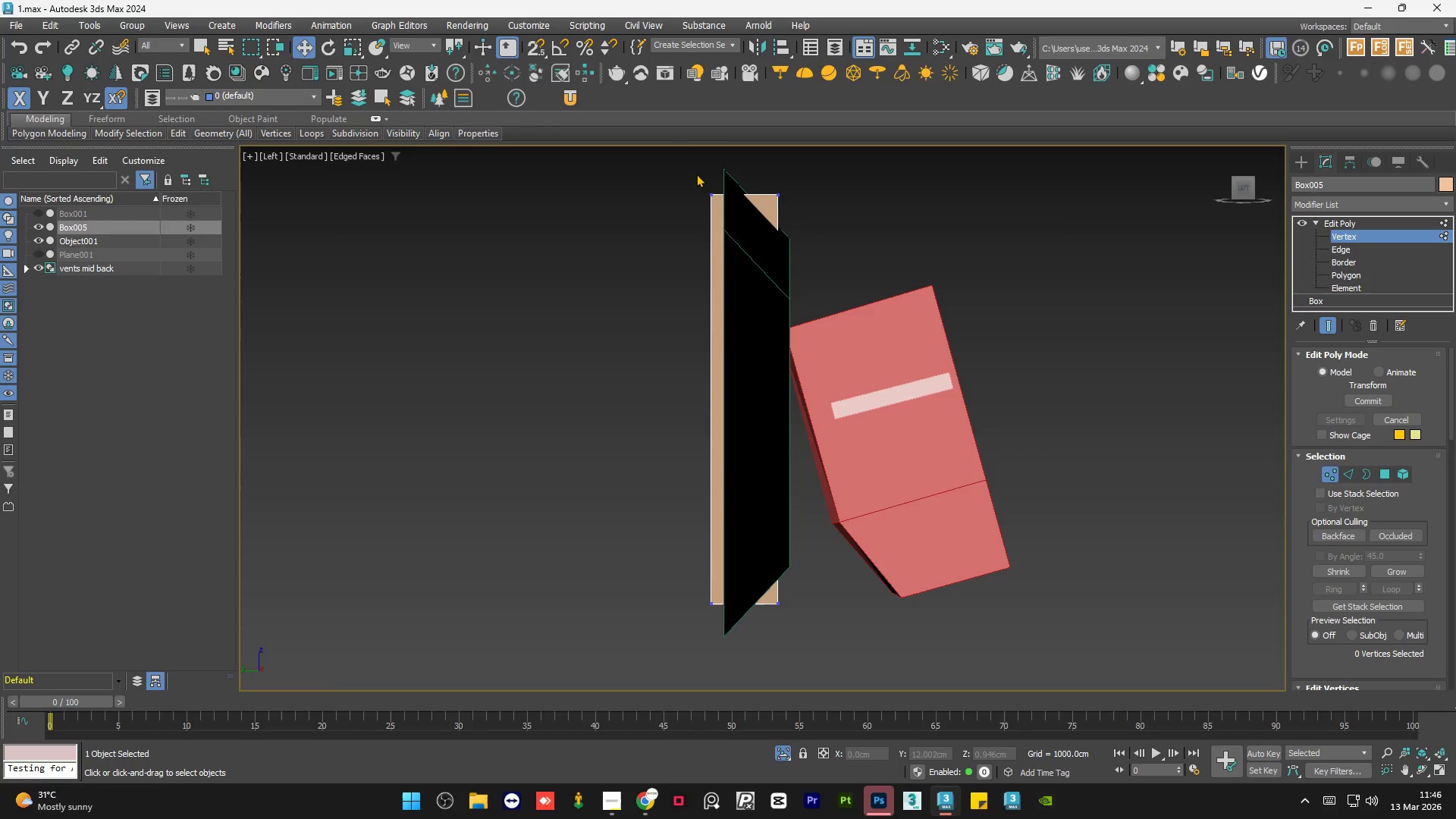 
left_click_drag(start_coordinate=[673, 165], to_coordinate=[733, 656])
 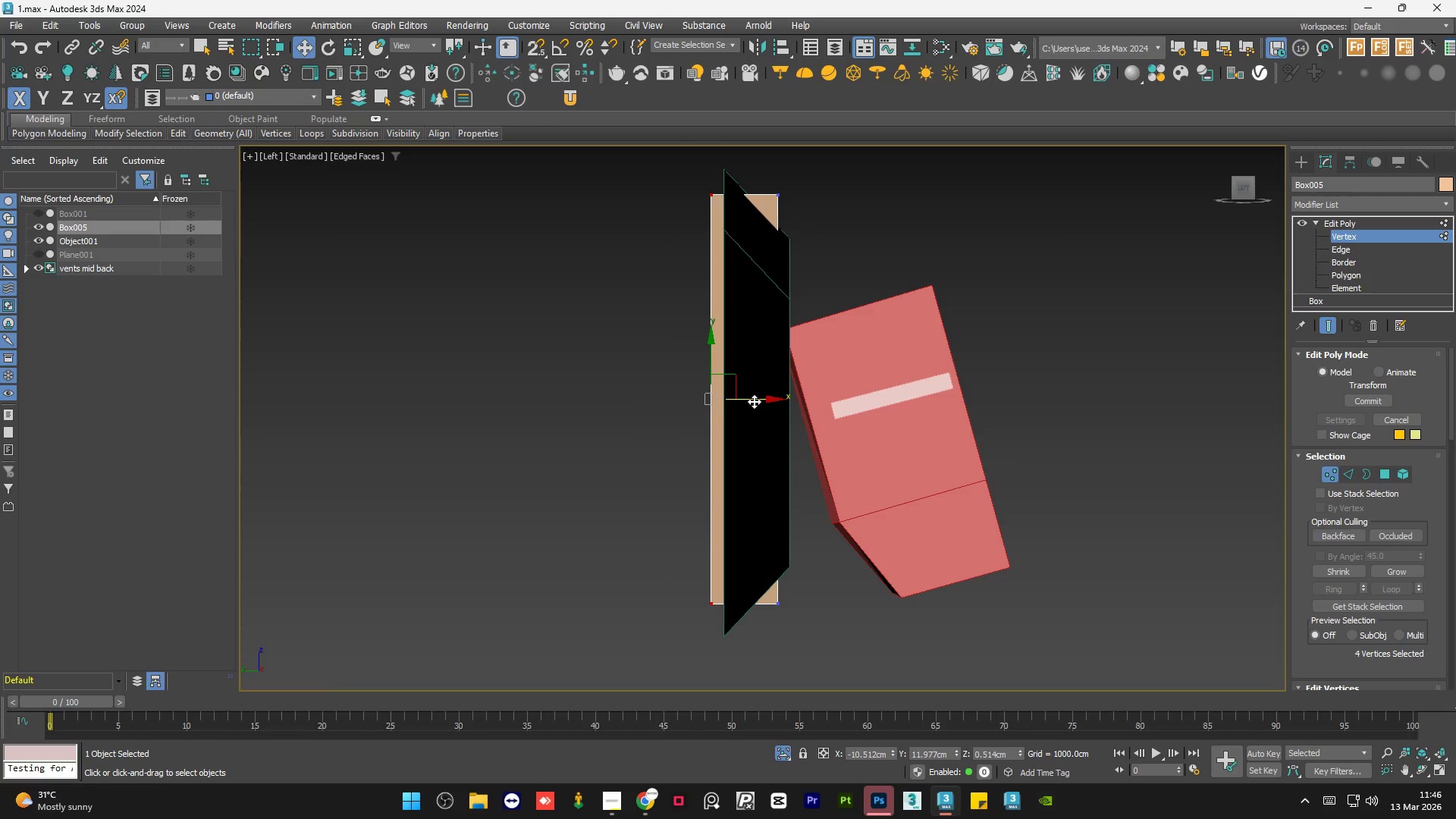 
left_click_drag(start_coordinate=[754, 401], to_coordinate=[774, 396])
 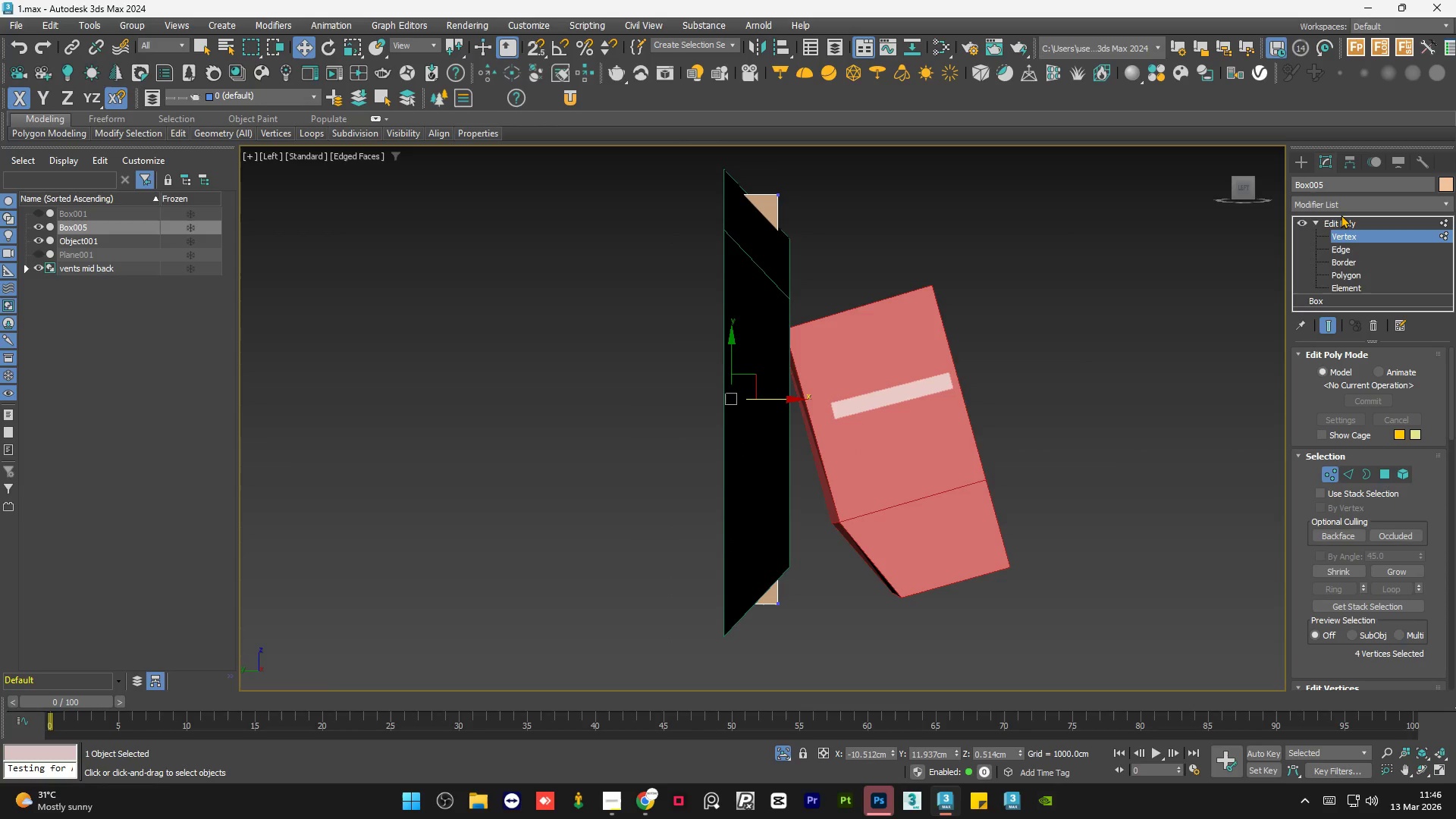 
left_click([1338, 220])
 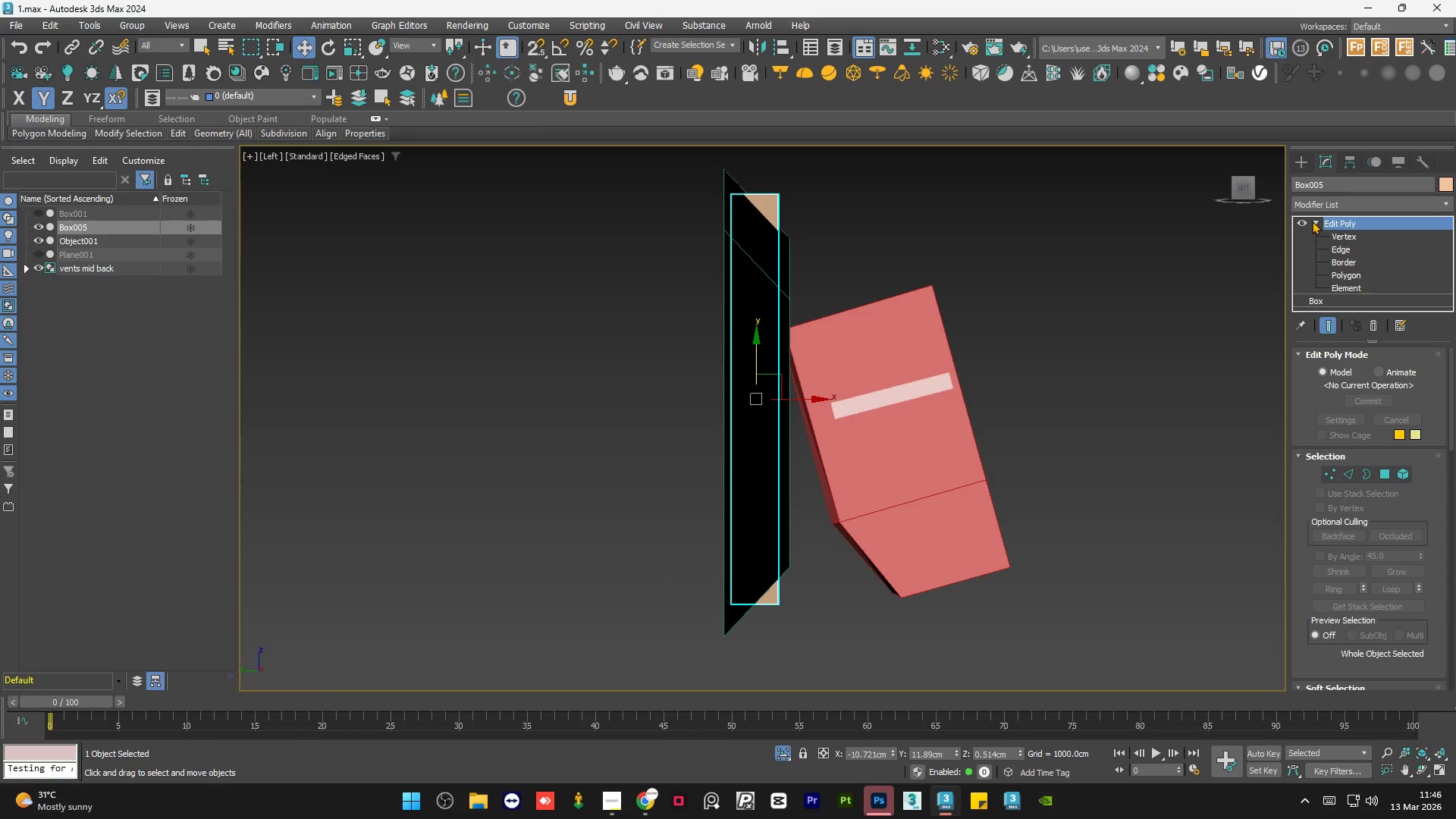 
left_click([1313, 221])
 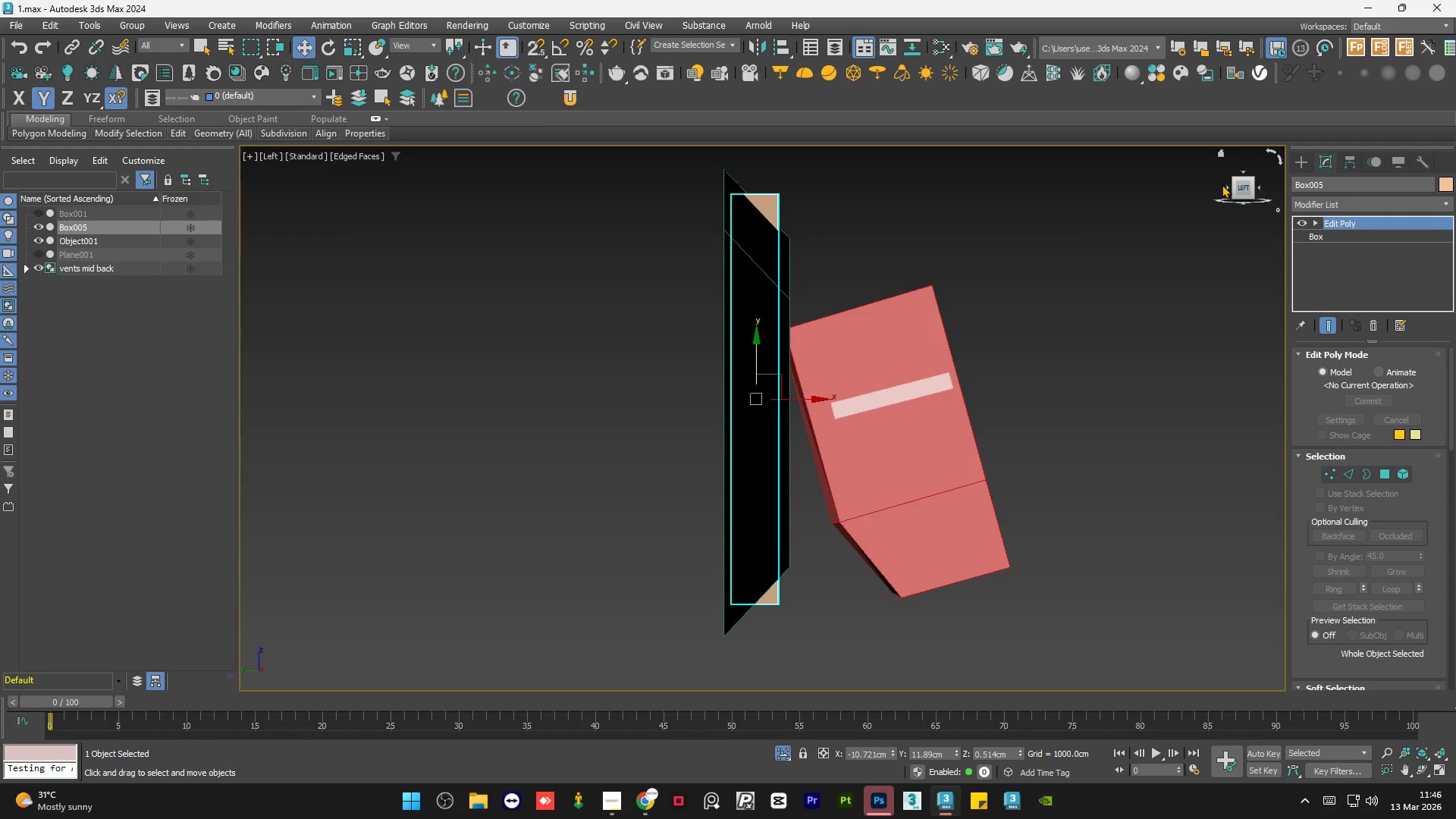 
left_click([1224, 185])
 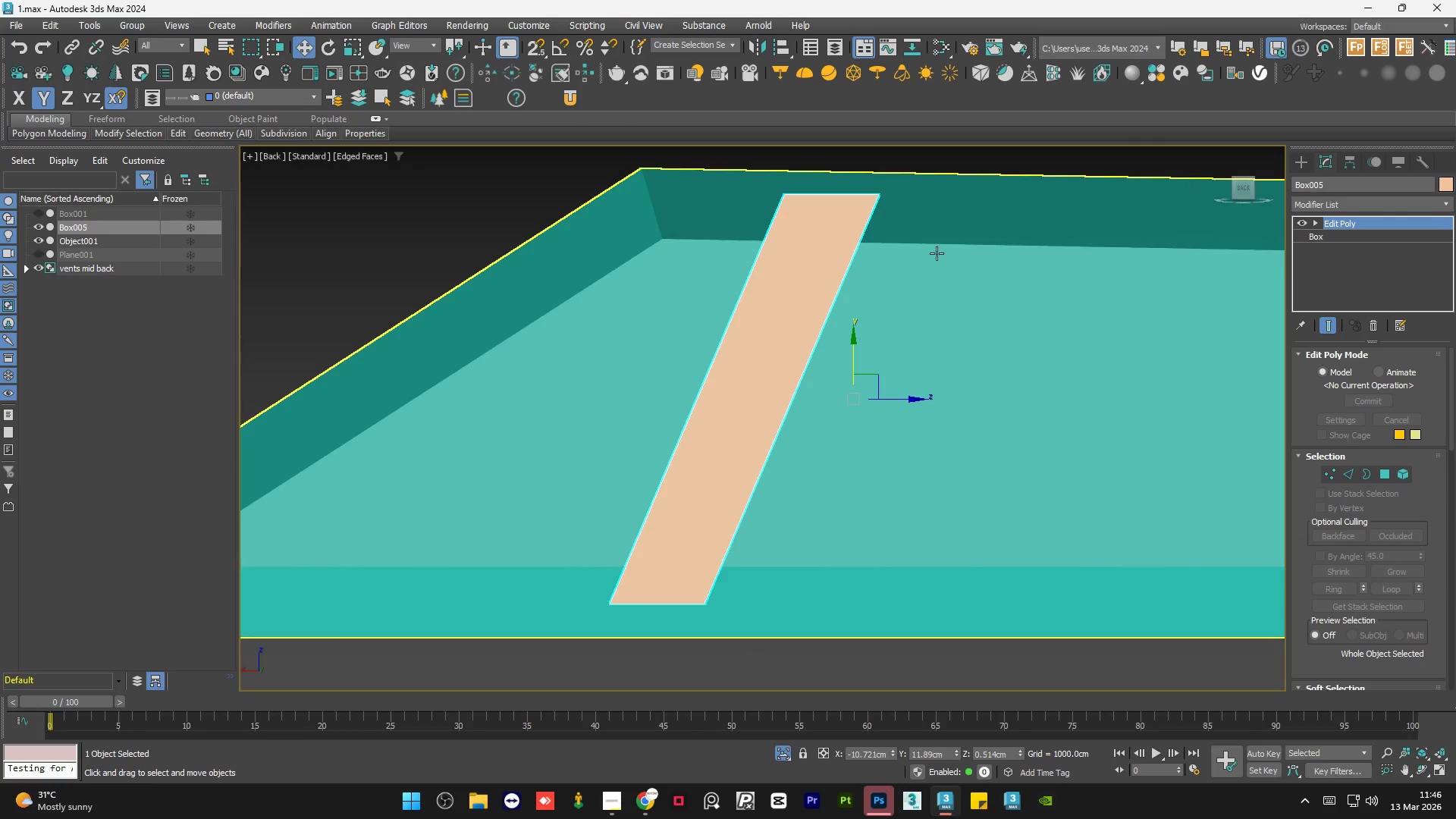 
left_click([836, 219])
 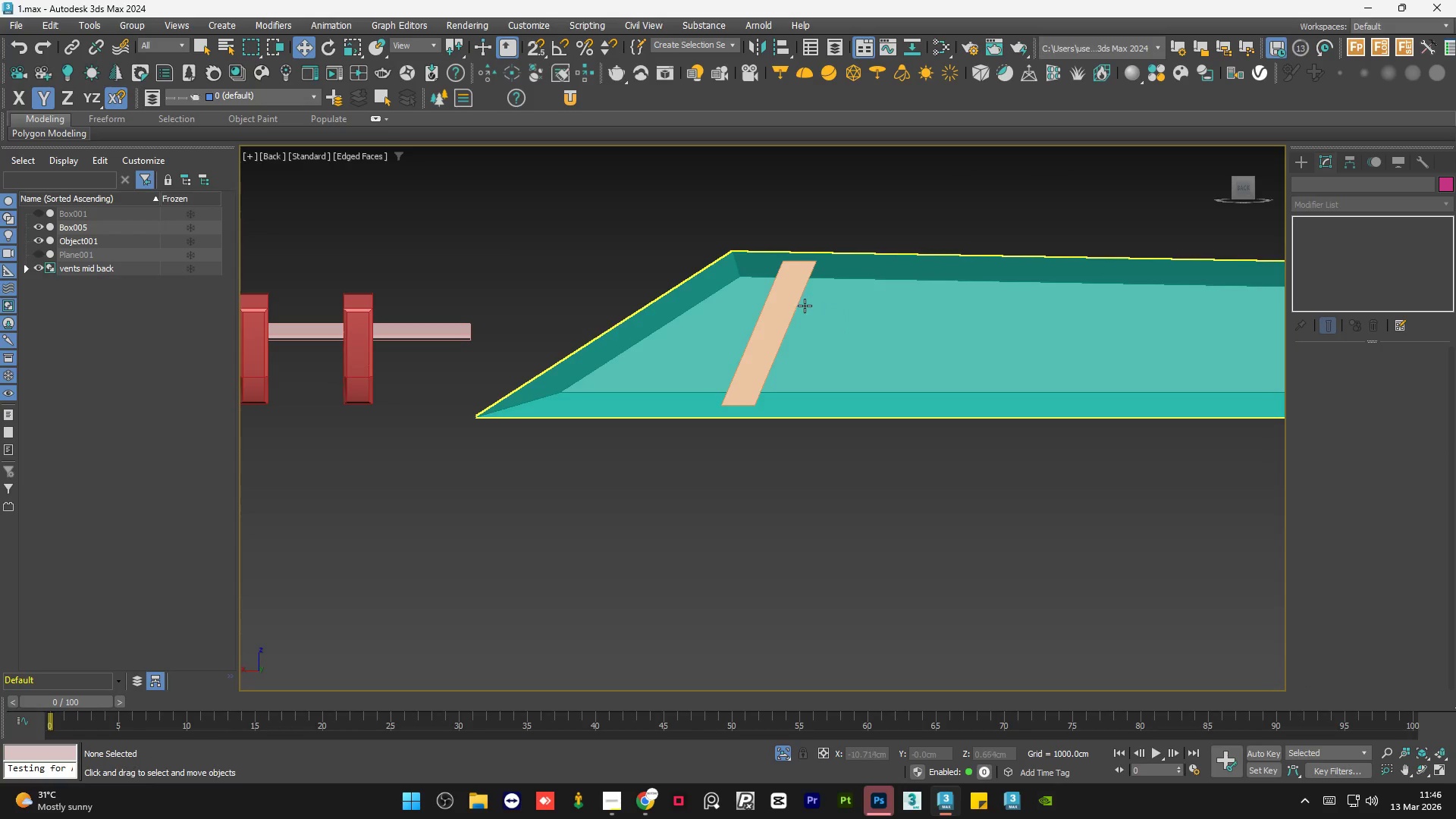 
scroll: coordinate [782, 297], scroll_direction: down, amount: 3.0
 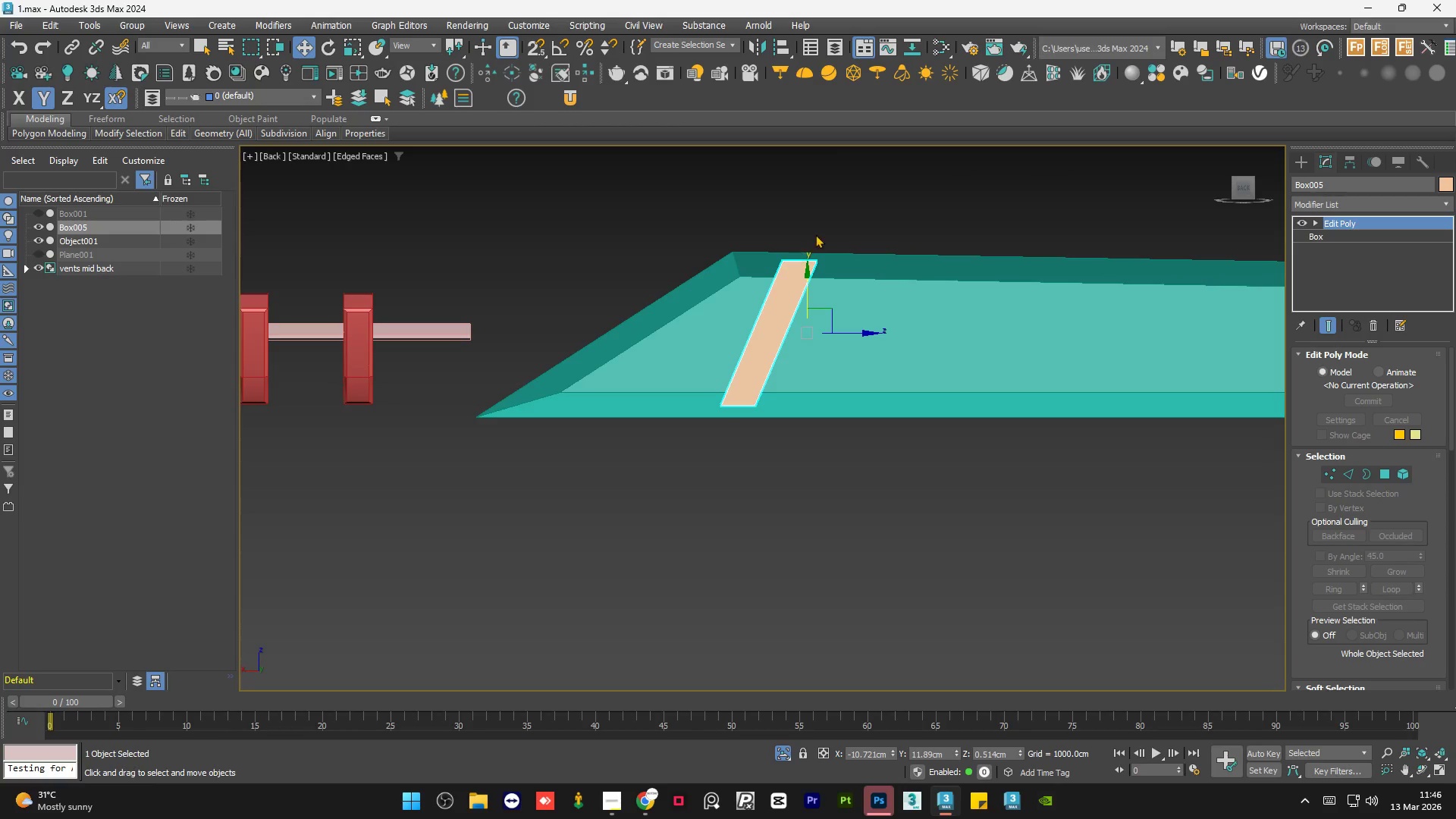 
left_click([786, 294])
 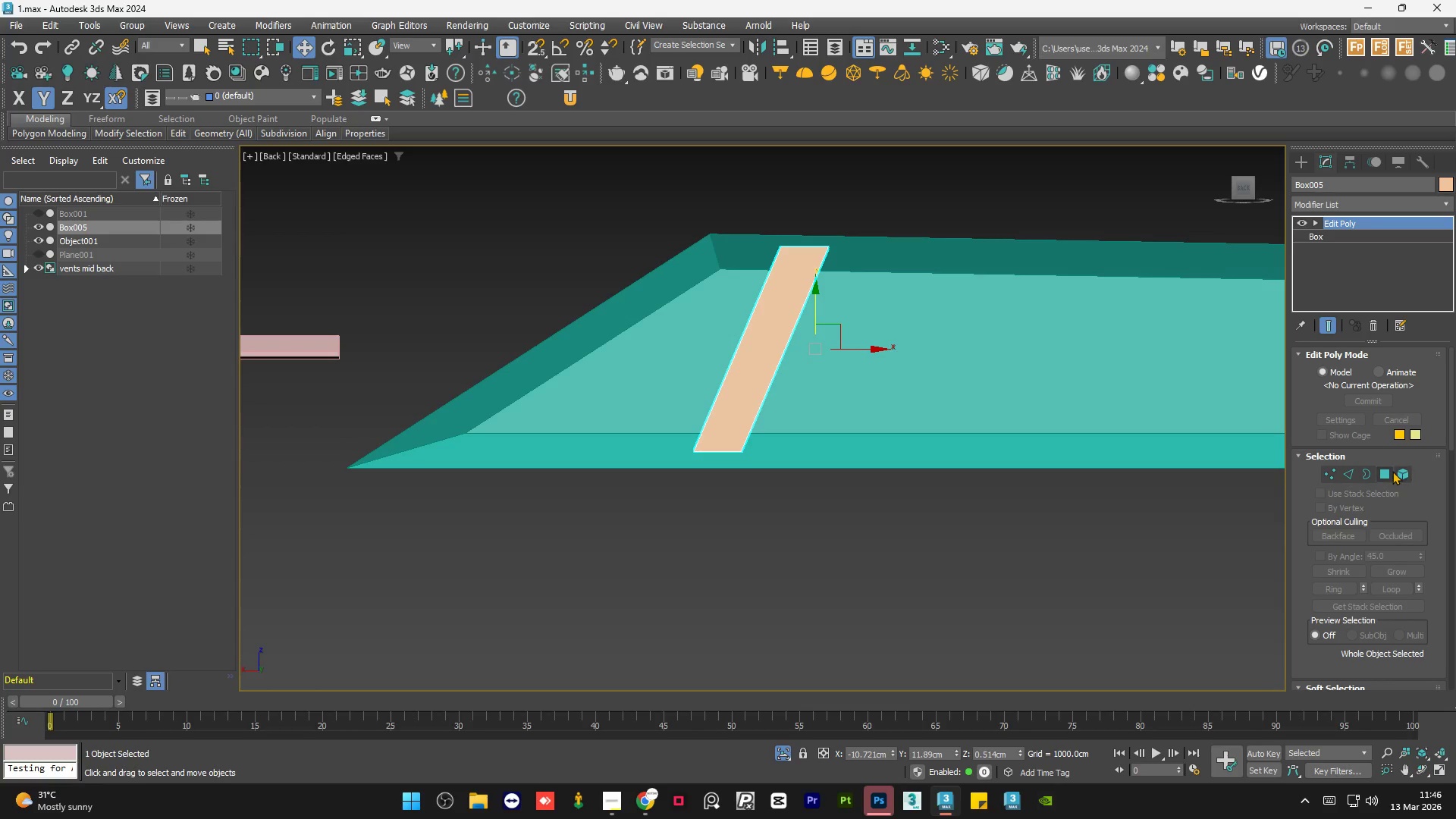 
scroll: coordinate [787, 294], scroll_direction: up, amount: 1.0
 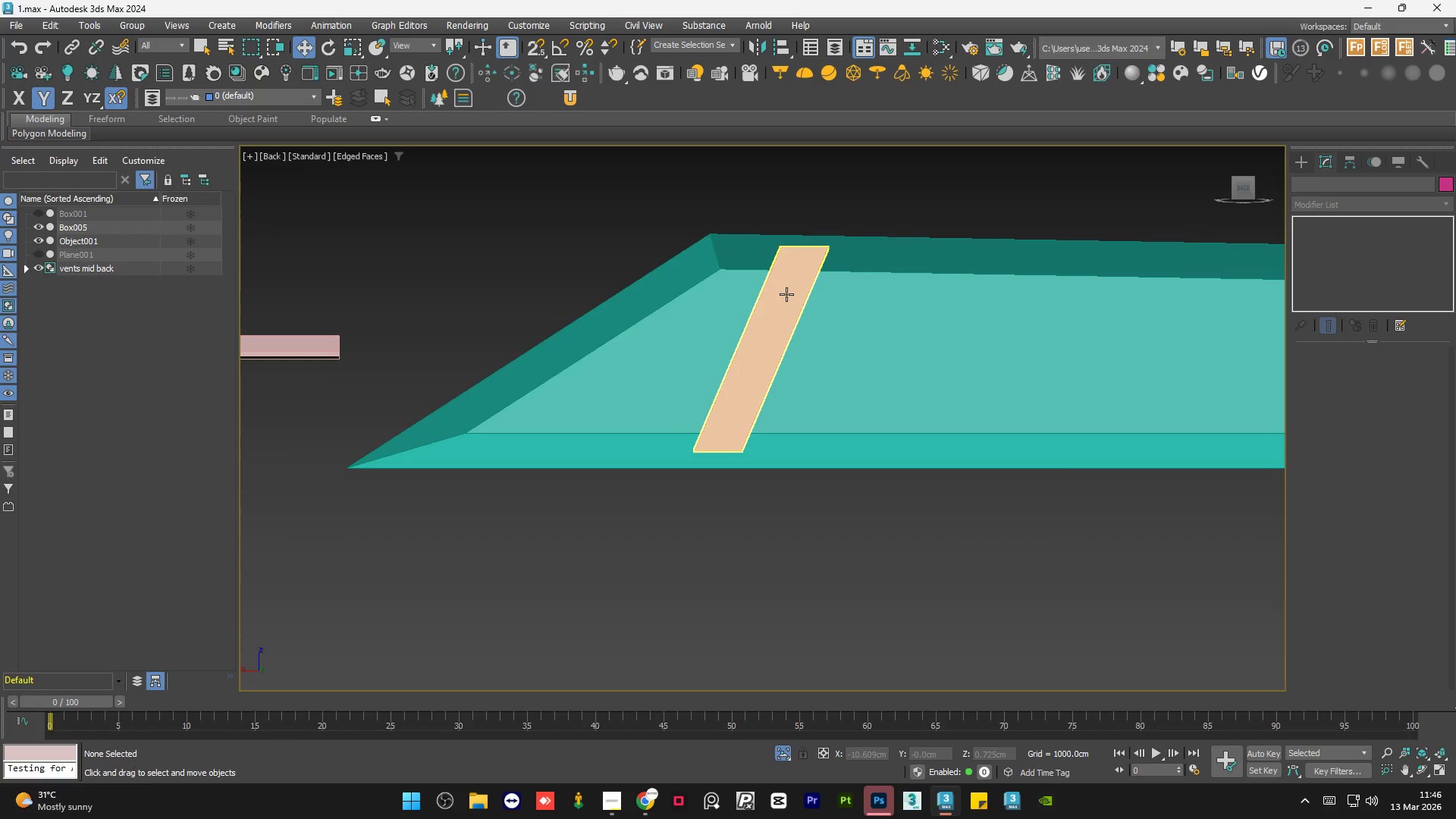 
left_click([1388, 471])
 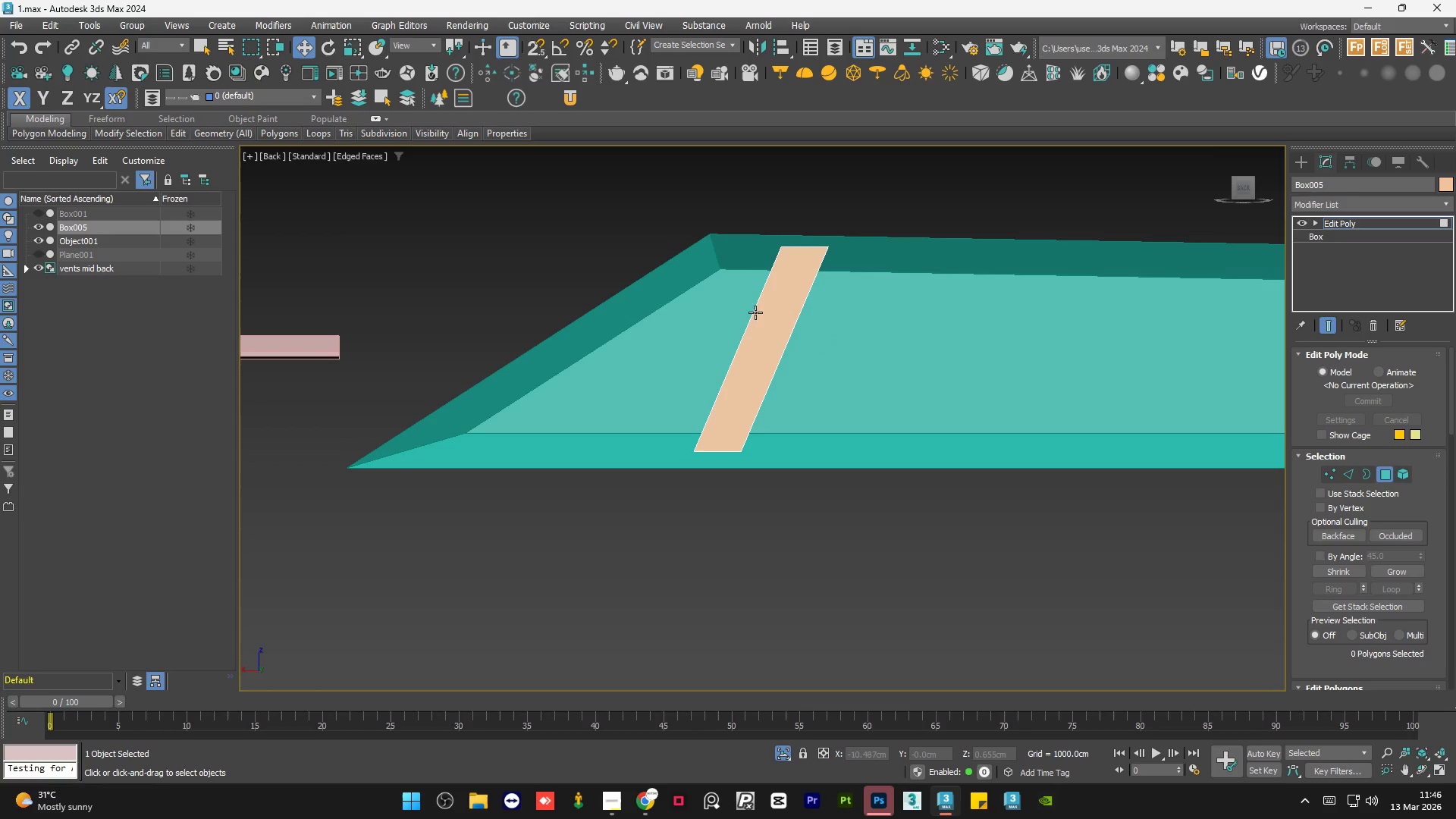 
left_click([768, 325])
 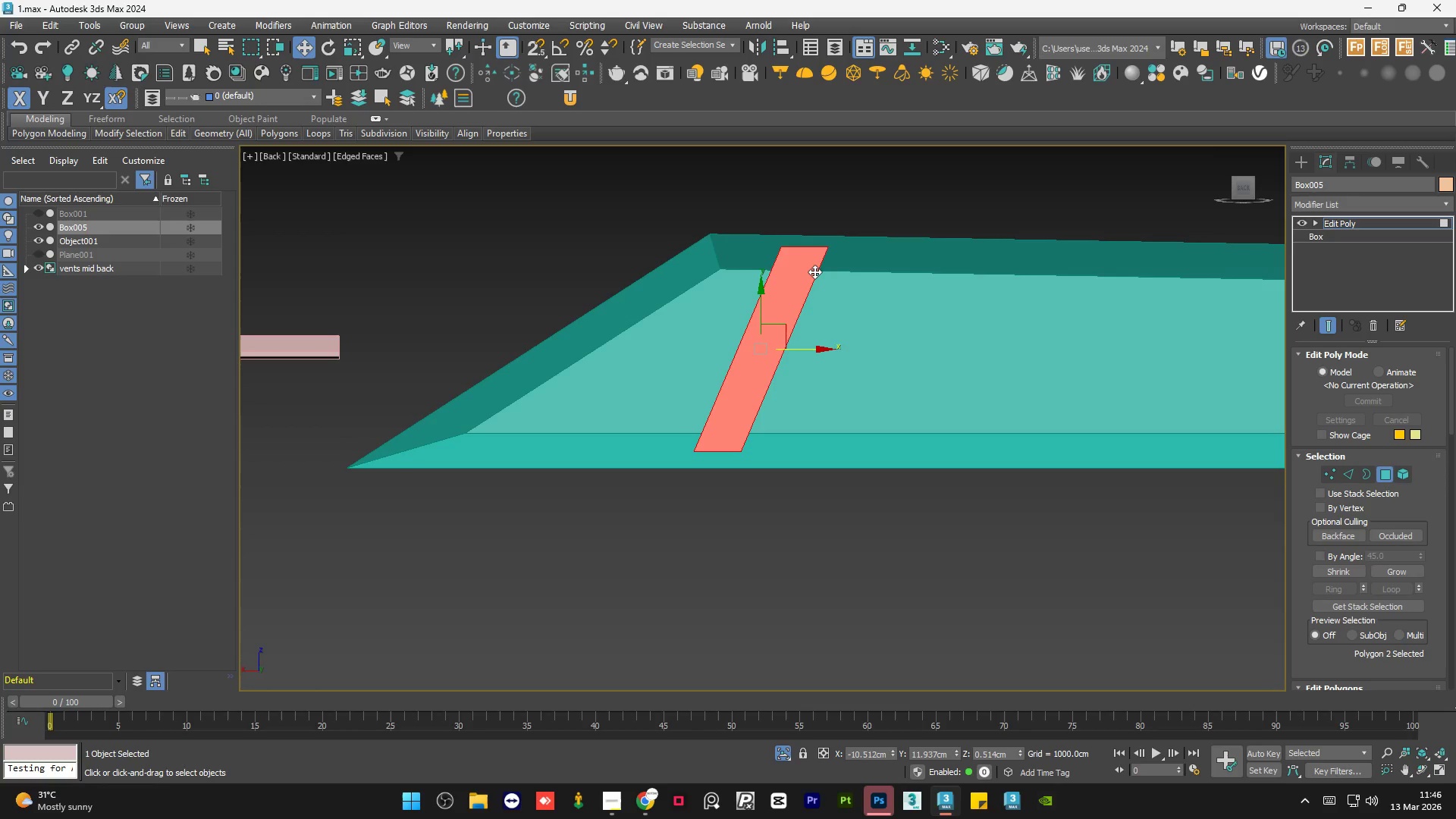 
hold_key(key=AltLeft, duration=1.16)
scroll: coordinate [811, 271], scroll_direction: up, amount: 2.0
 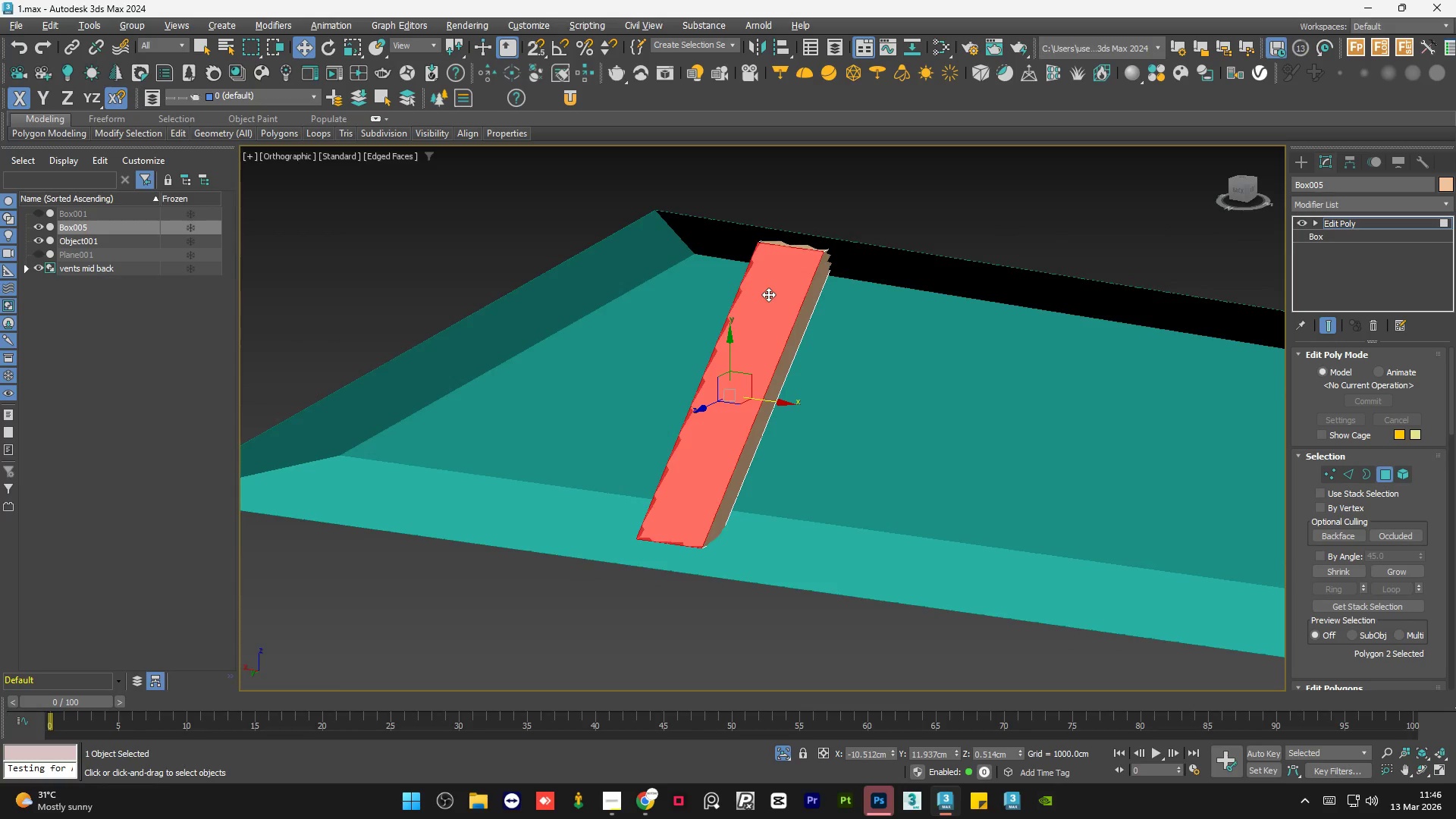 
left_click_drag(start_coordinate=[1448, 403], to_coordinate=[1451, 448])
 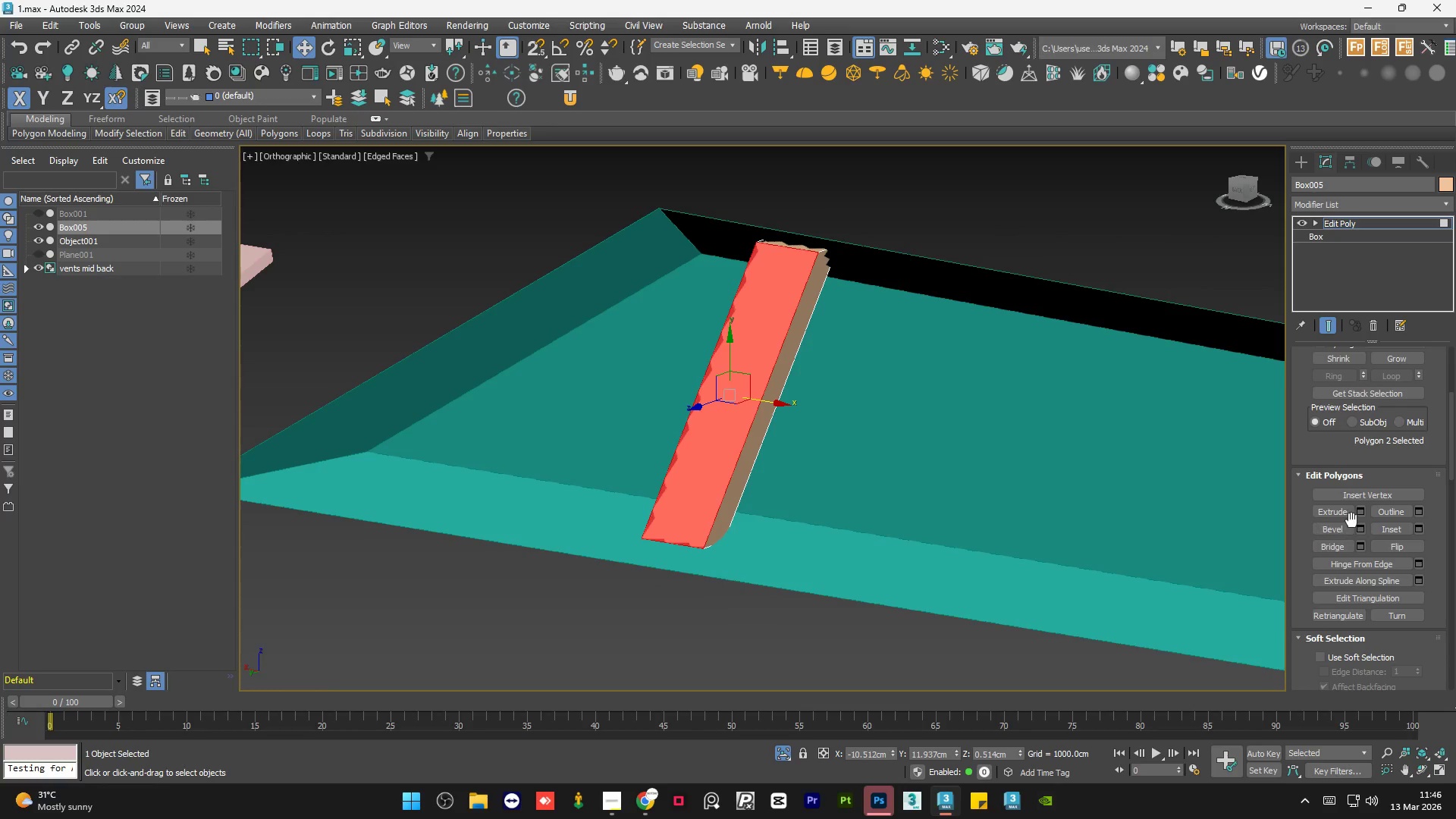 
left_click([1360, 526])
 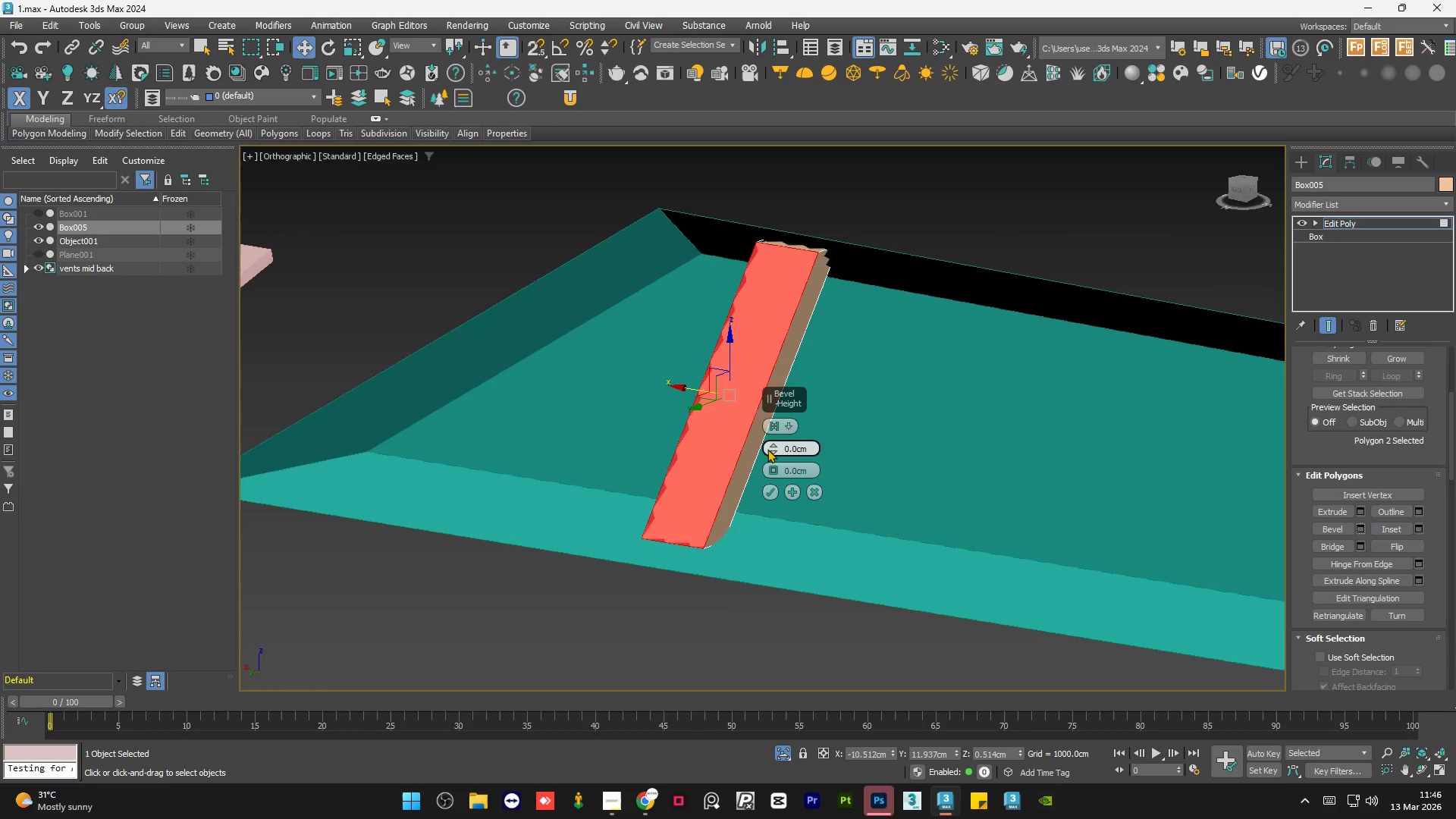 
left_click_drag(start_coordinate=[772, 447], to_coordinate=[772, 439])
 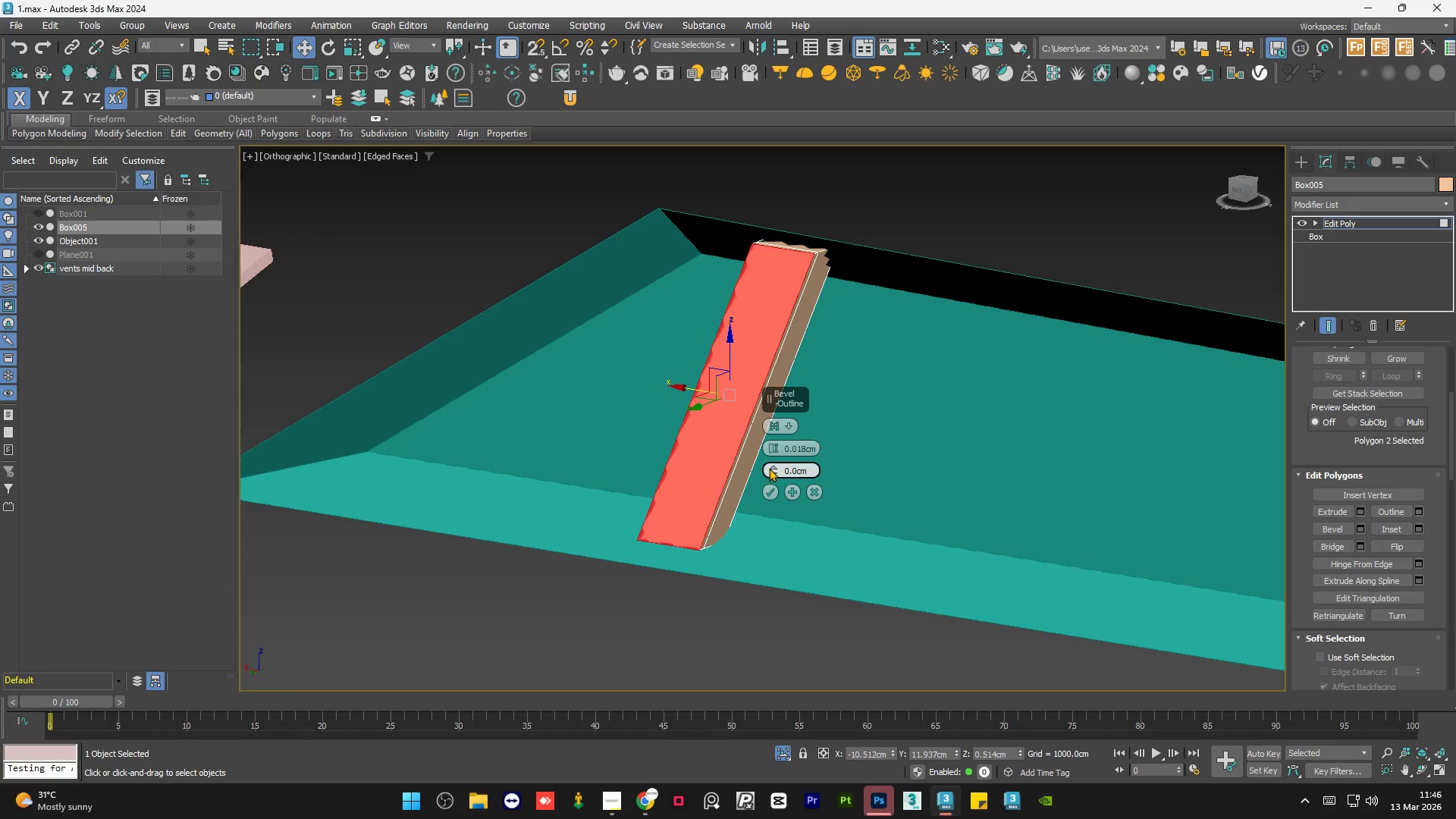 
left_click_drag(start_coordinate=[772, 467], to_coordinate=[772, 480])
 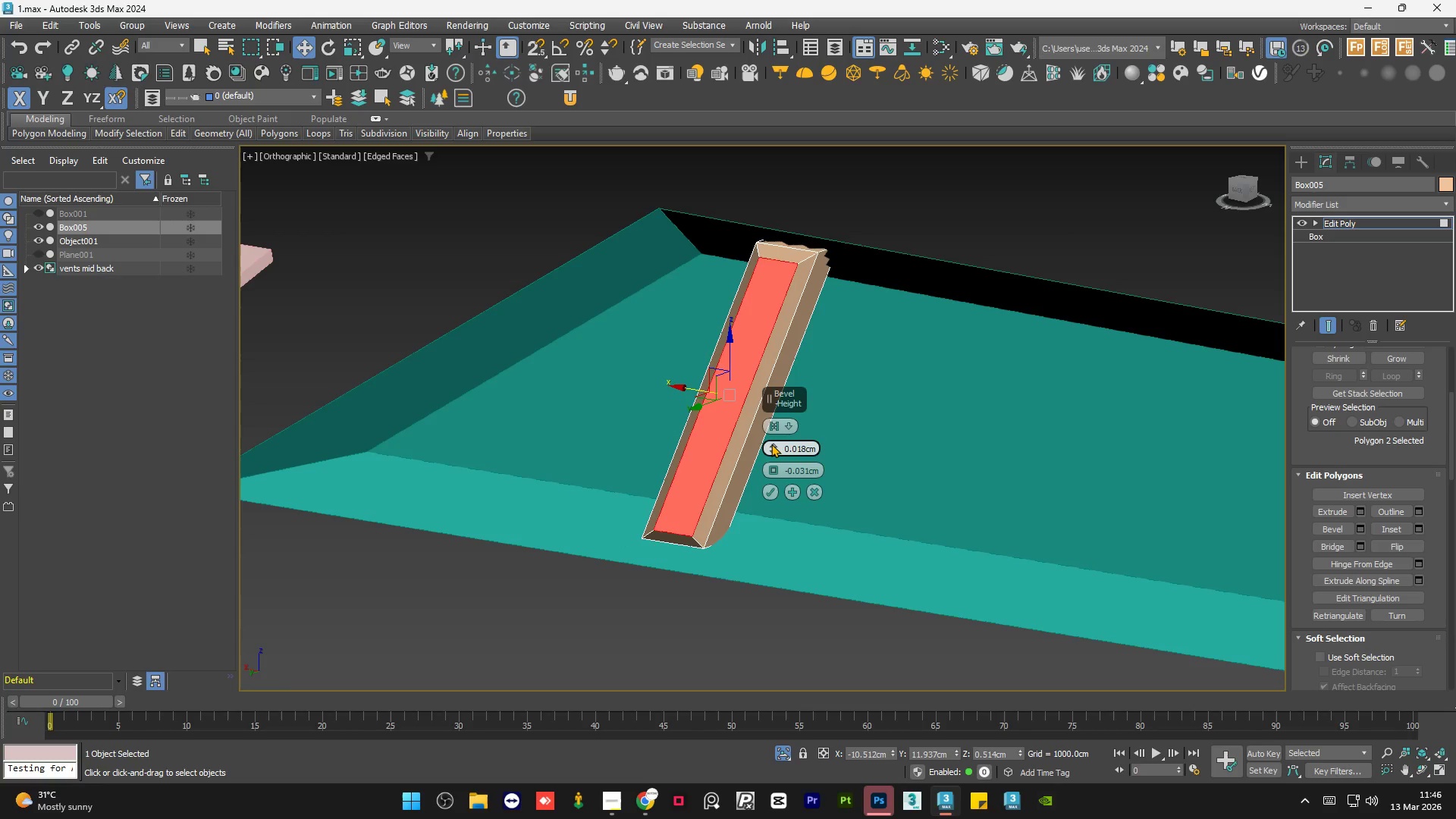 
left_click_drag(start_coordinate=[771, 444], to_coordinate=[777, 441])
 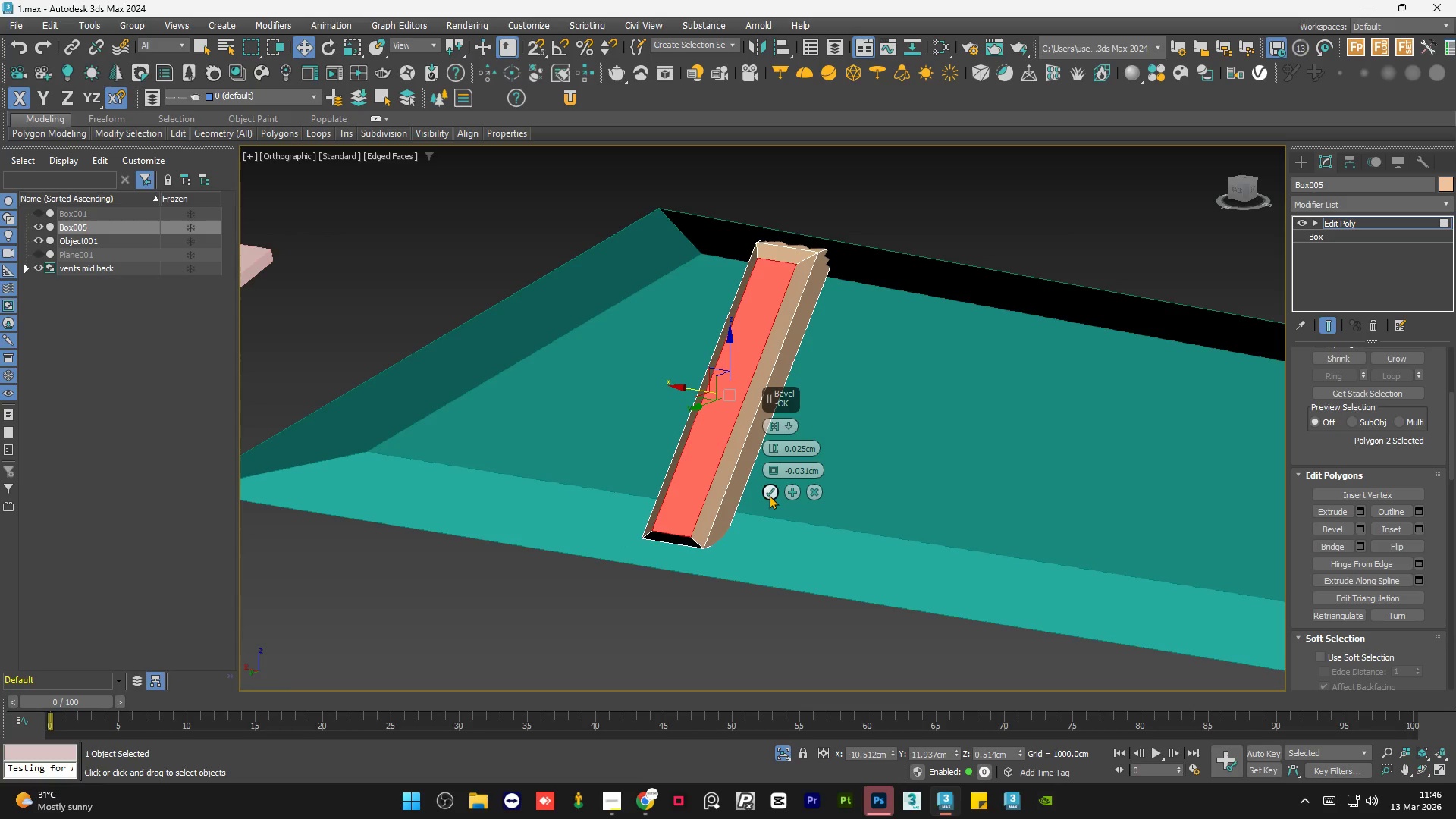 
left_click([769, 494])
 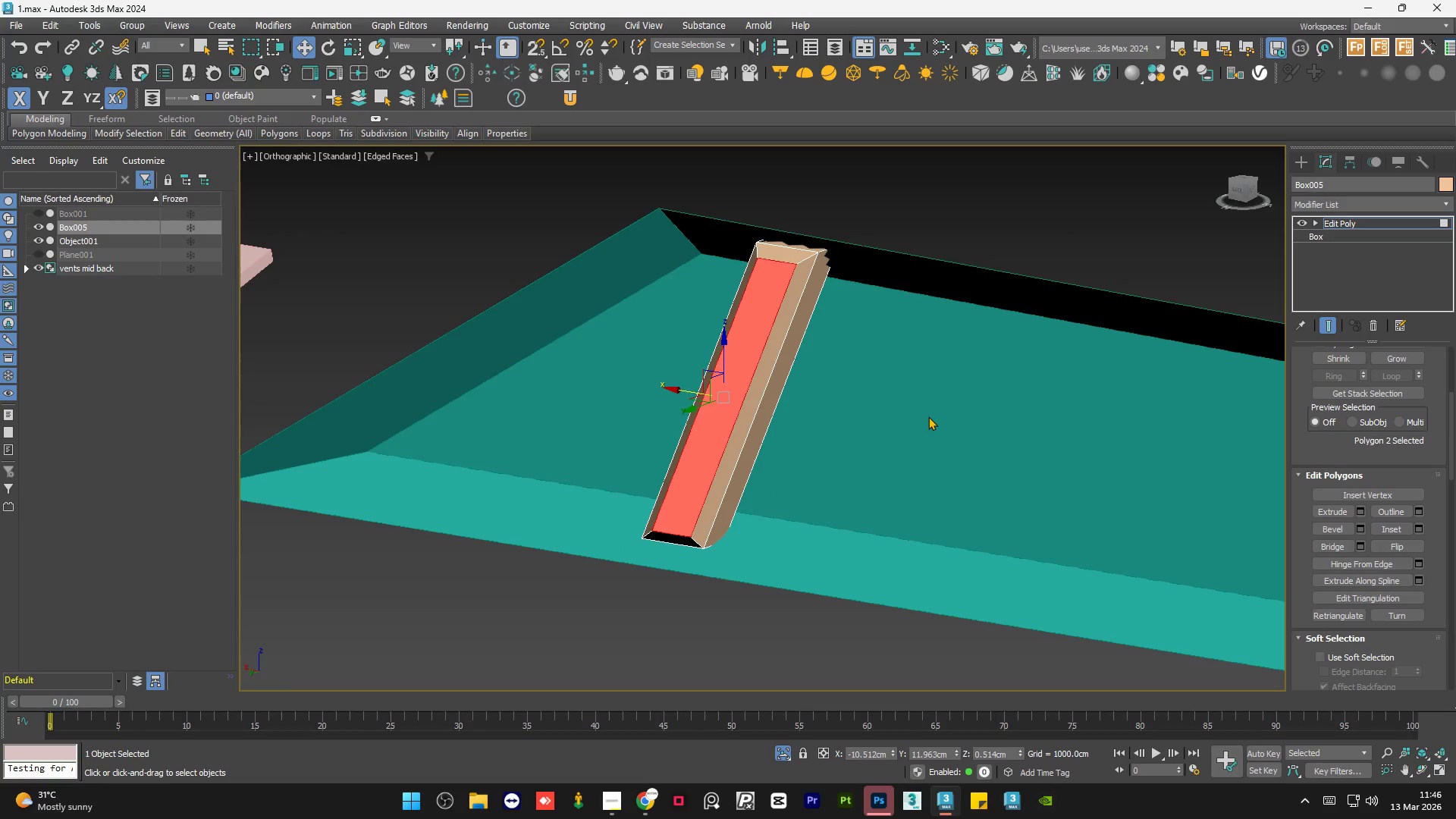 
scroll: coordinate [928, 416], scroll_direction: down, amount: 4.0
 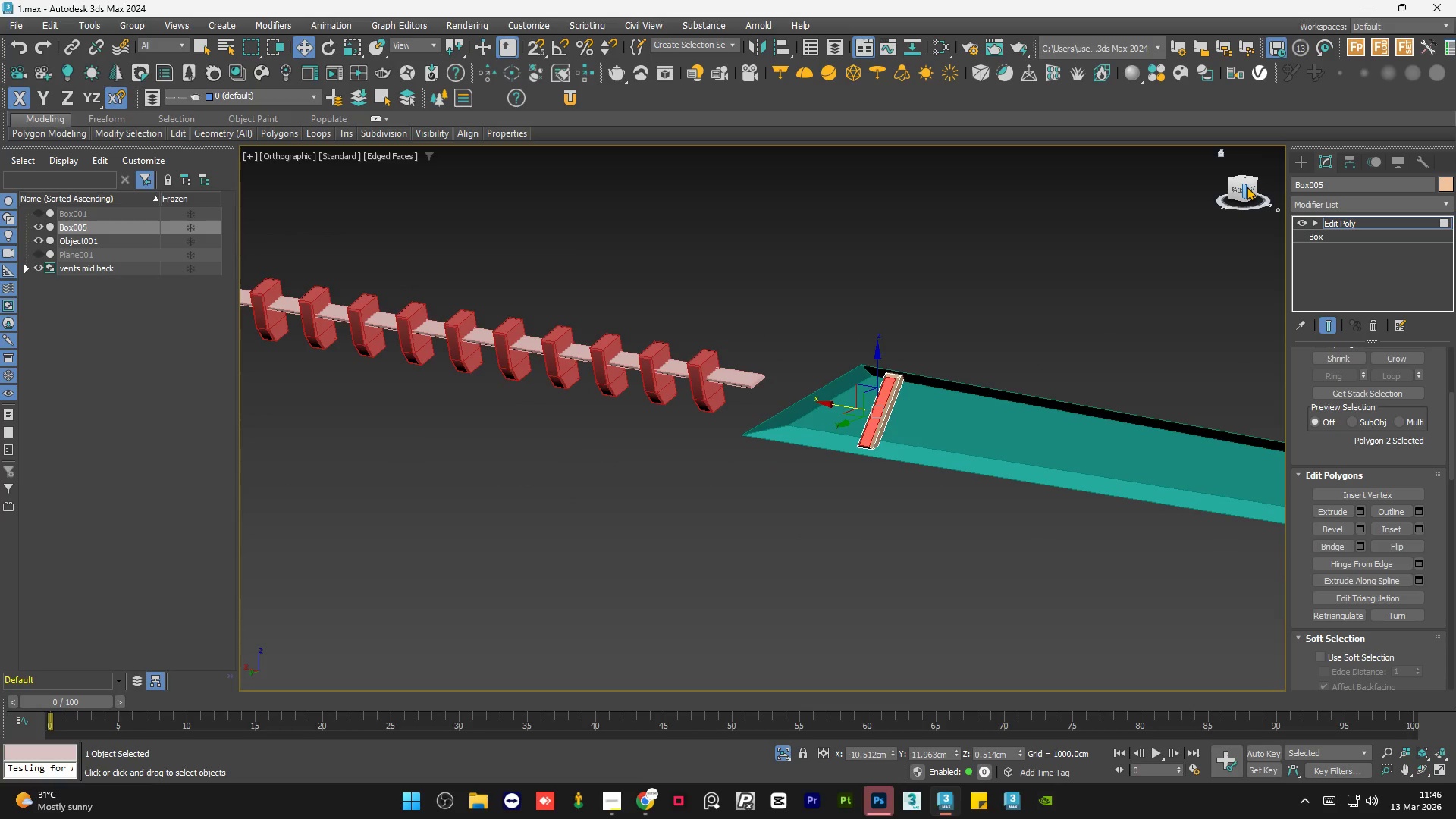 
left_click([1254, 188])
 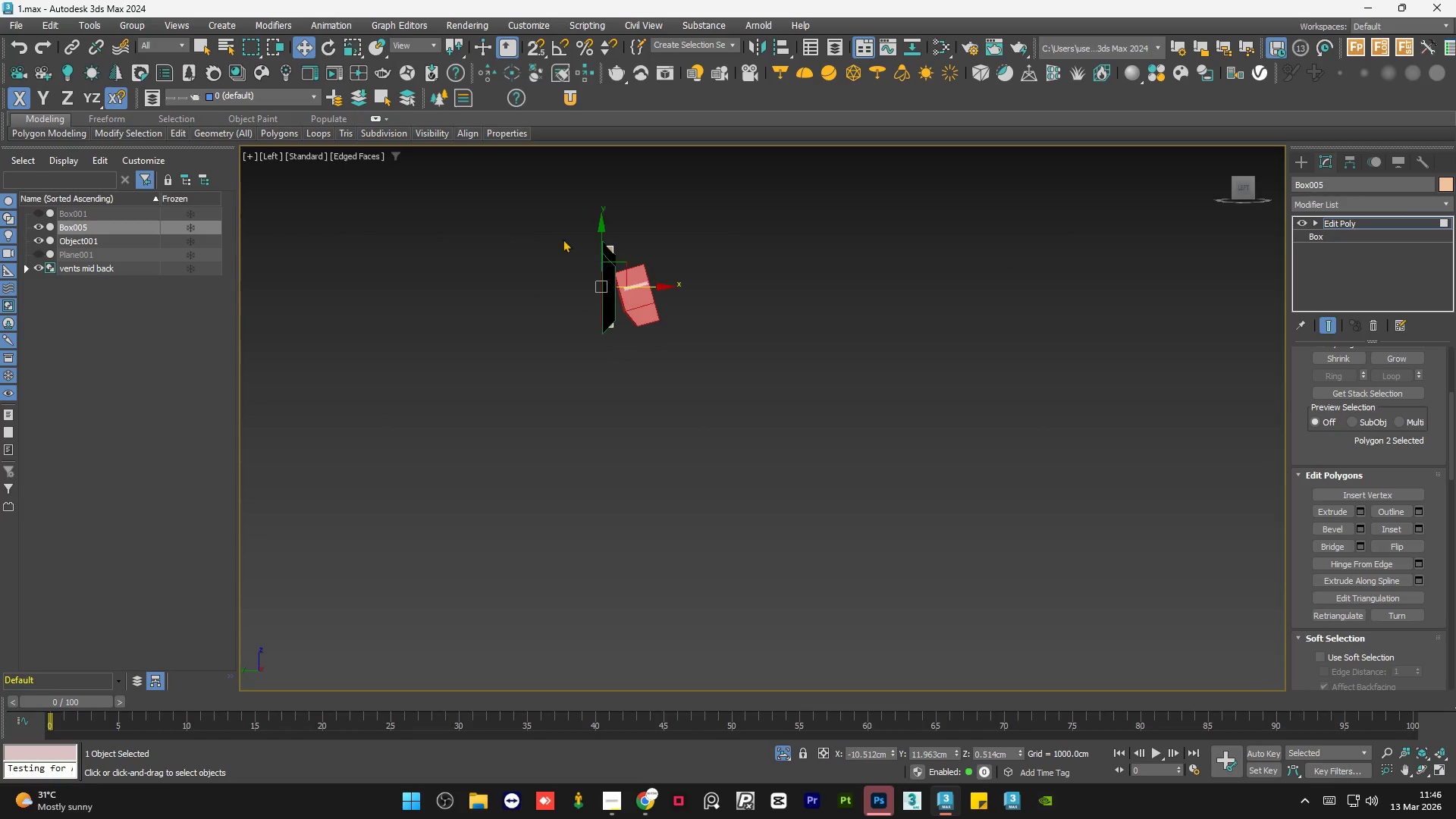 
scroll: coordinate [605, 259], scroll_direction: up, amount: 4.0
 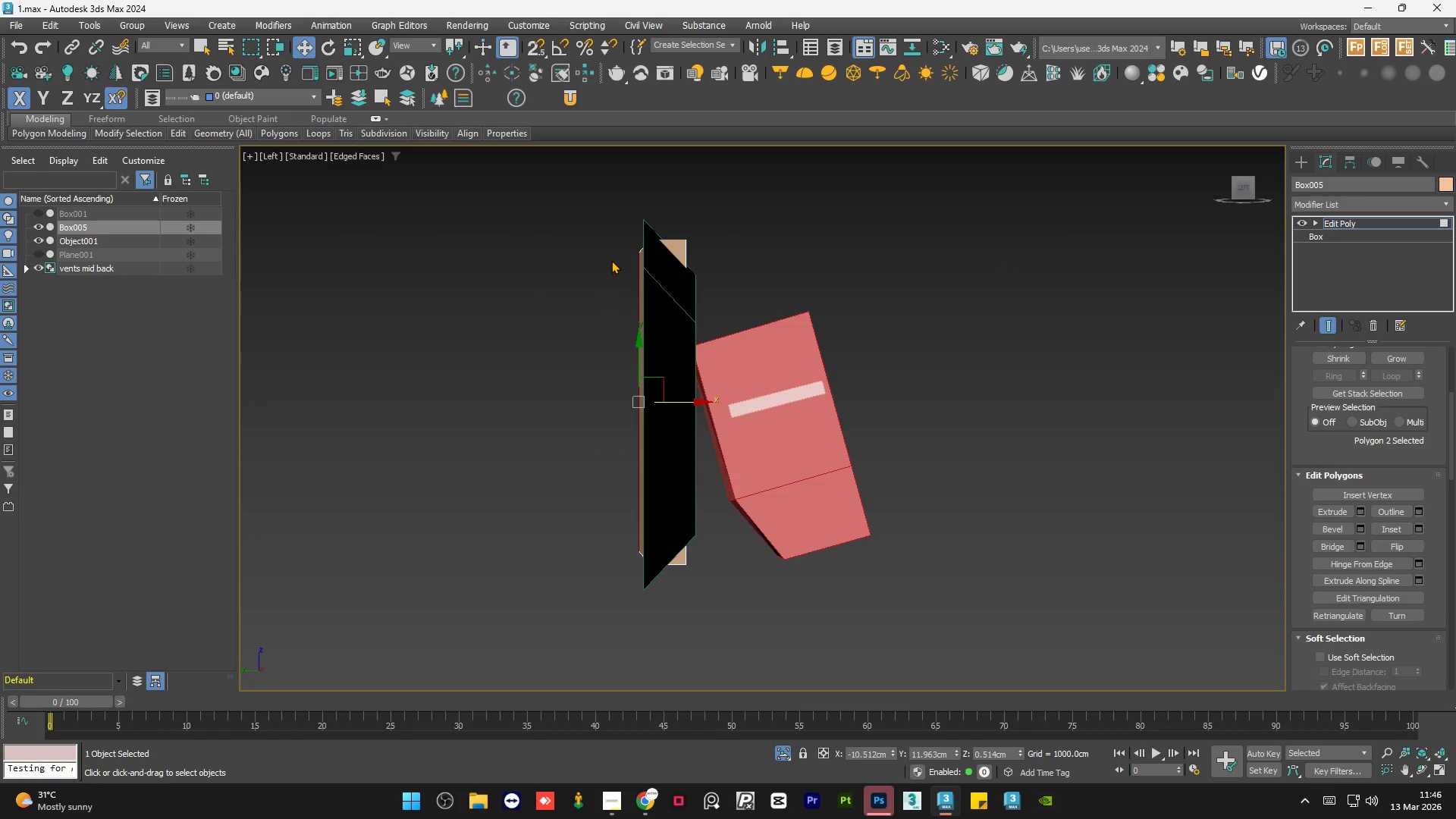 
key(F3)
 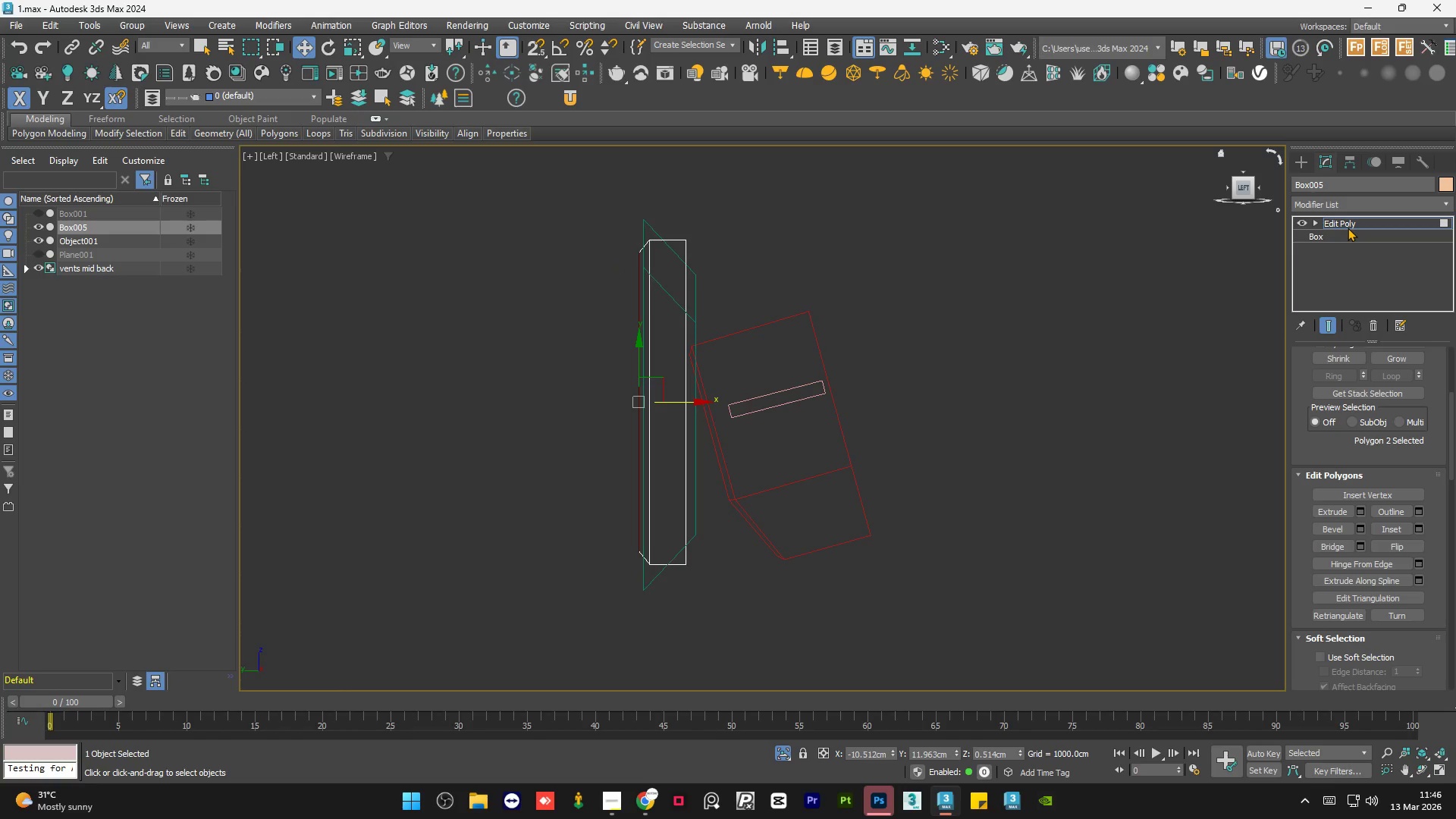 
left_click([1352, 221])
 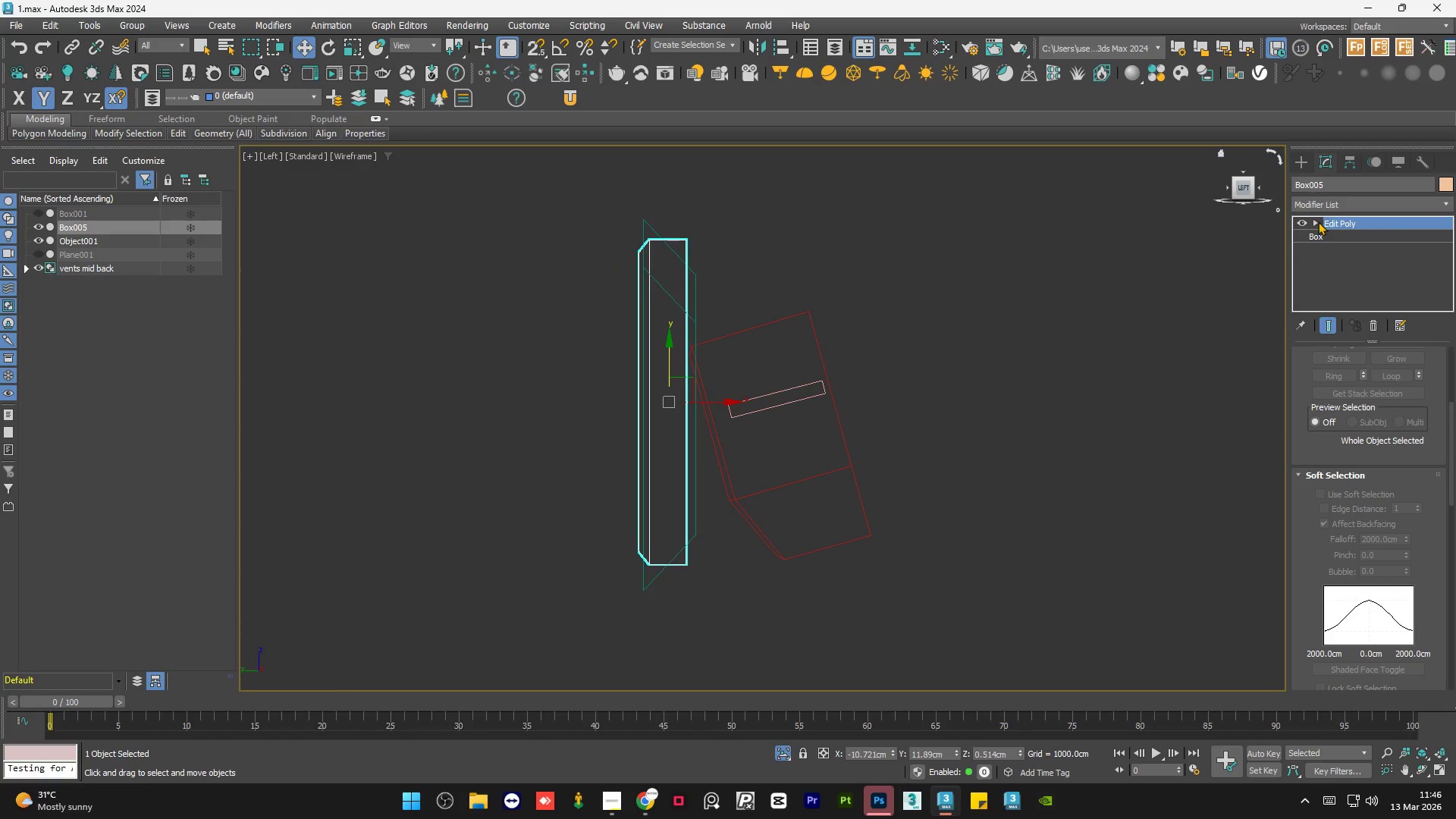 
left_click([1315, 221])
 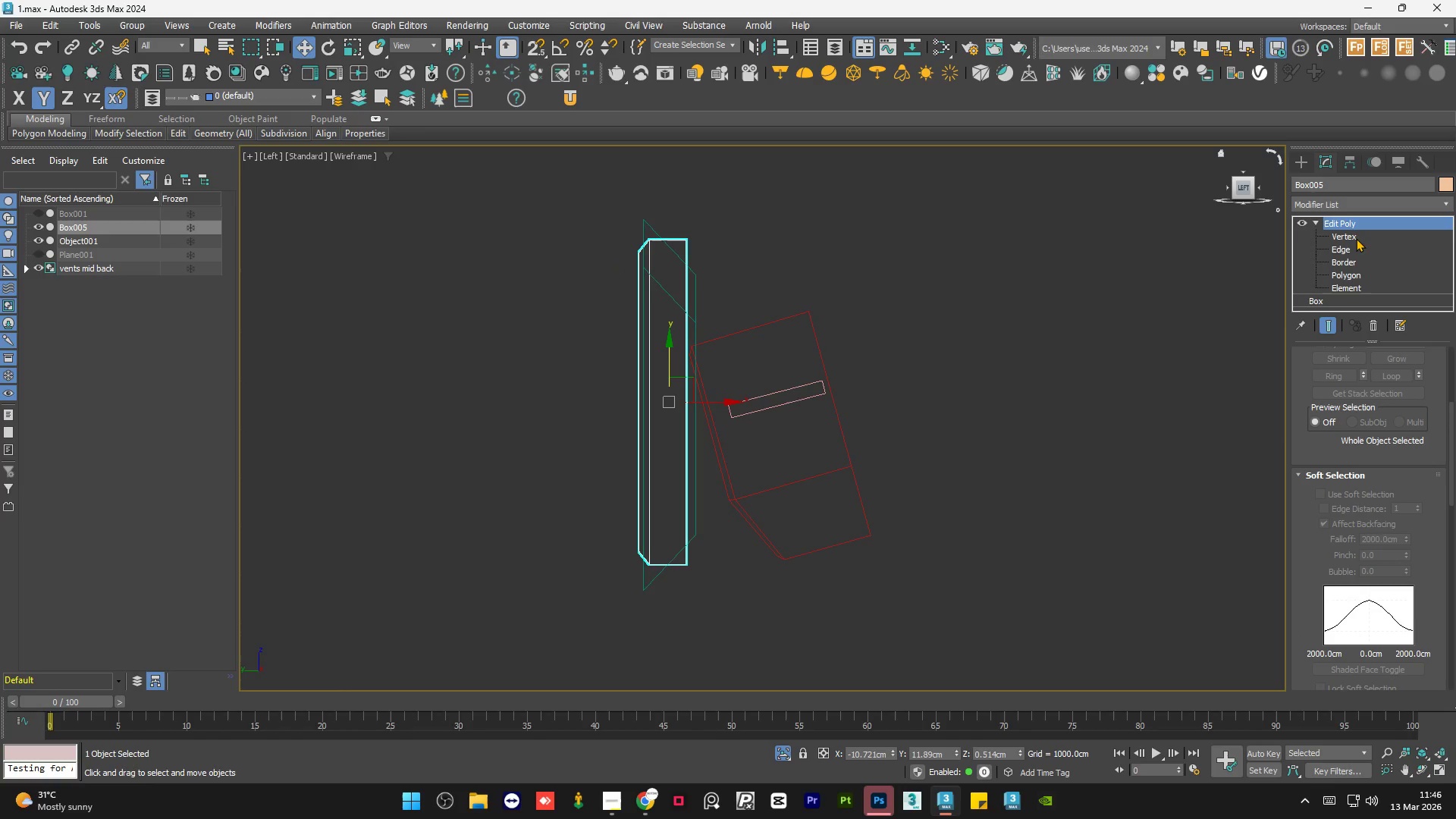 
left_click([1356, 234])
 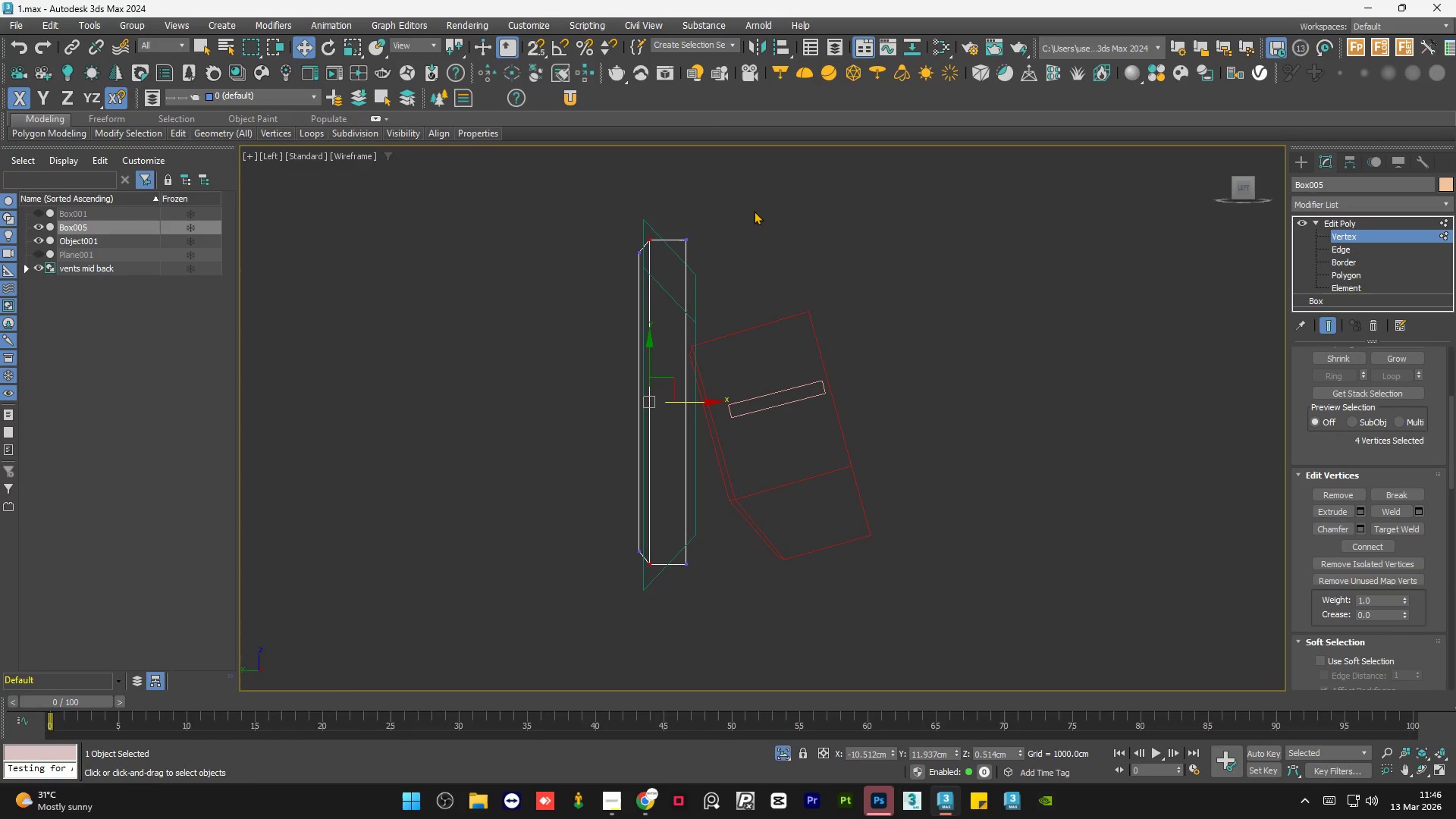 
left_click_drag(start_coordinate=[724, 201], to_coordinate=[670, 261])
 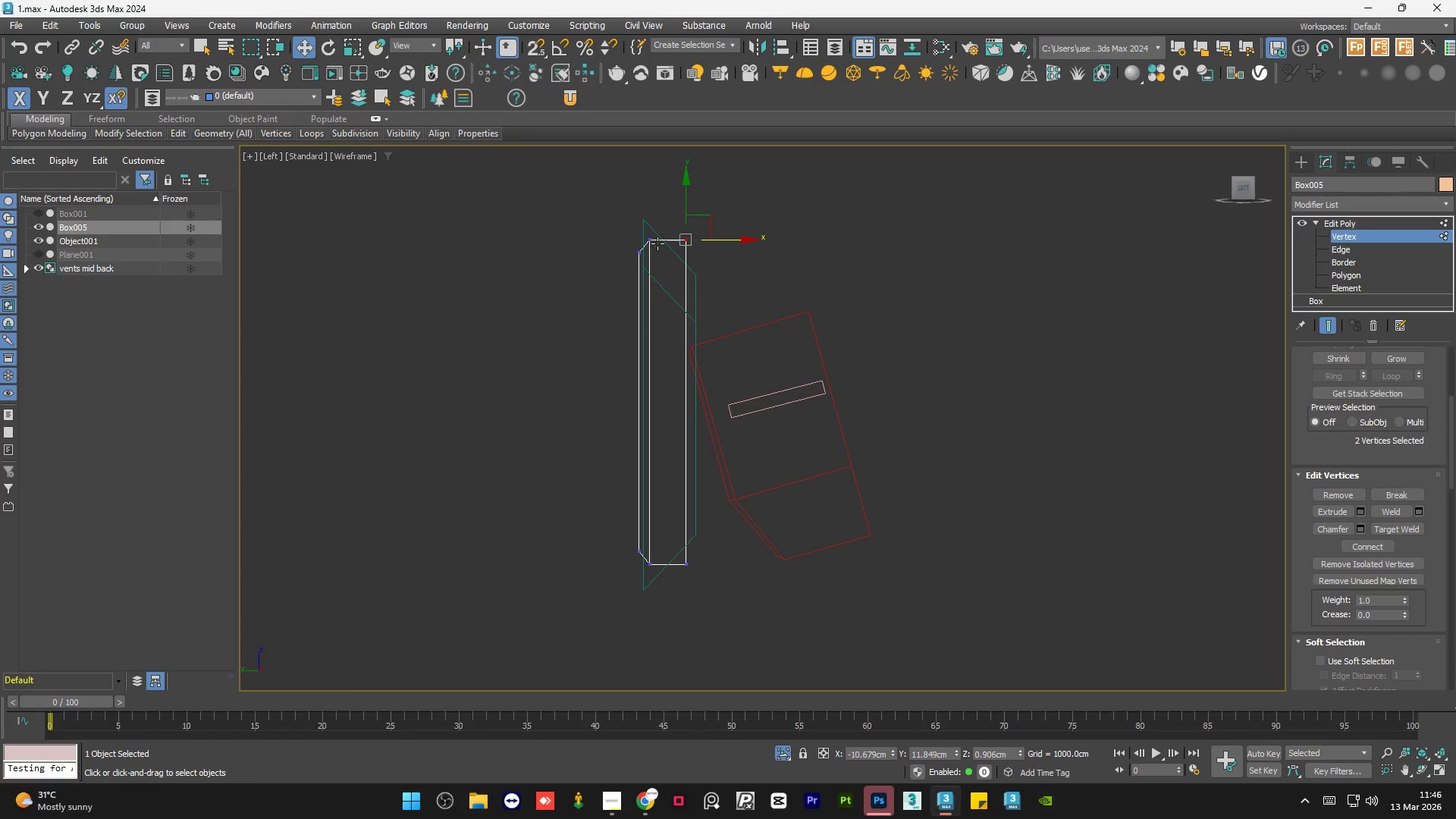 
scroll: coordinate [657, 243], scroll_direction: up, amount: 3.0
 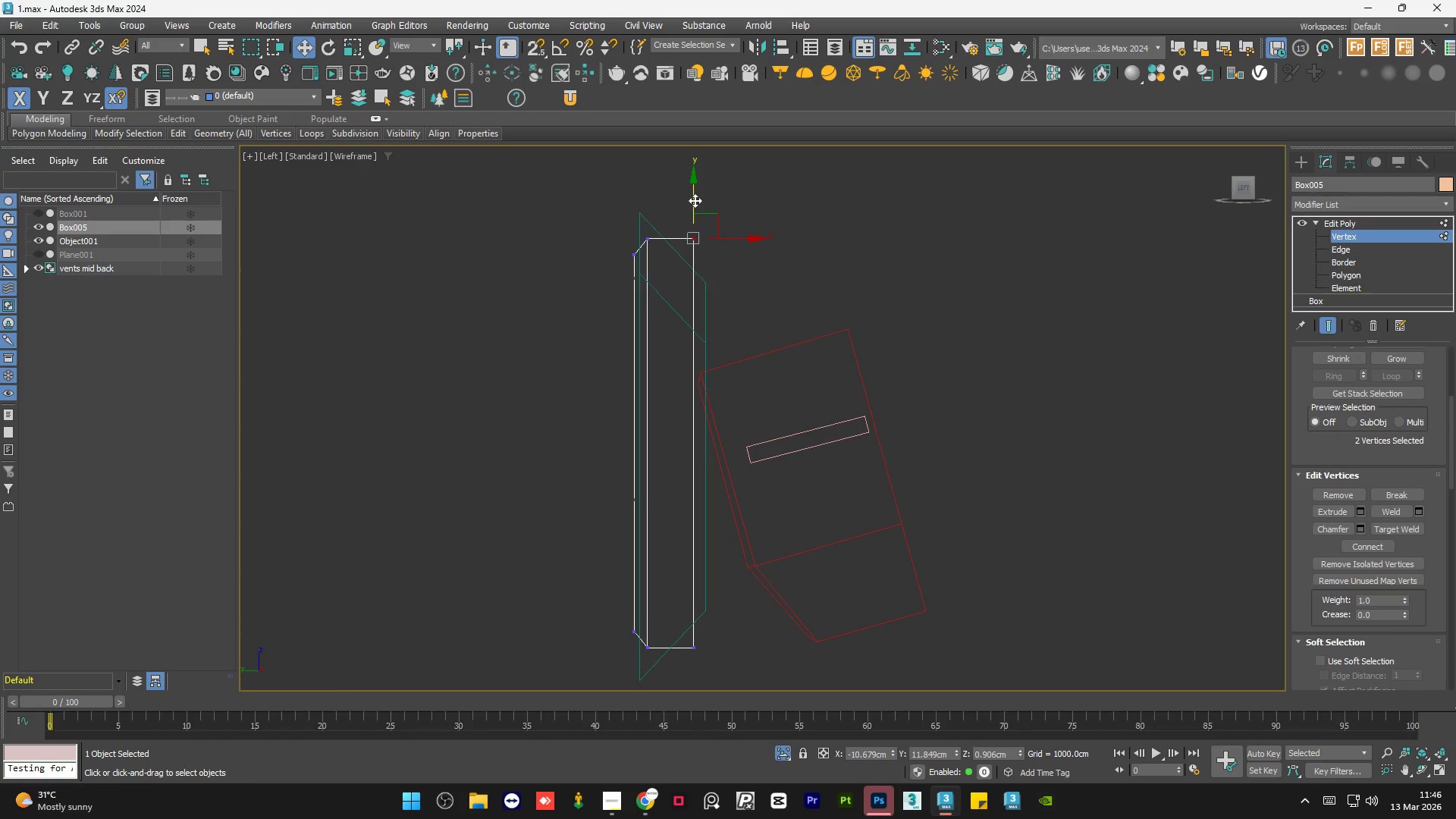 
left_click_drag(start_coordinate=[692, 199], to_coordinate=[695, 237])
 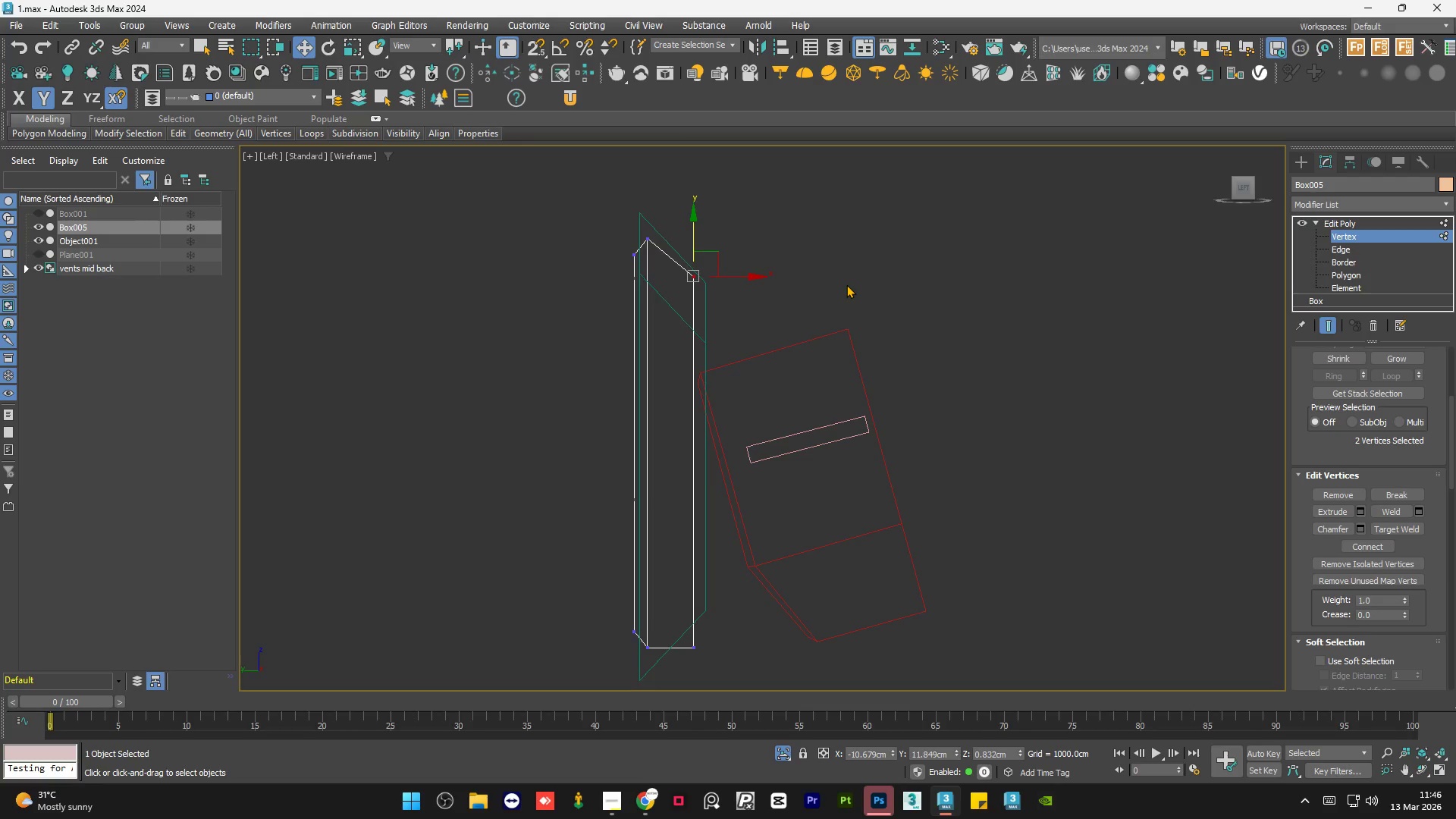 
left_click([846, 284])
 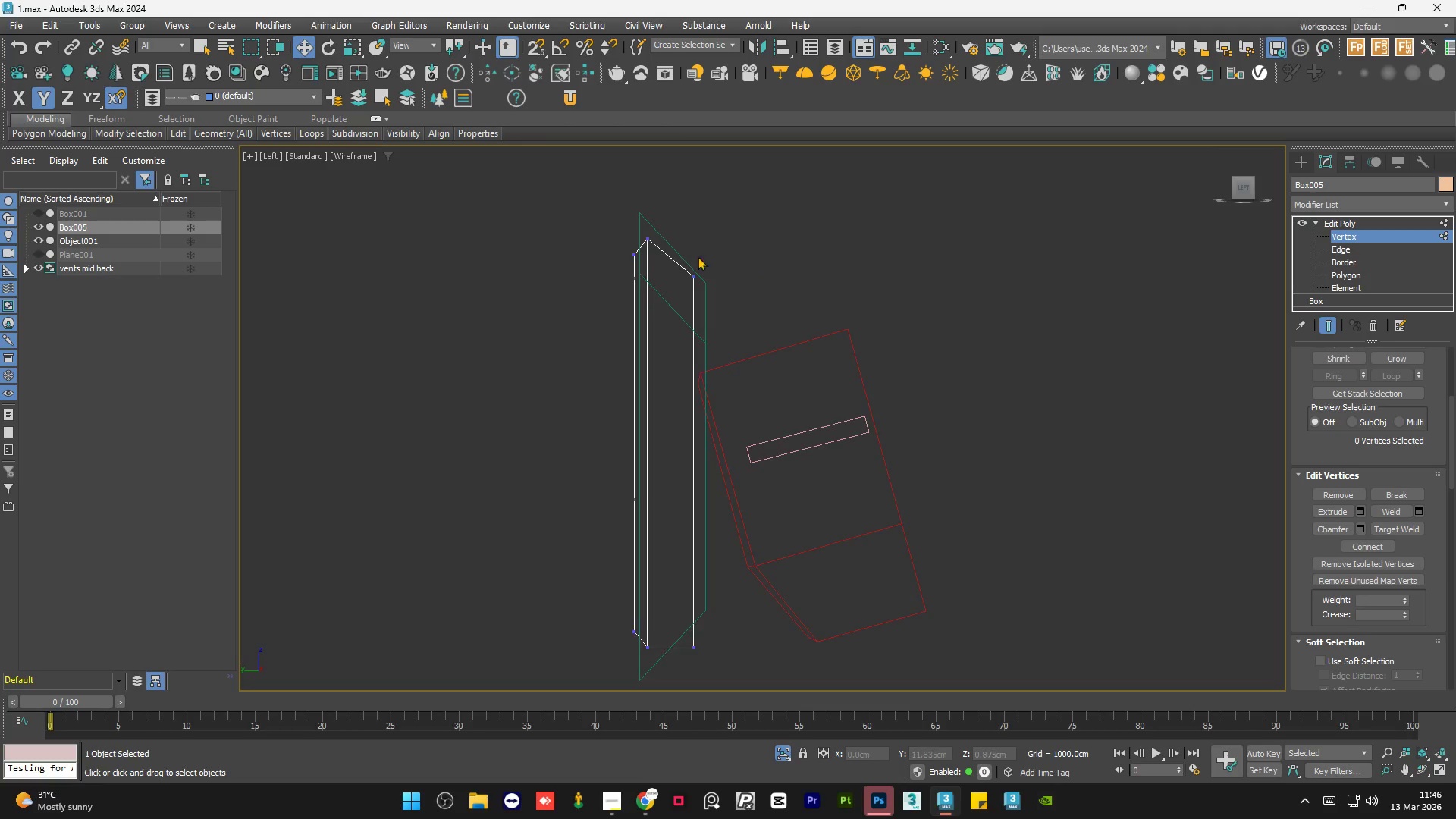 
left_click_drag(start_coordinate=[722, 421], to_coordinate=[688, 492])
 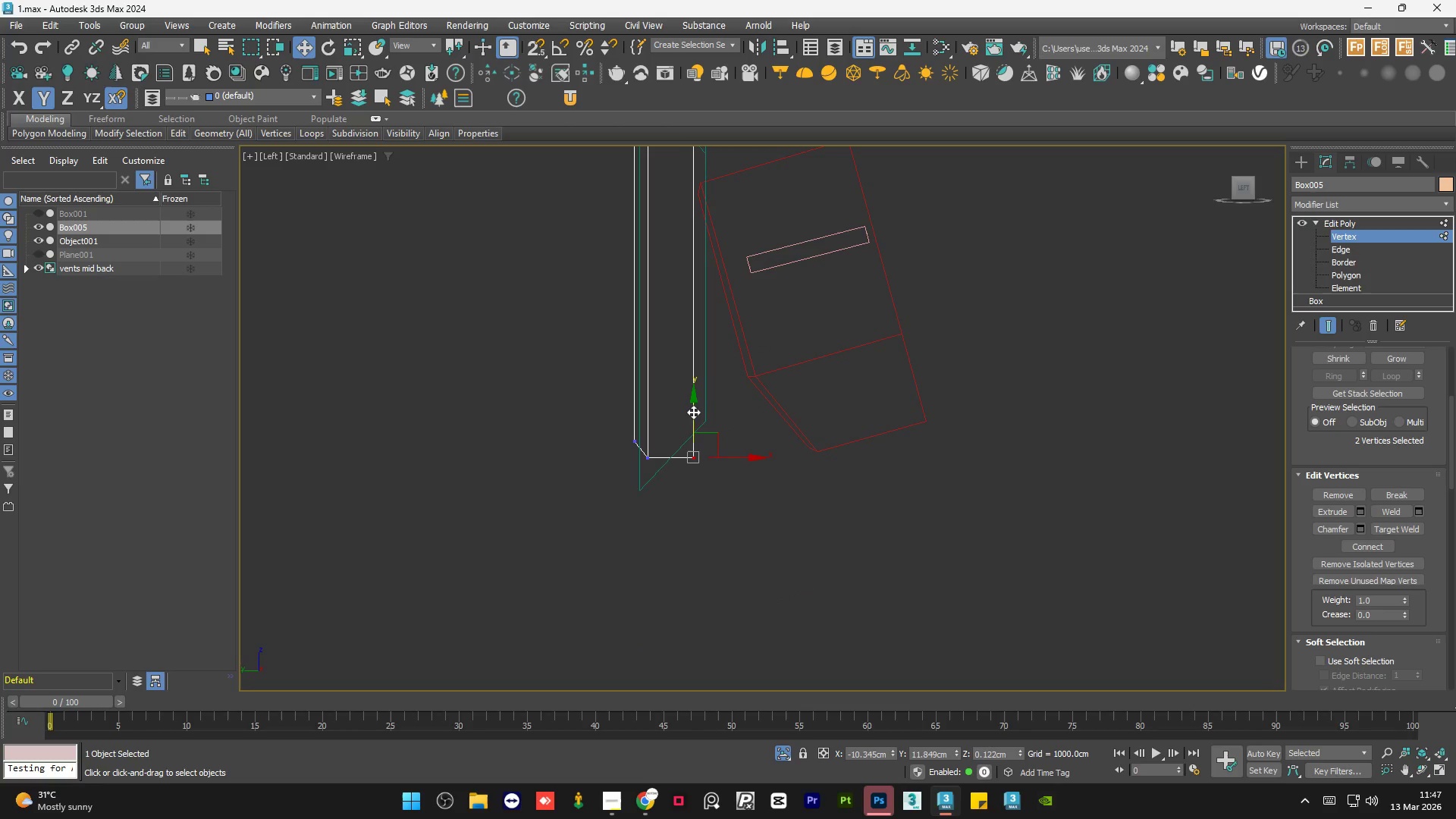 
scroll: coordinate [681, 469], scroll_direction: up, amount: 1.0
 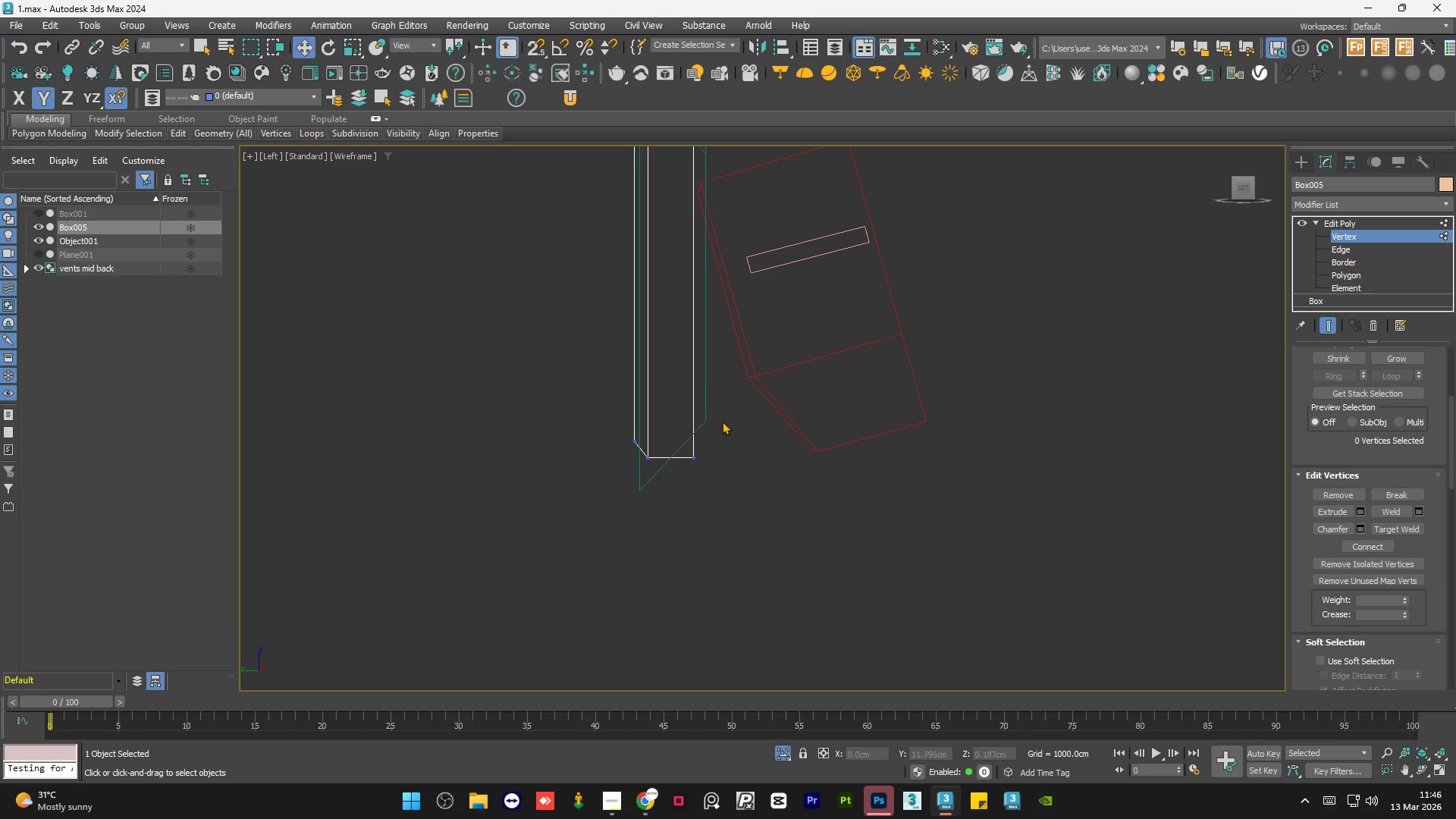 
left_click_drag(start_coordinate=[691, 414], to_coordinate=[692, 381])
 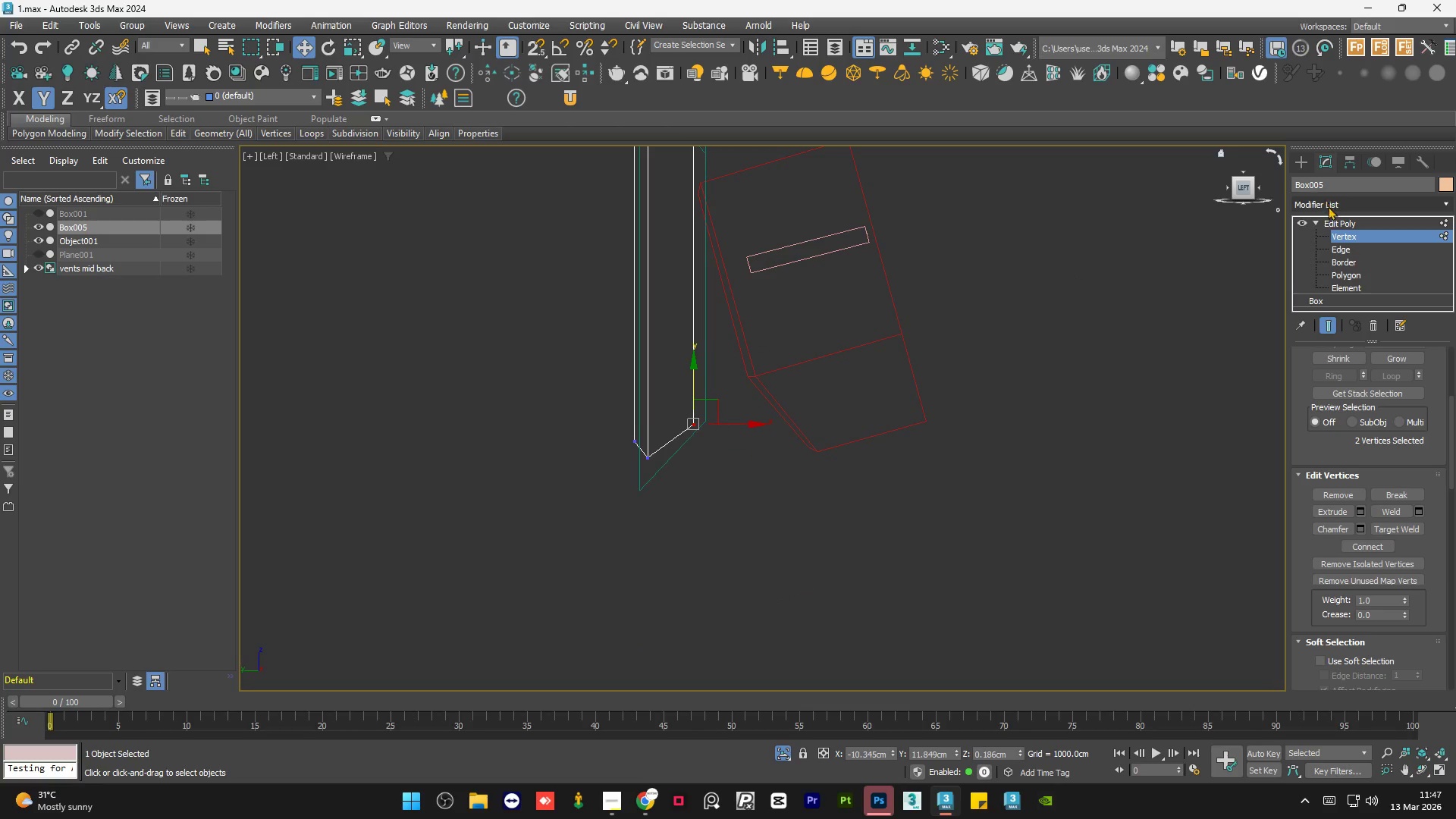 
left_click([1341, 228])
 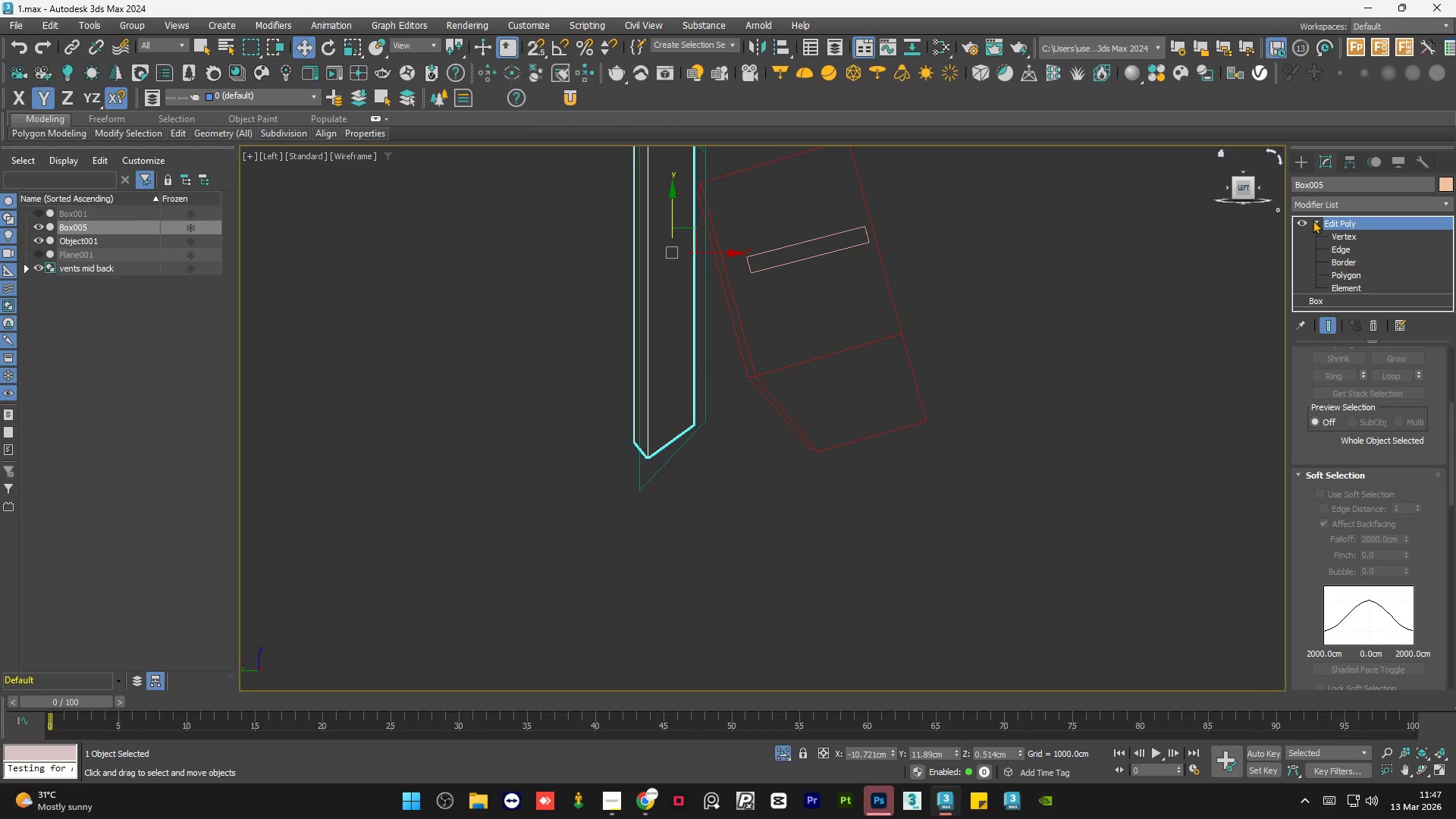 
left_click([1313, 220])
 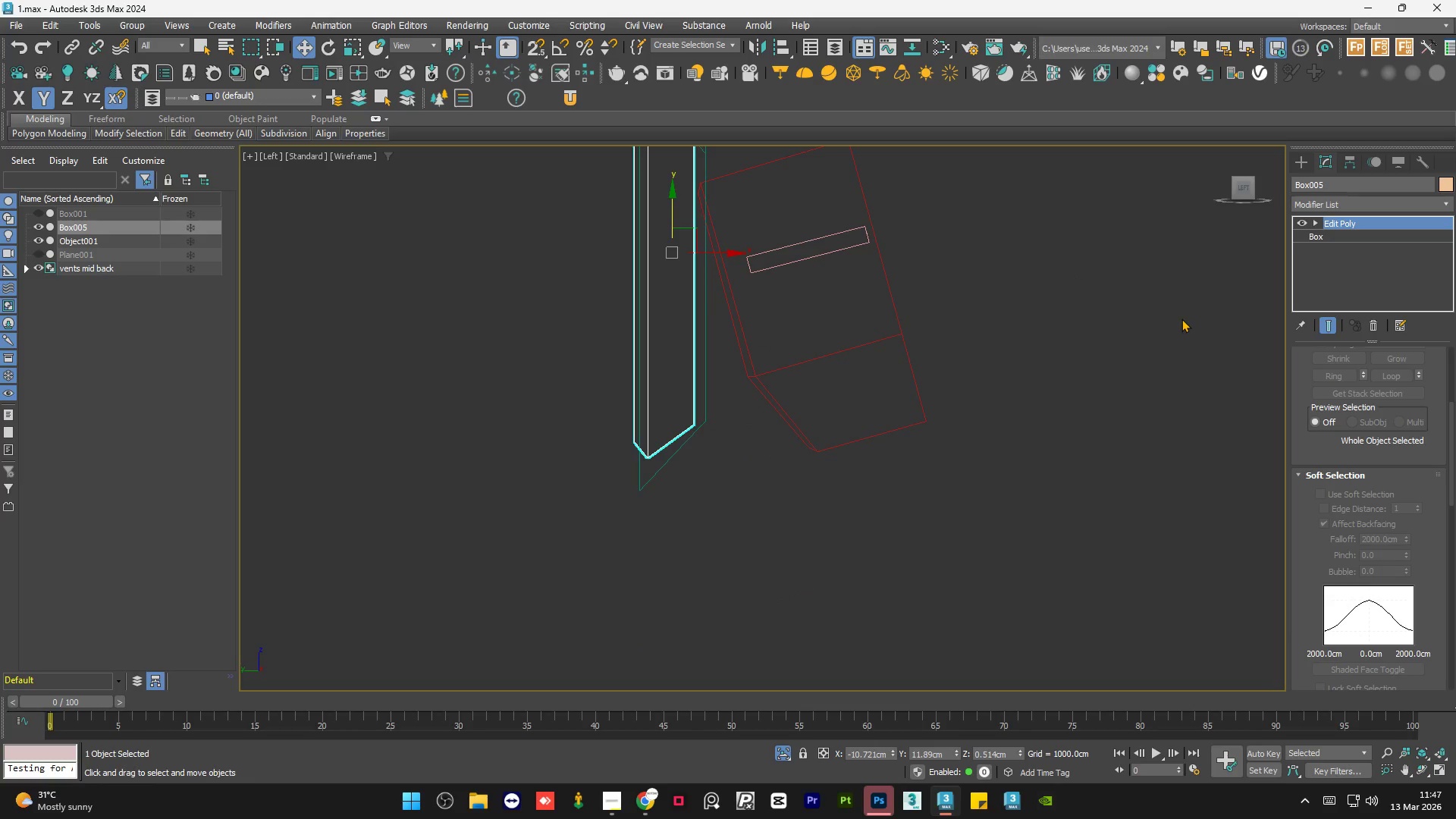 
double_click([1181, 318])
 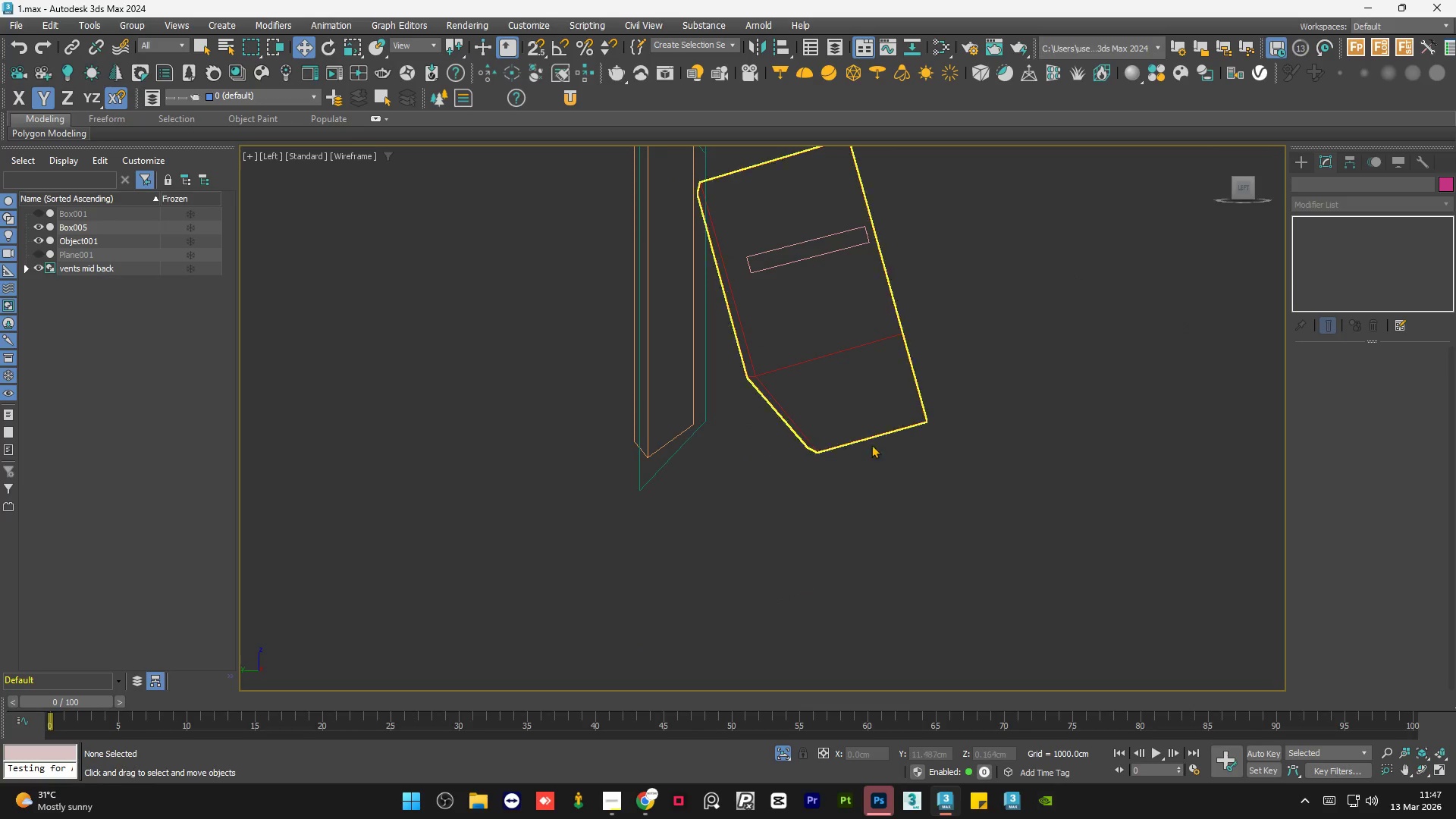 
key(F3)
 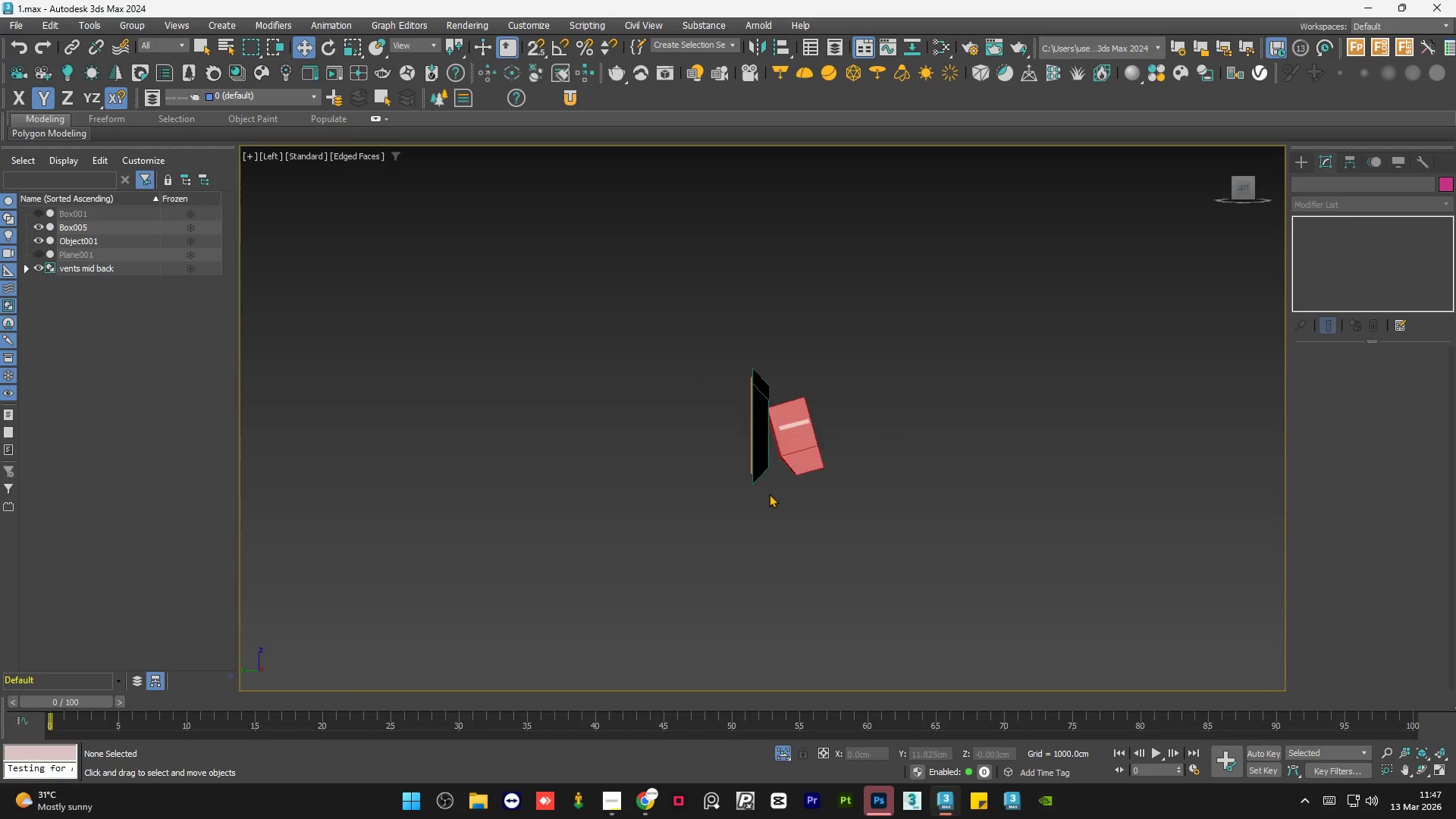 
hold_key(key=AltLeft, duration=1.02)
 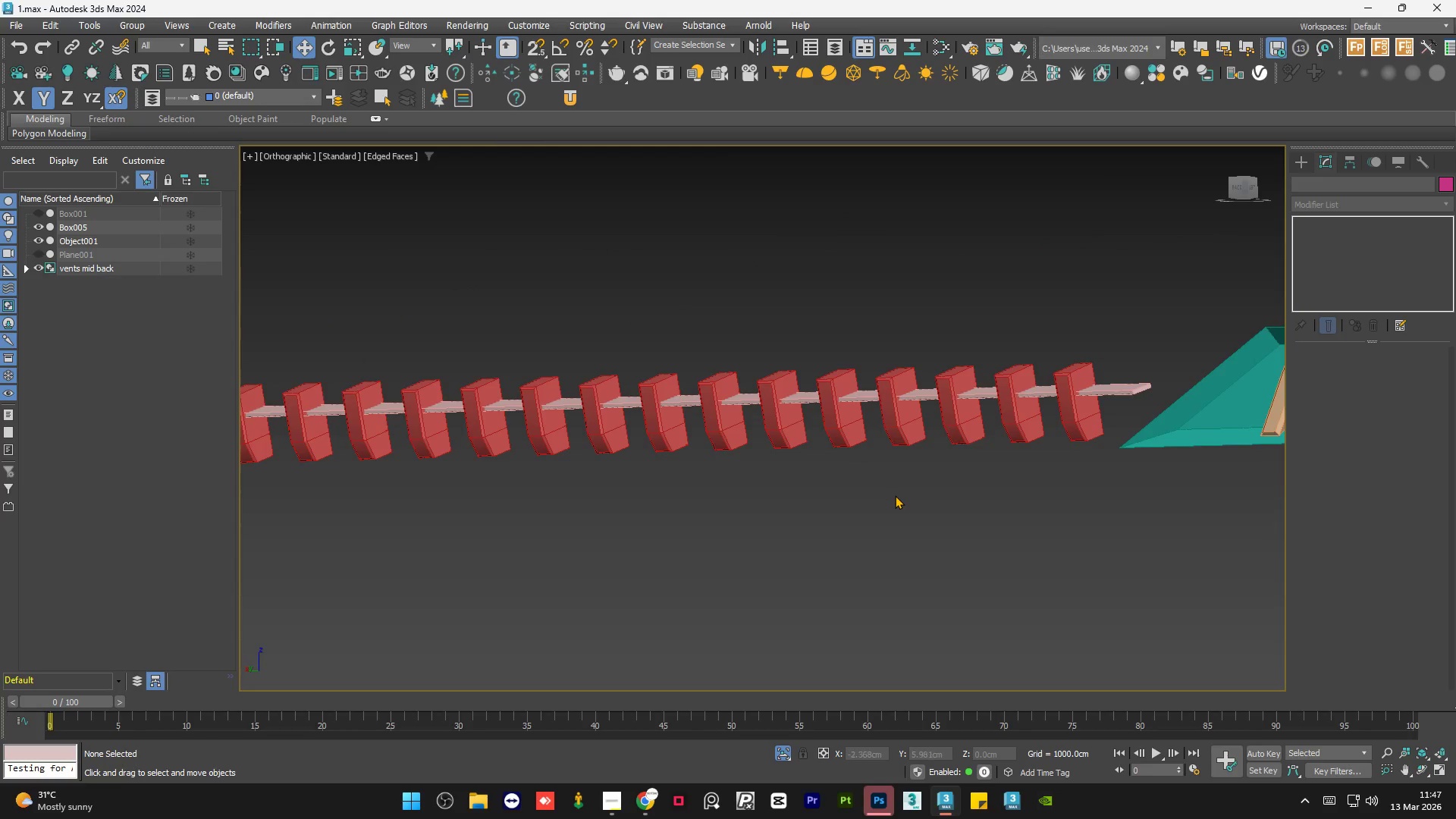 
scroll: coordinate [883, 491], scroll_direction: down, amount: 6.0
 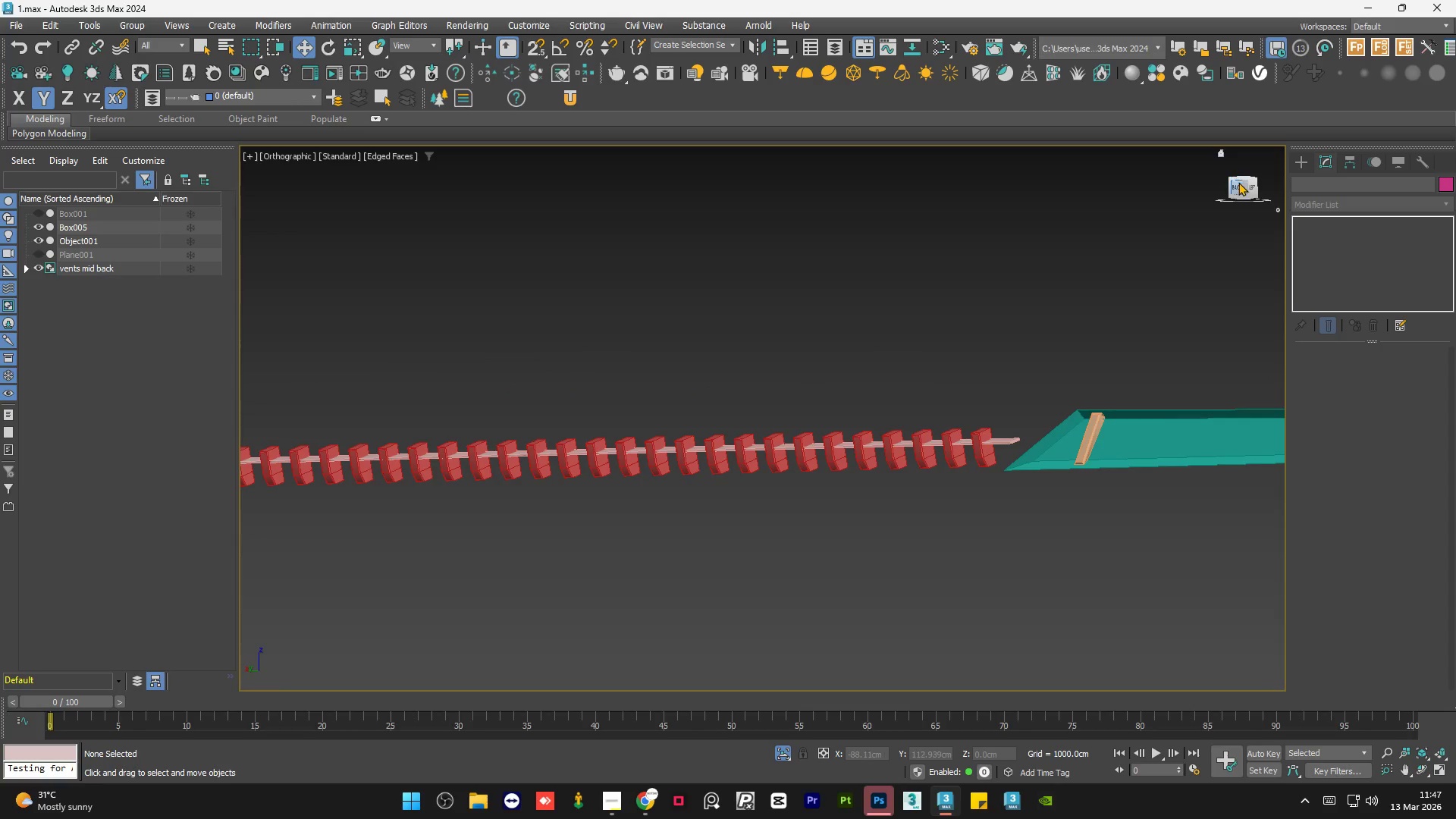 
left_click([1236, 188])
 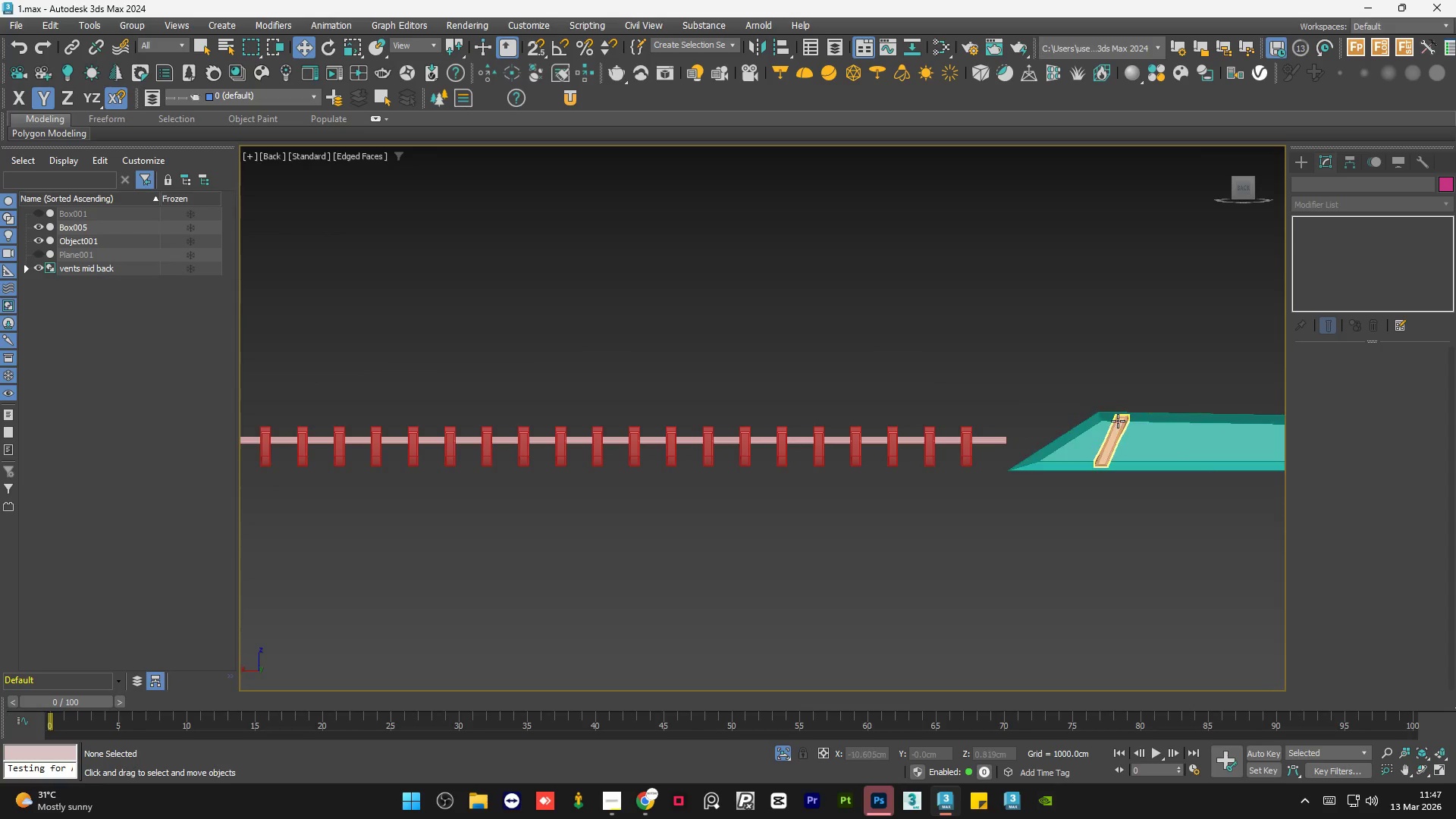 
scroll: coordinate [1123, 437], scroll_direction: up, amount: 5.0
 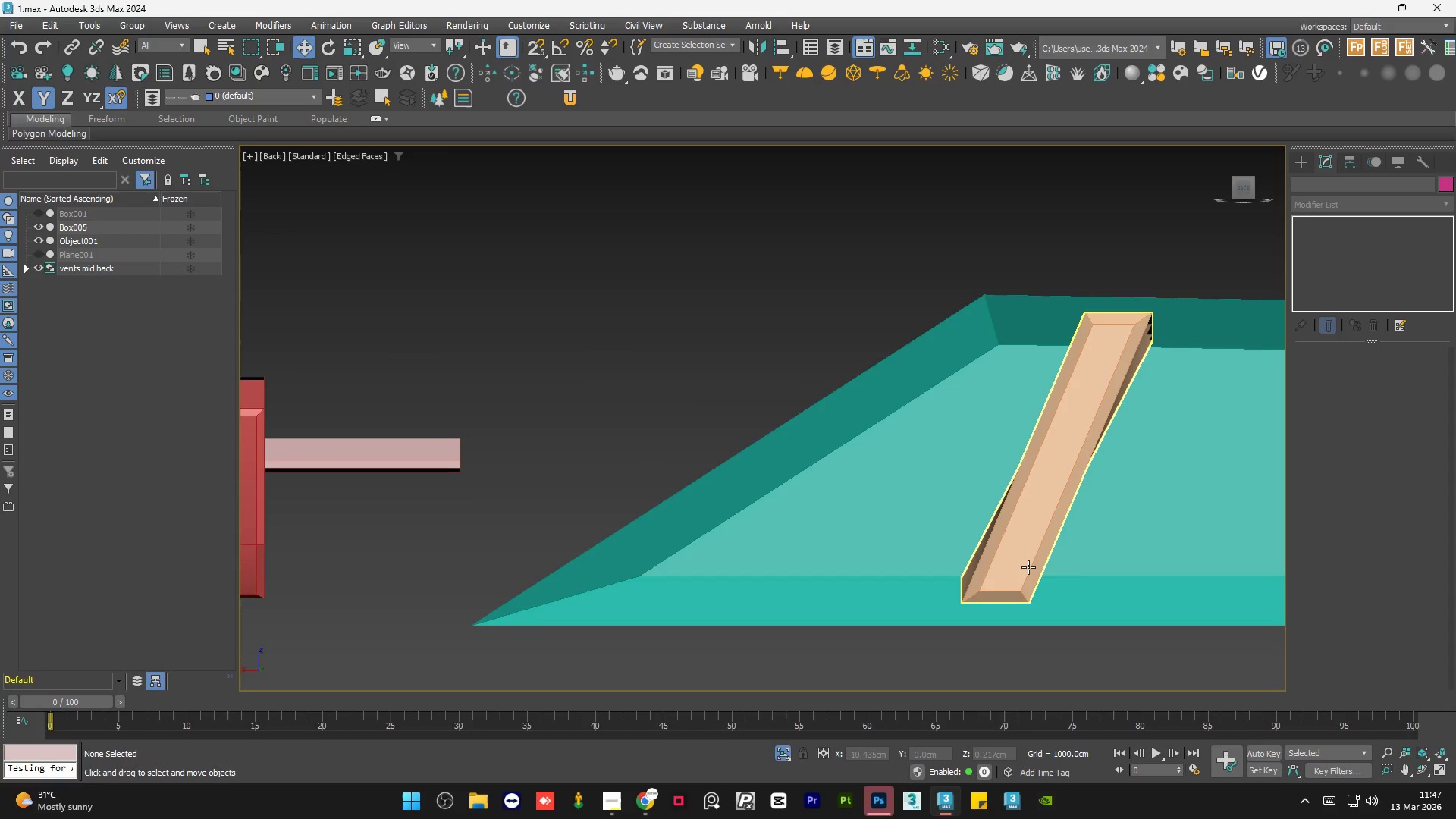 
key(Control+Z)
 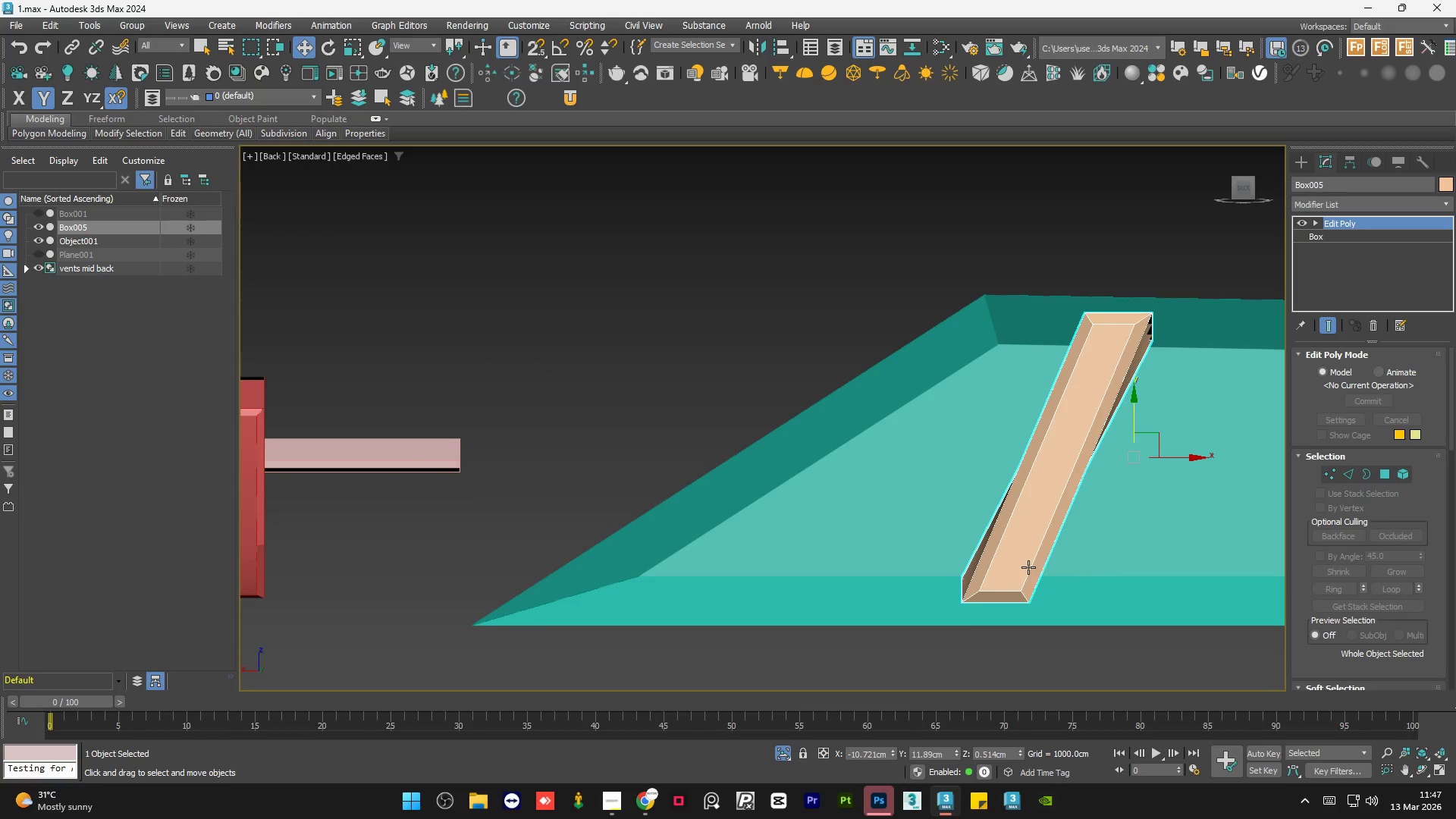 
key(Control+Z)
 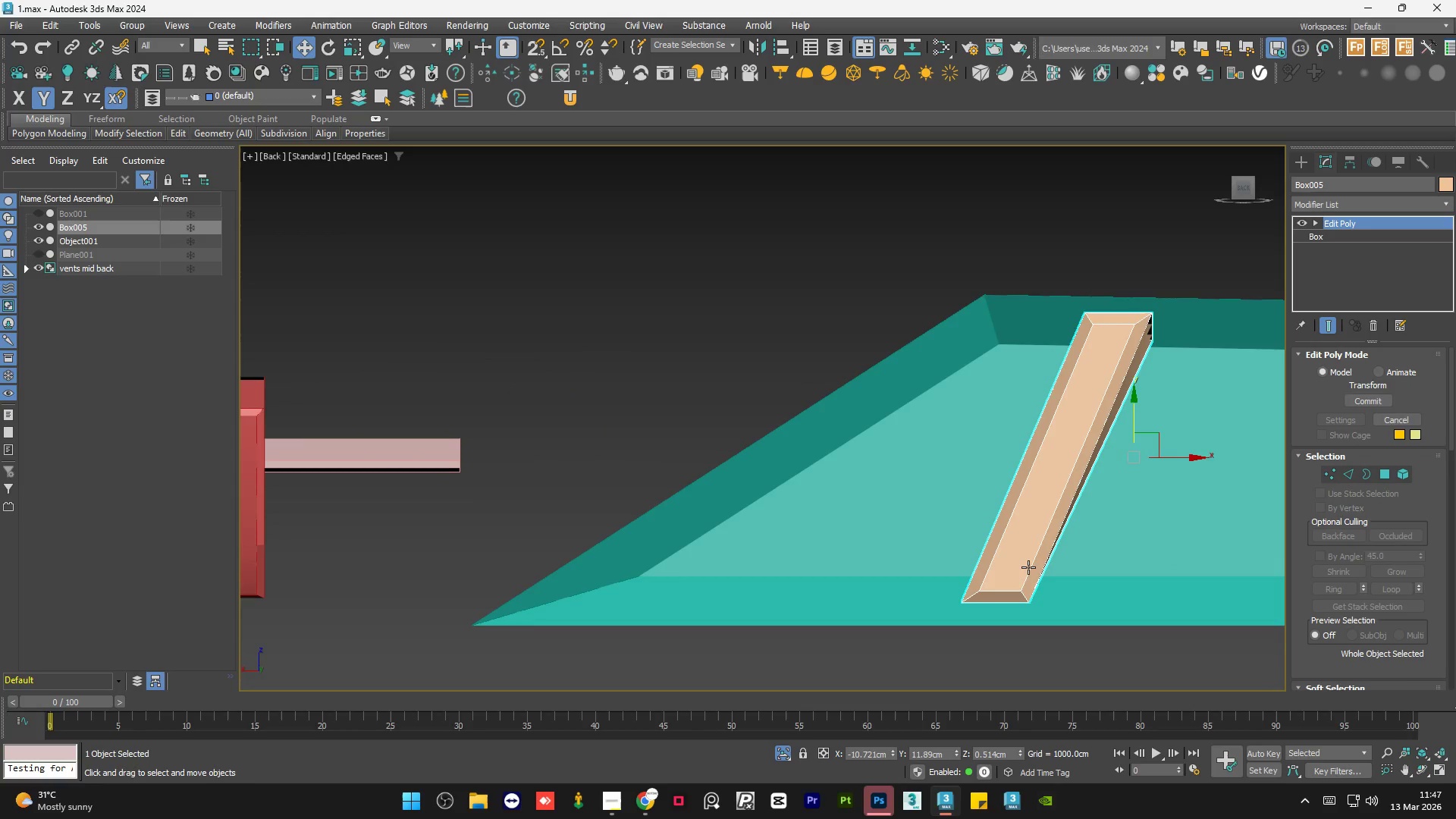 
key(Control+Z)
 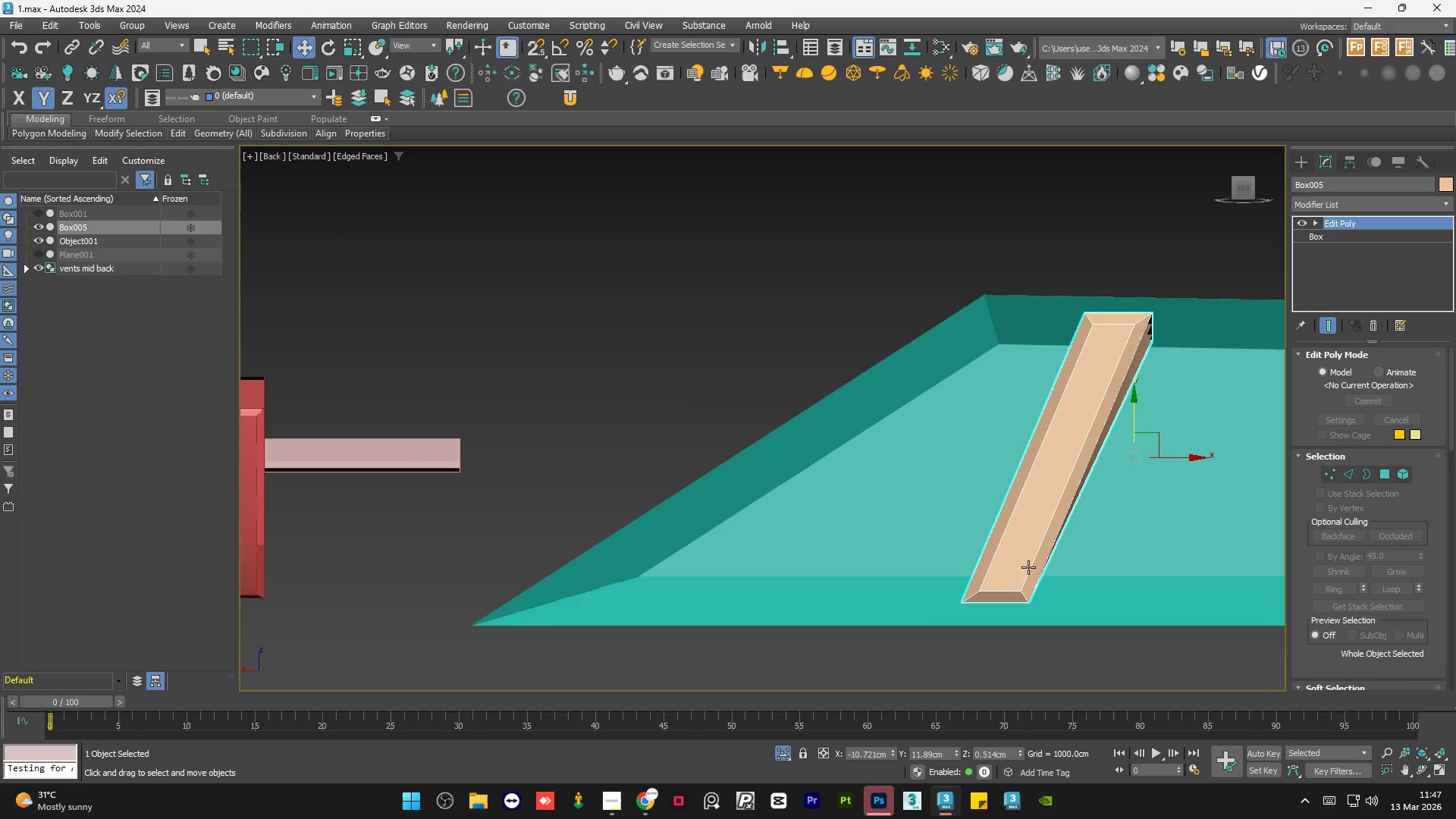 
key(Control+Z)
 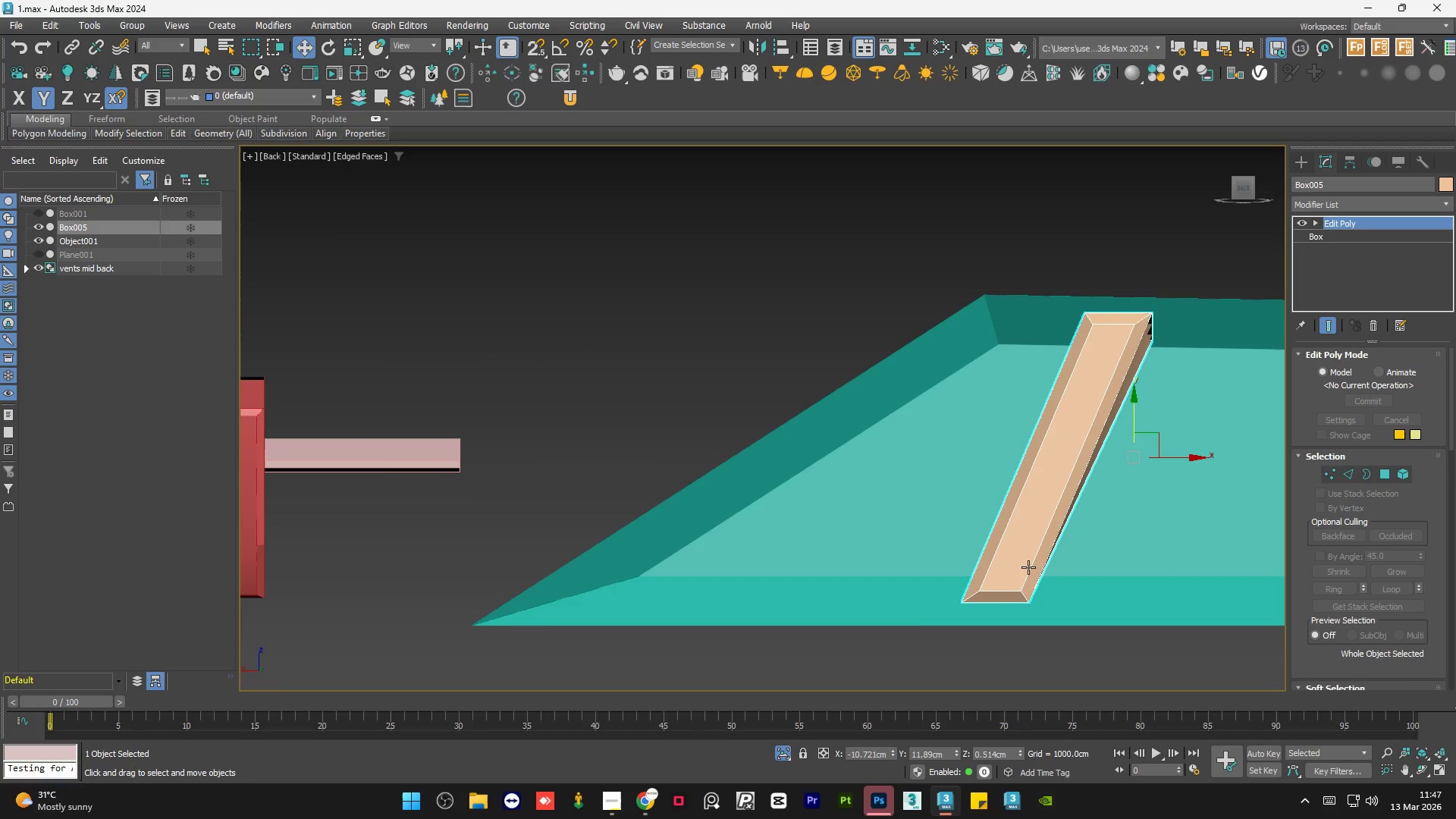 
key(Control+Z)
 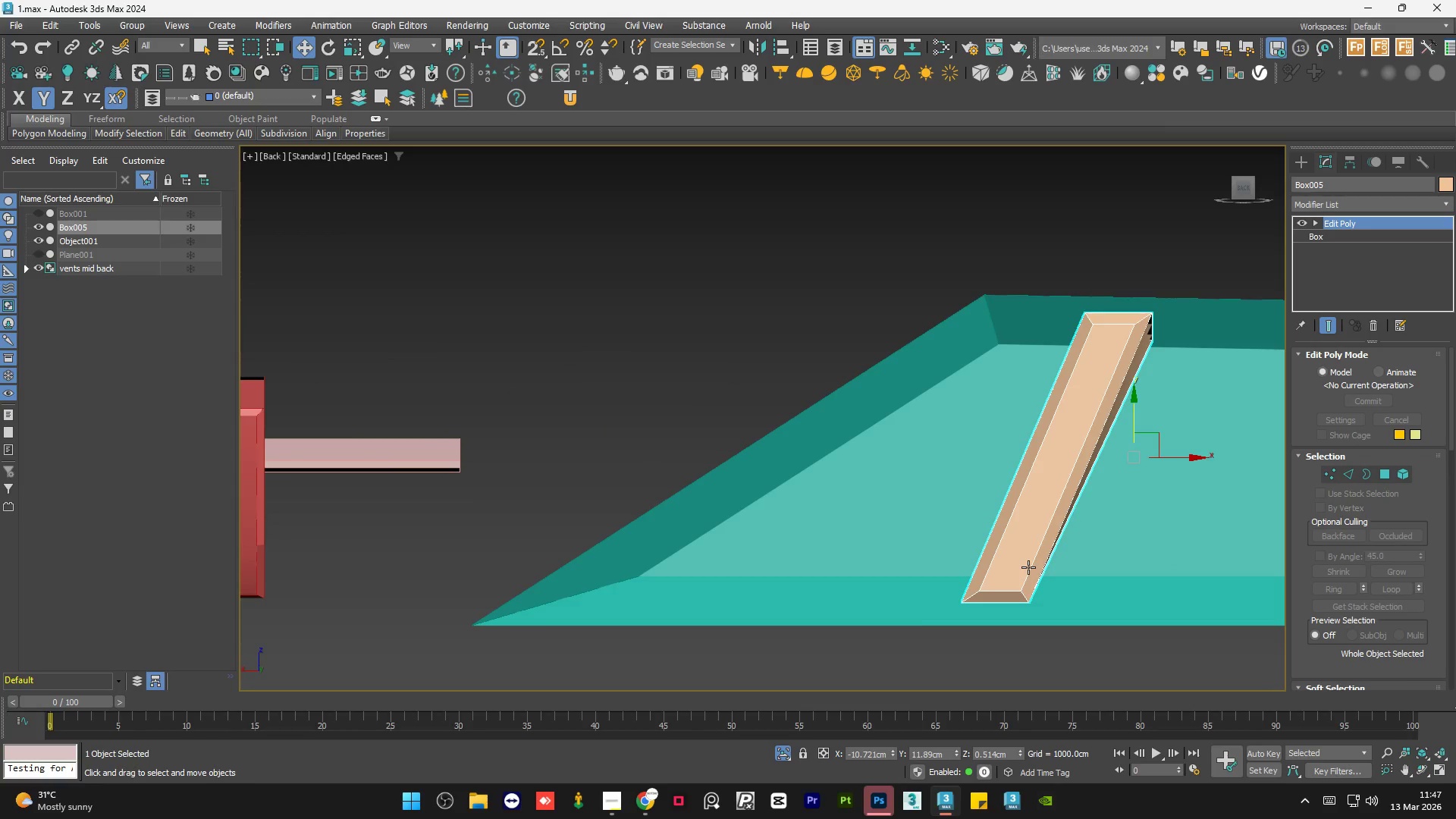 
key(Control+Z)
 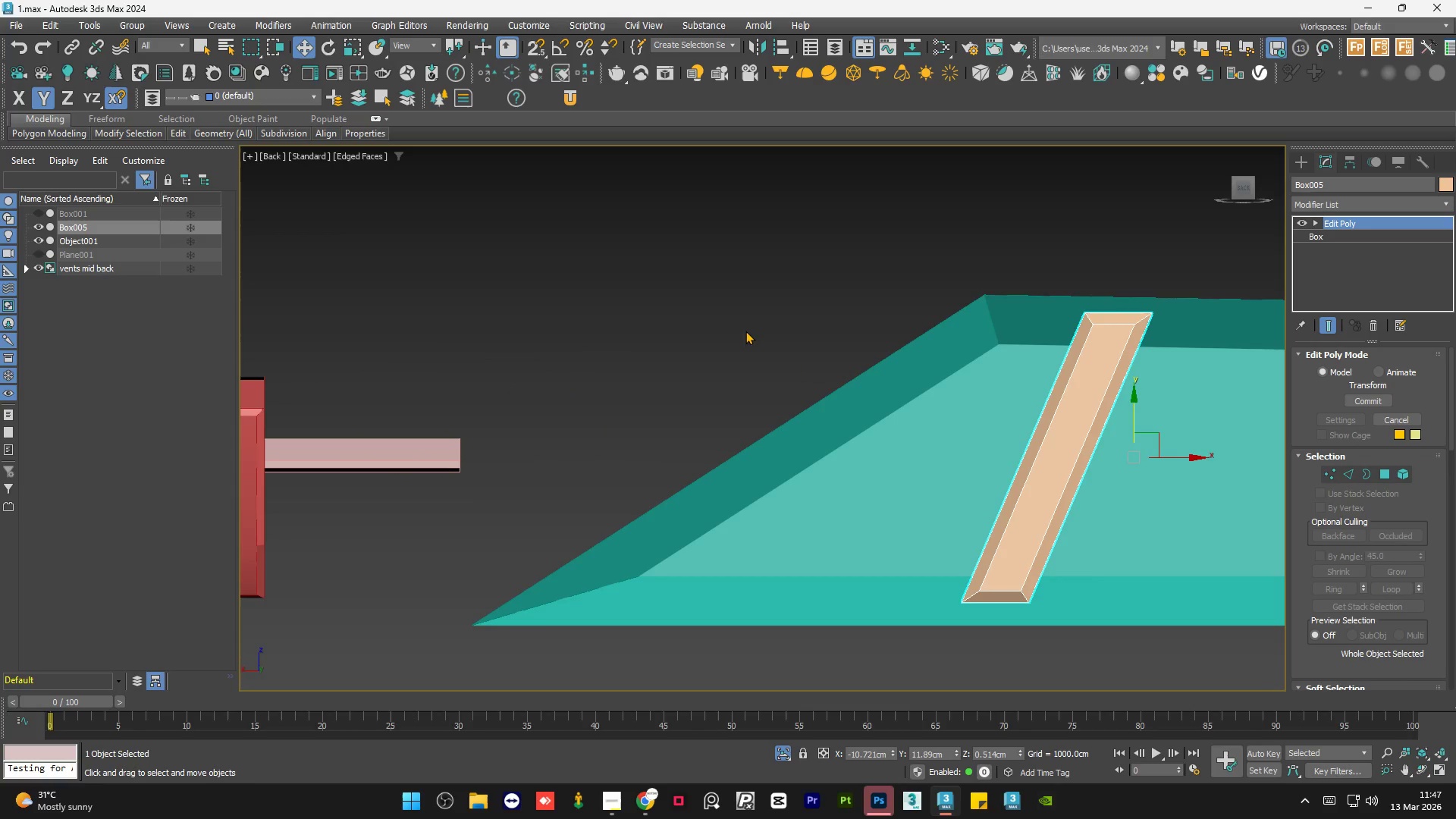 
hold_key(key=AltLeft, duration=1.5)
 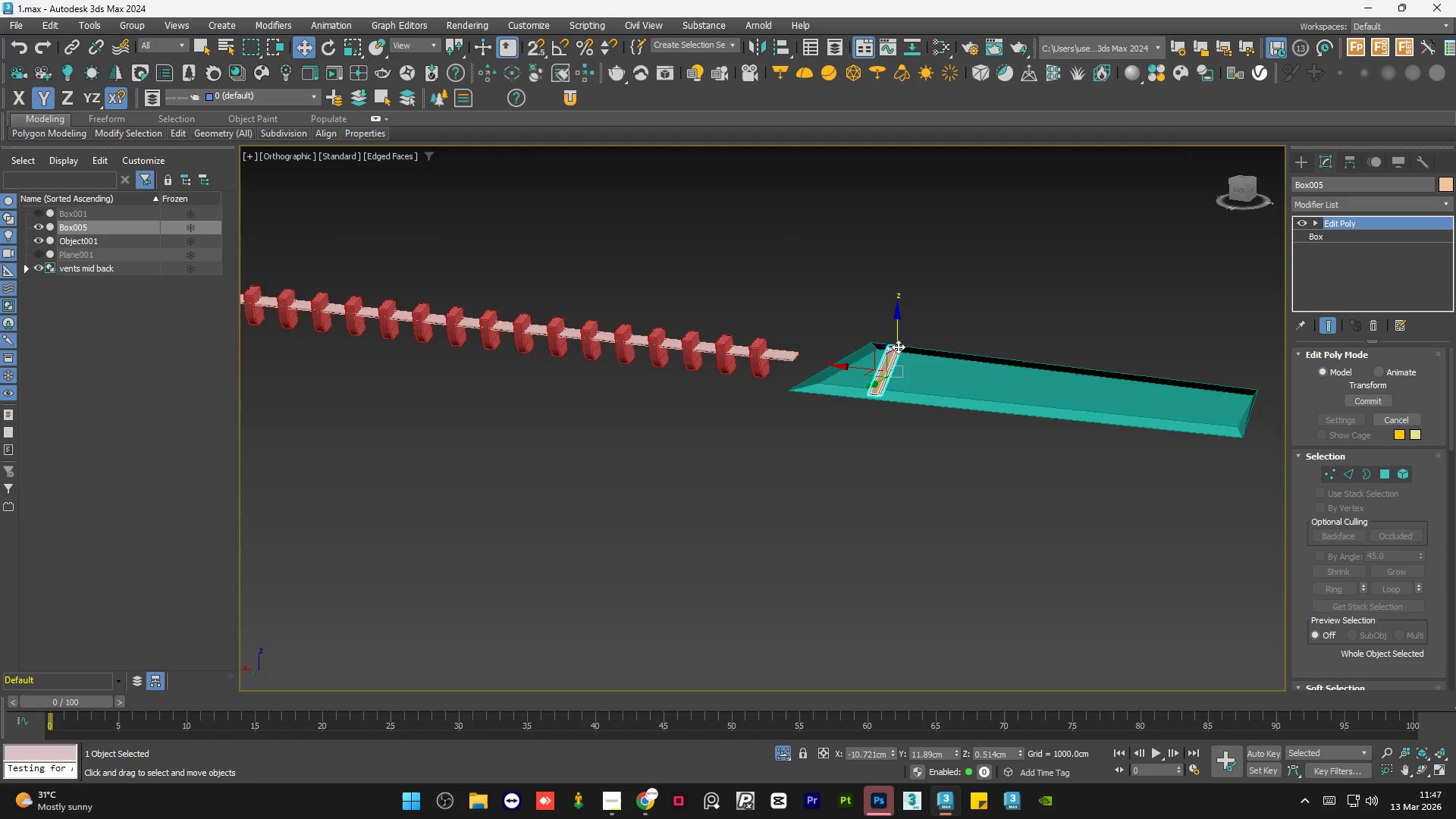 
scroll: coordinate [893, 360], scroll_direction: down, amount: 6.0
 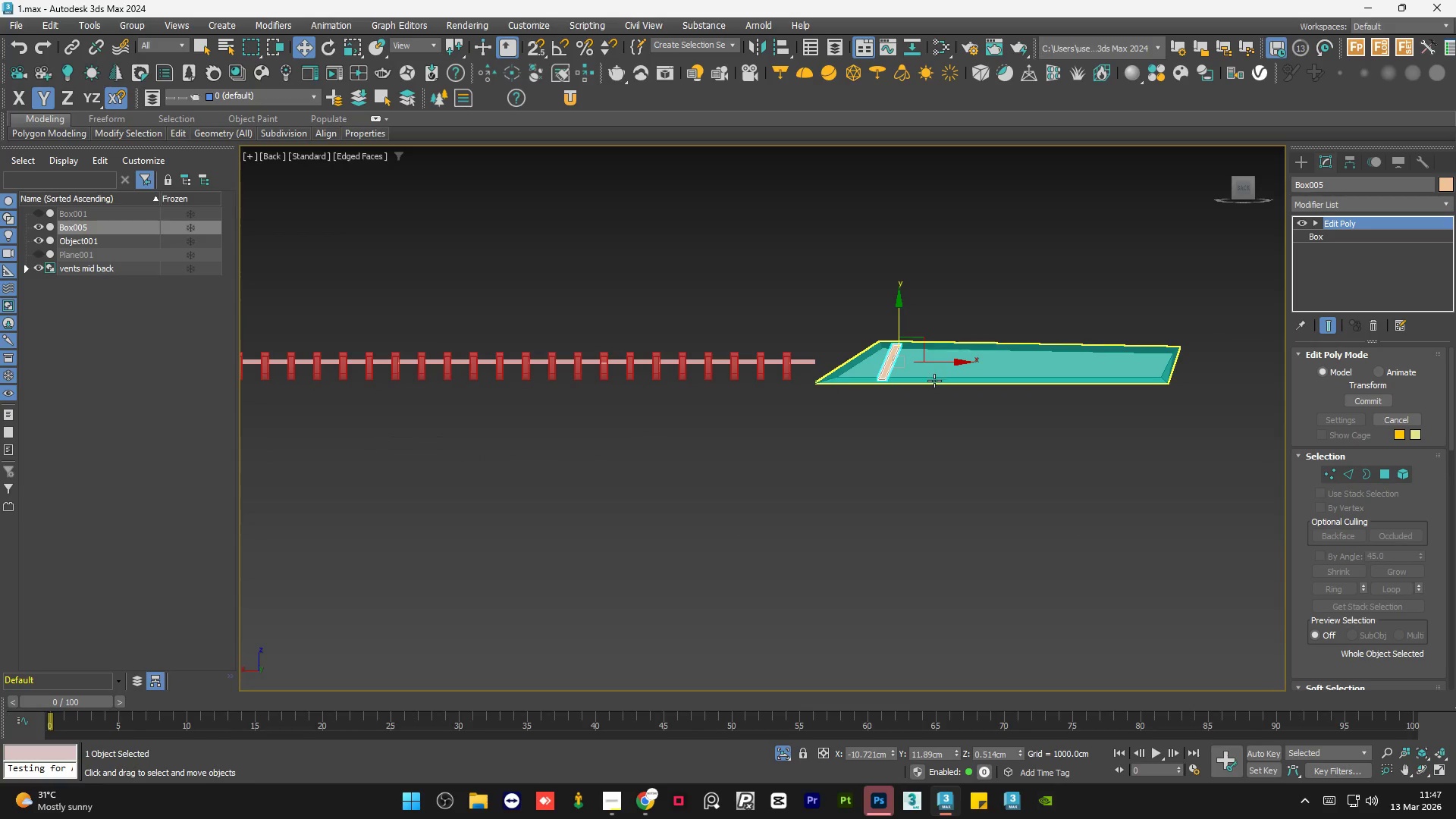 
key(Alt+AltLeft)
 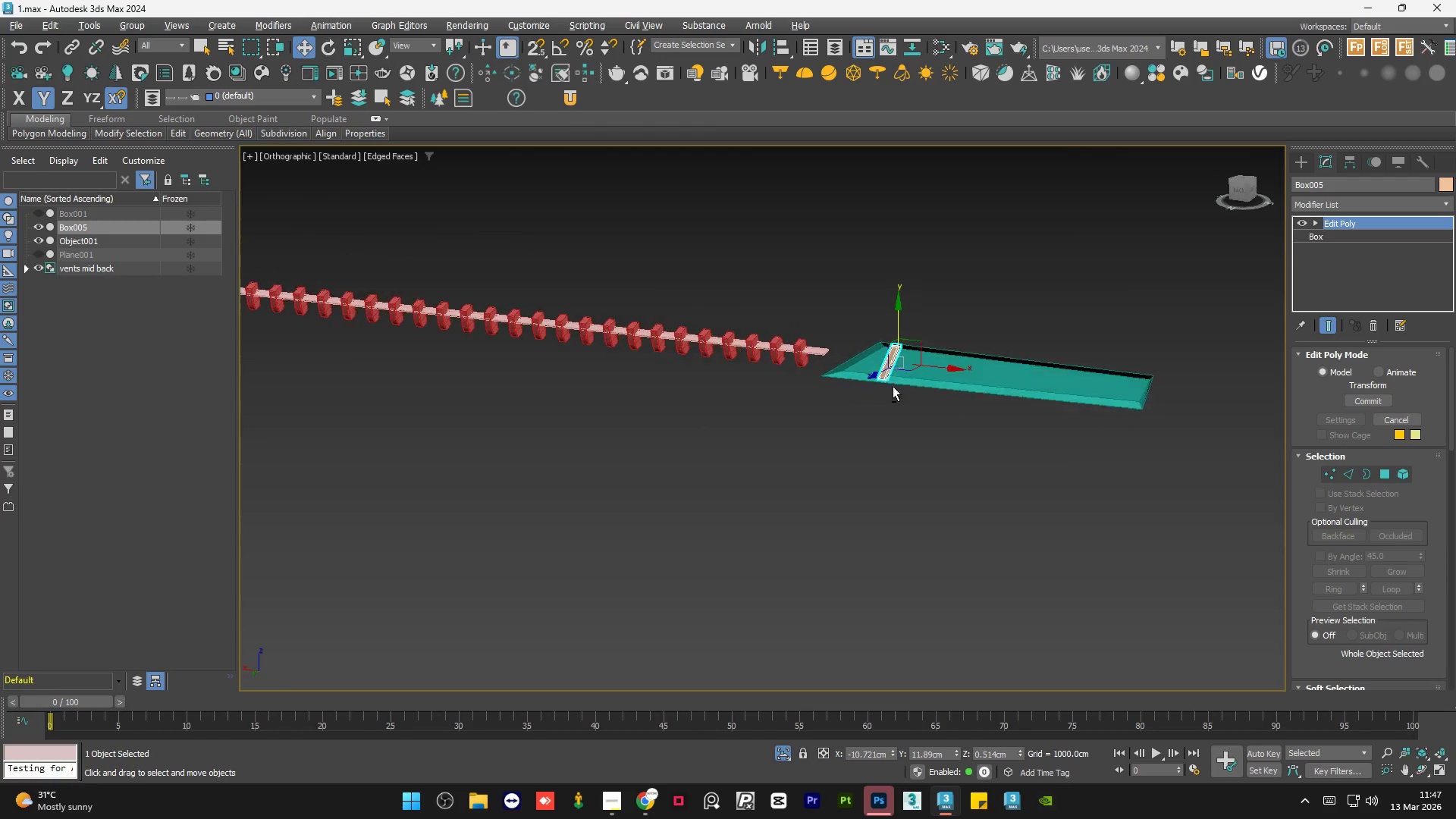 
key(Alt+AltLeft)
 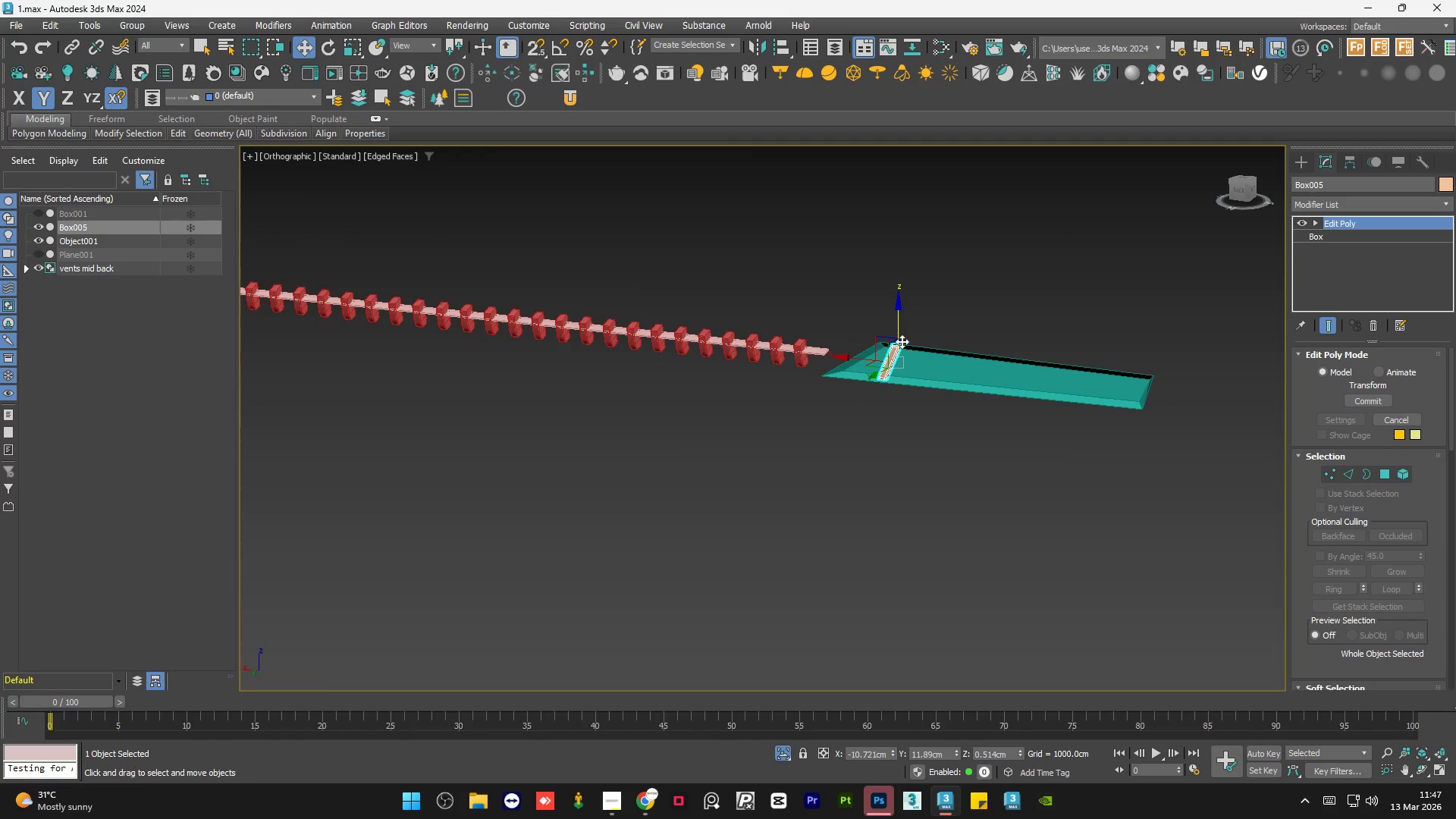 
scroll: coordinate [730, 300], scroll_direction: up, amount: 2.0
 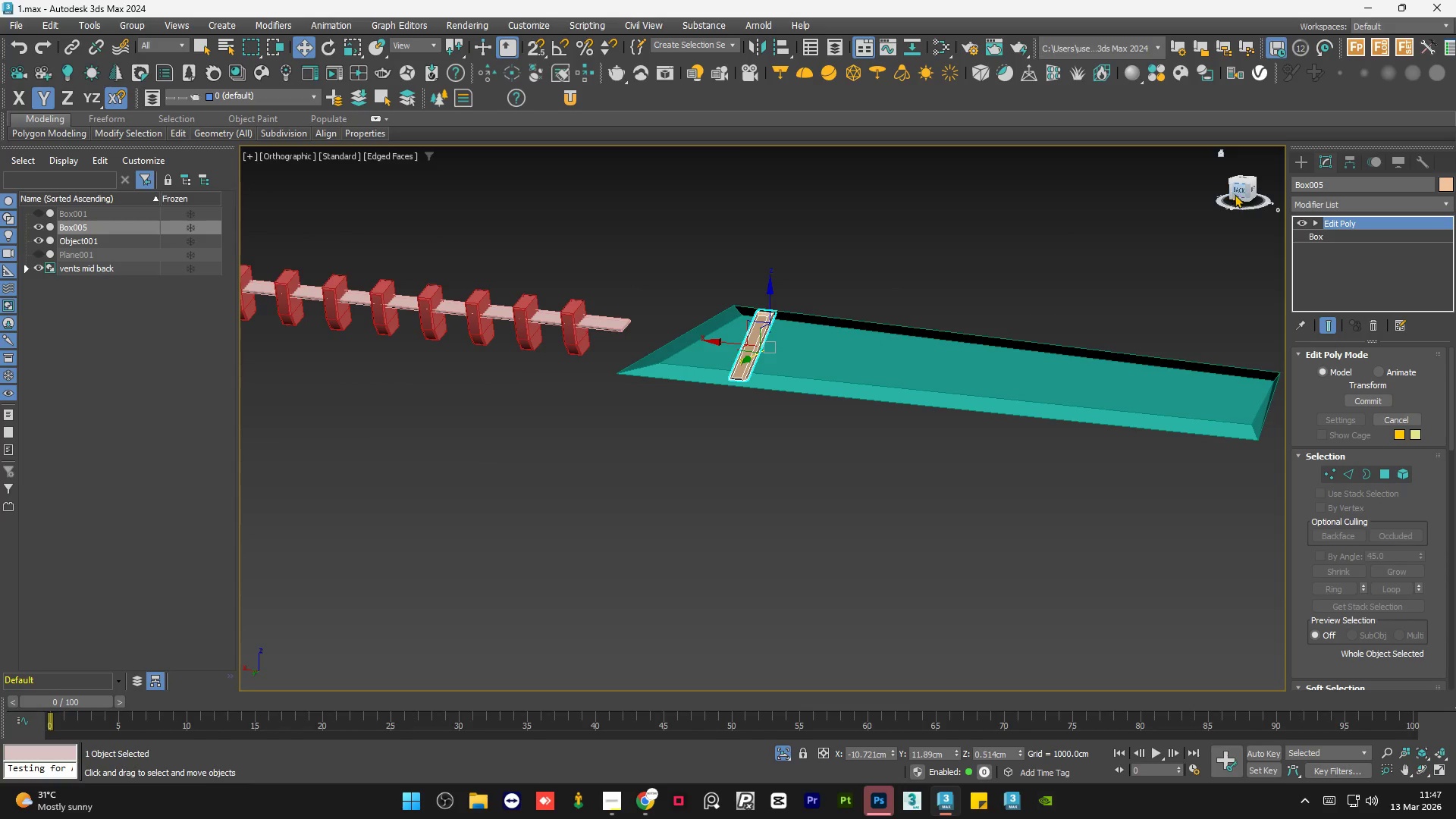 
left_click([1237, 194])
 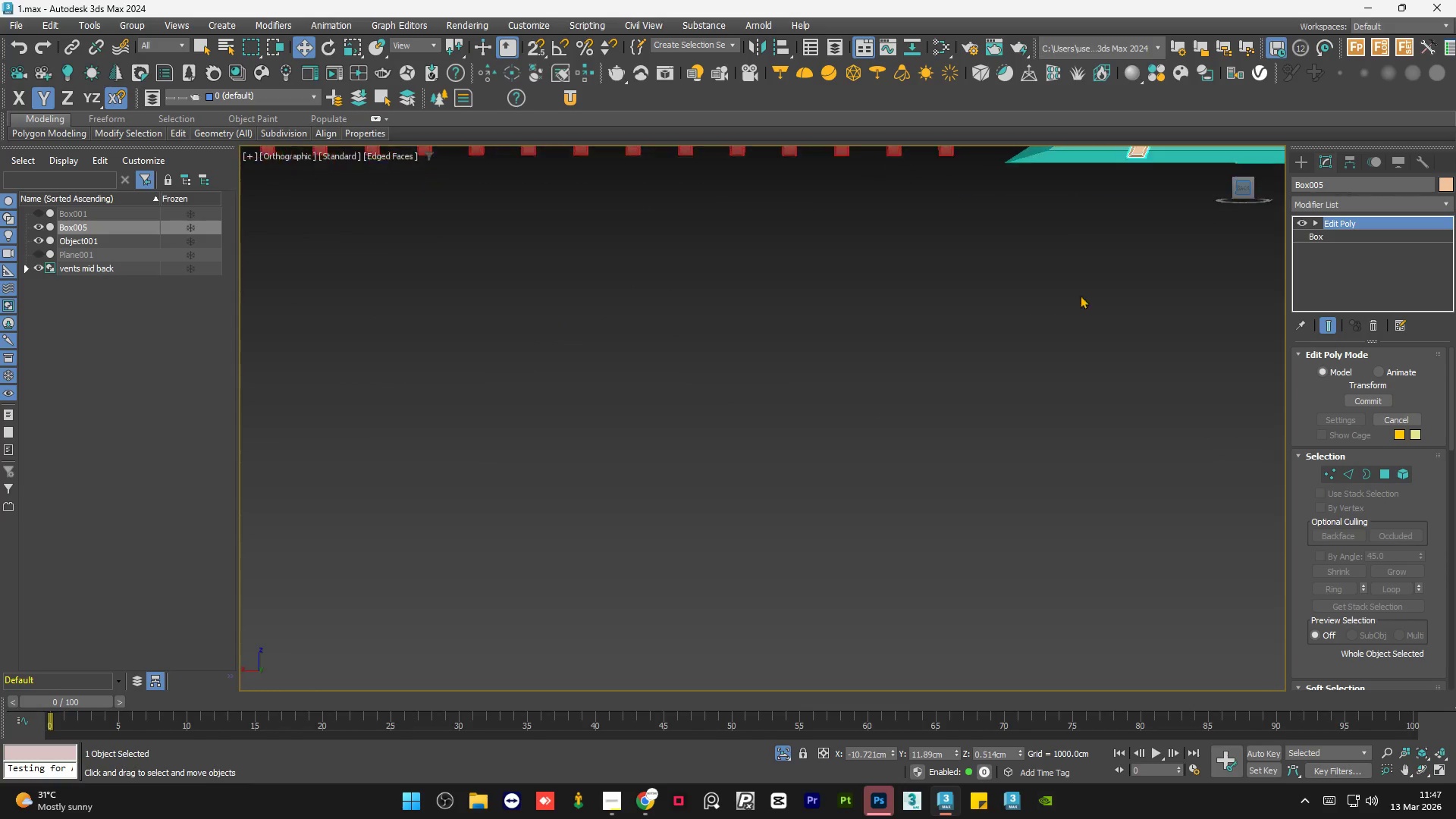 
left_click([780, 361])
 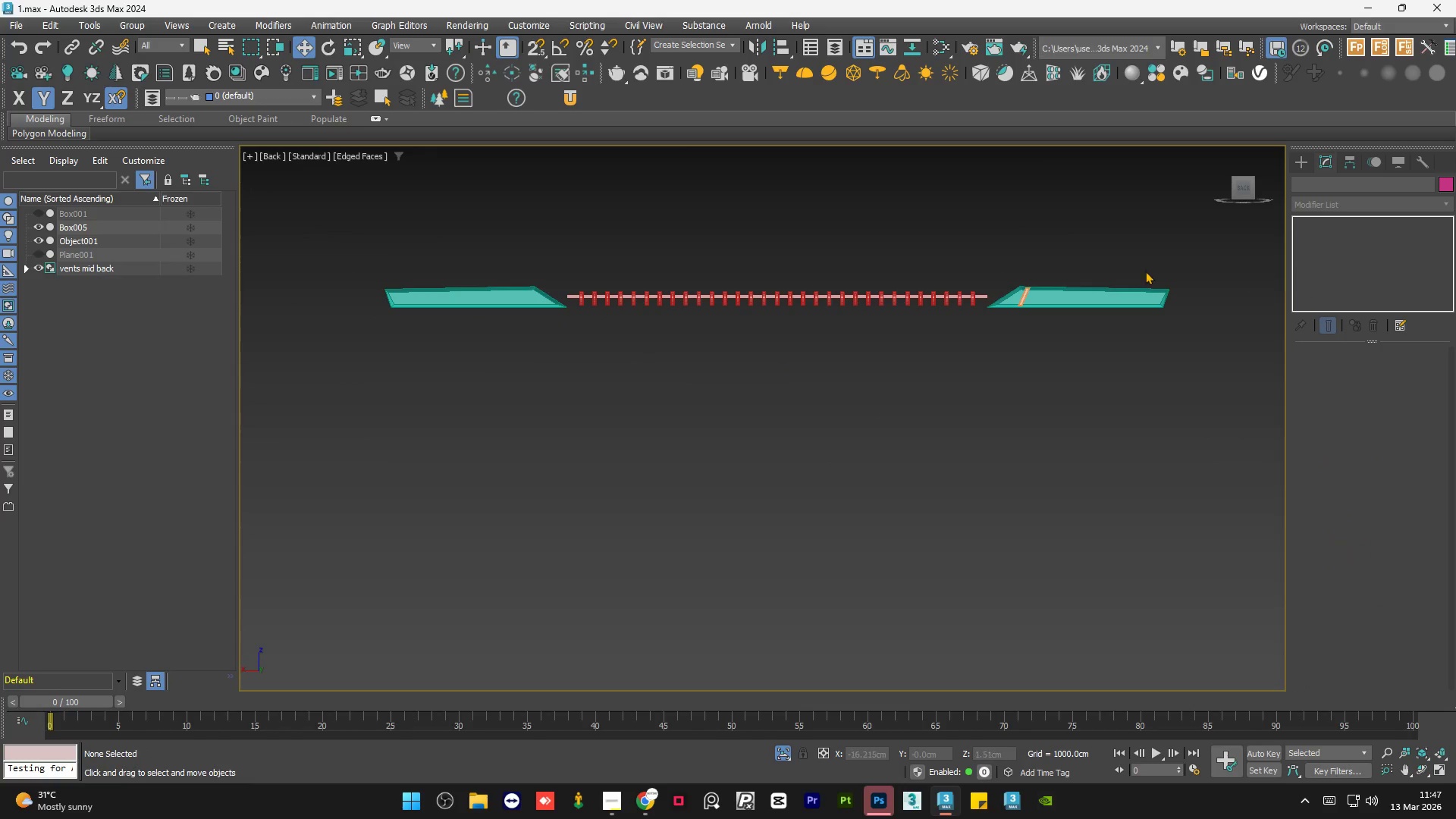 
scroll: coordinate [963, 366], scroll_direction: down, amount: 4.0
 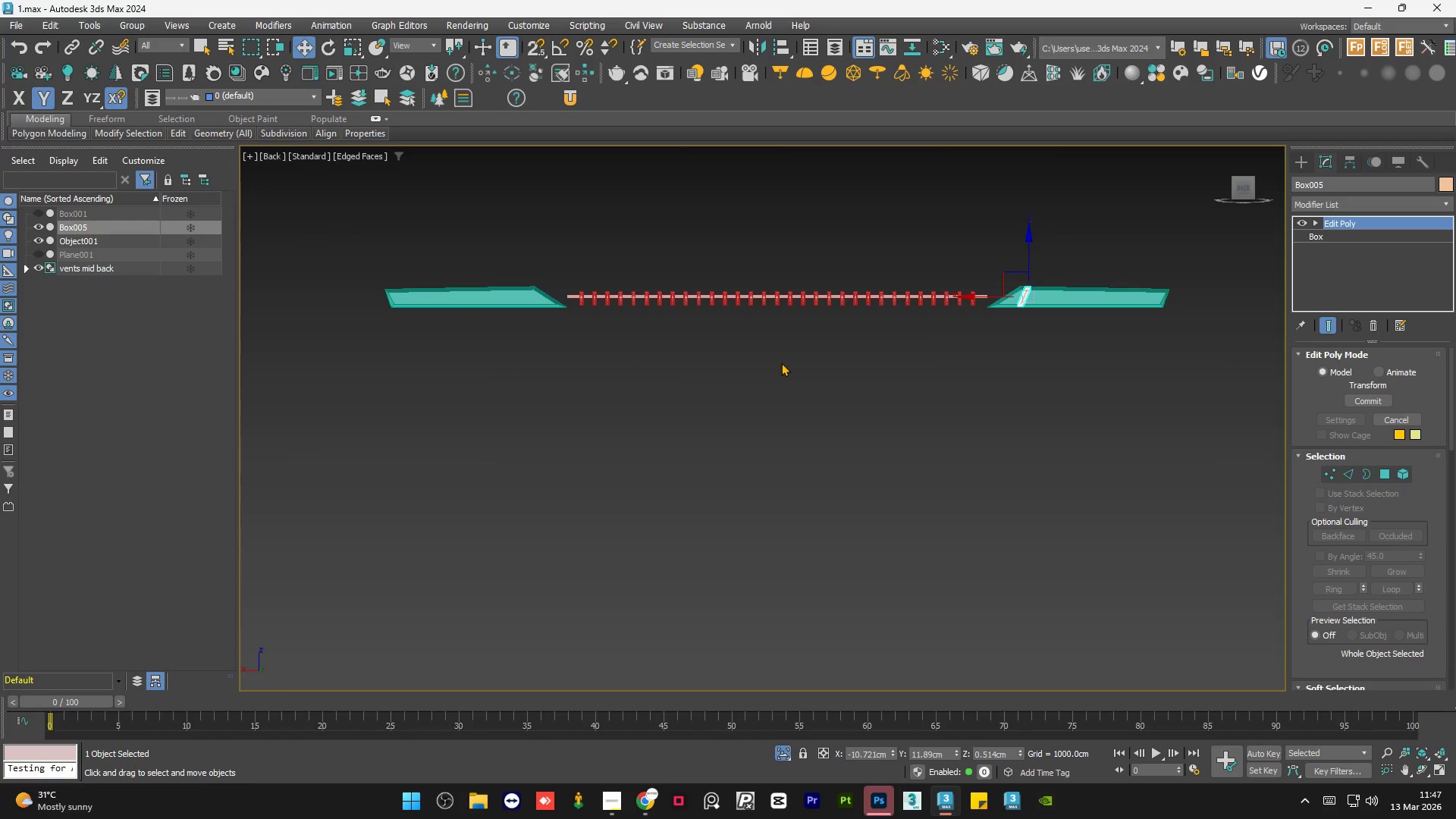 
scroll: coordinate [1188, 281], scroll_direction: up, amount: 5.0
 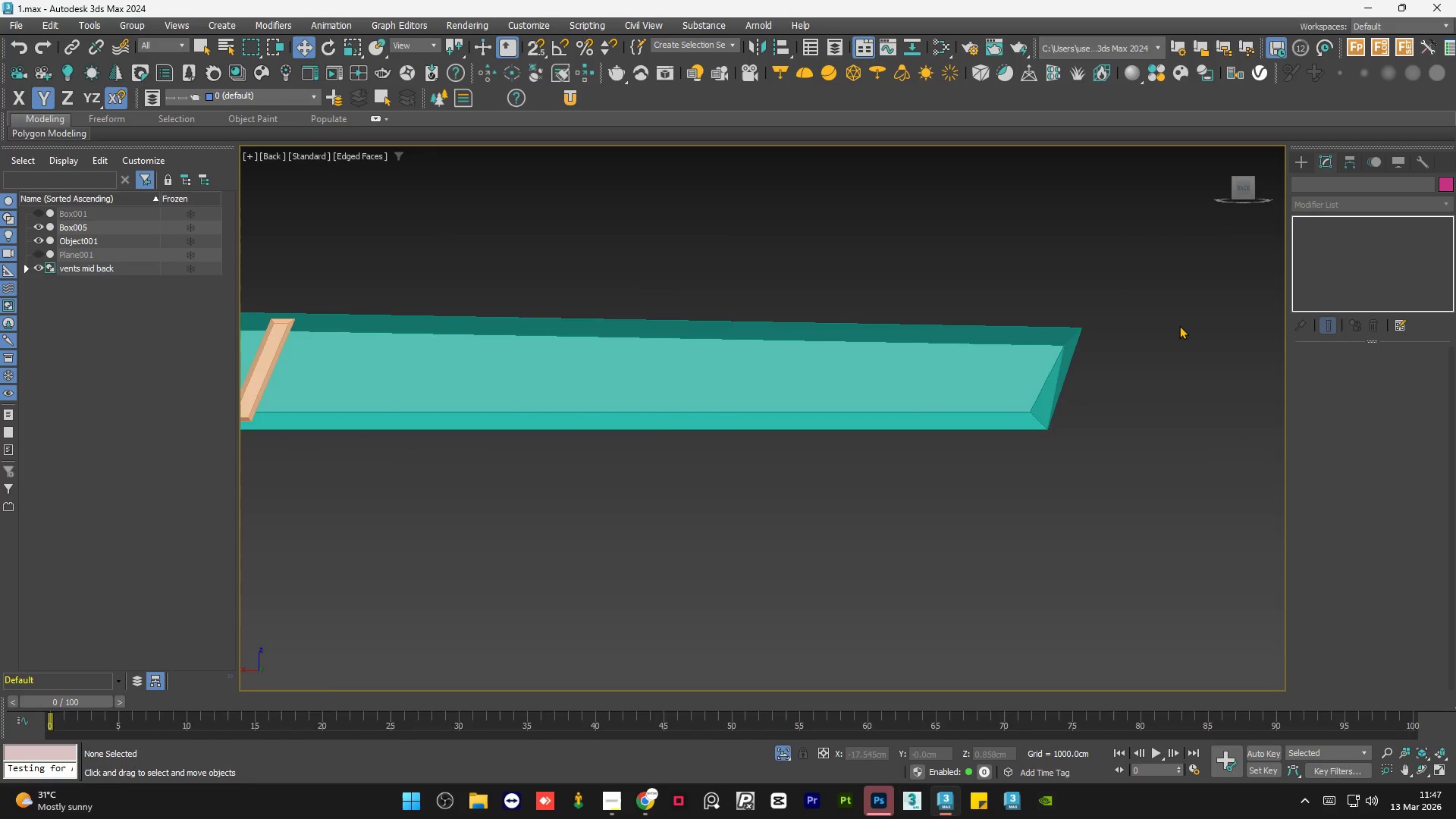 
scroll: coordinate [1181, 325], scroll_direction: down, amount: 1.0
 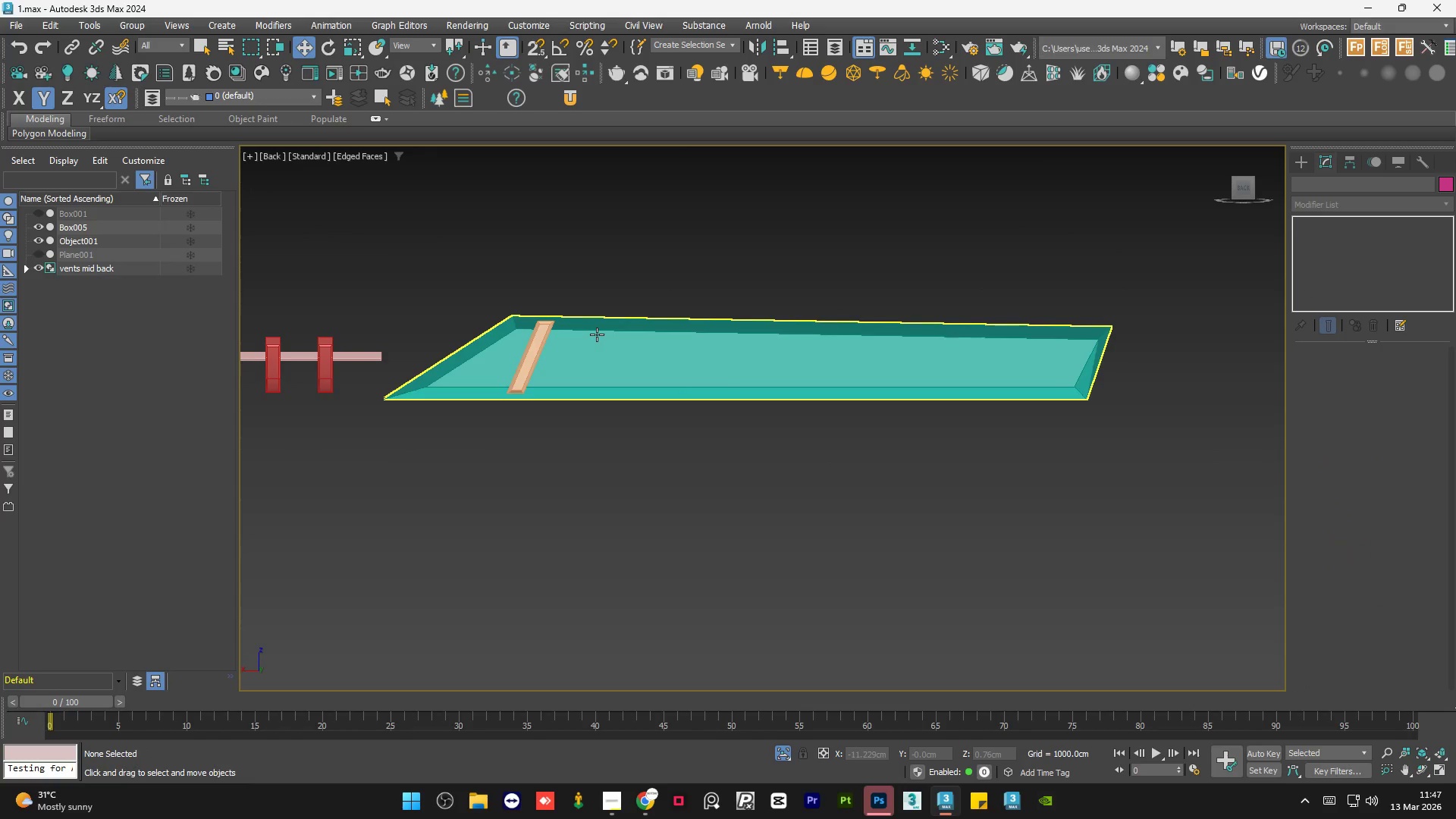 
scroll: coordinate [597, 334], scroll_direction: up, amount: 1.0
 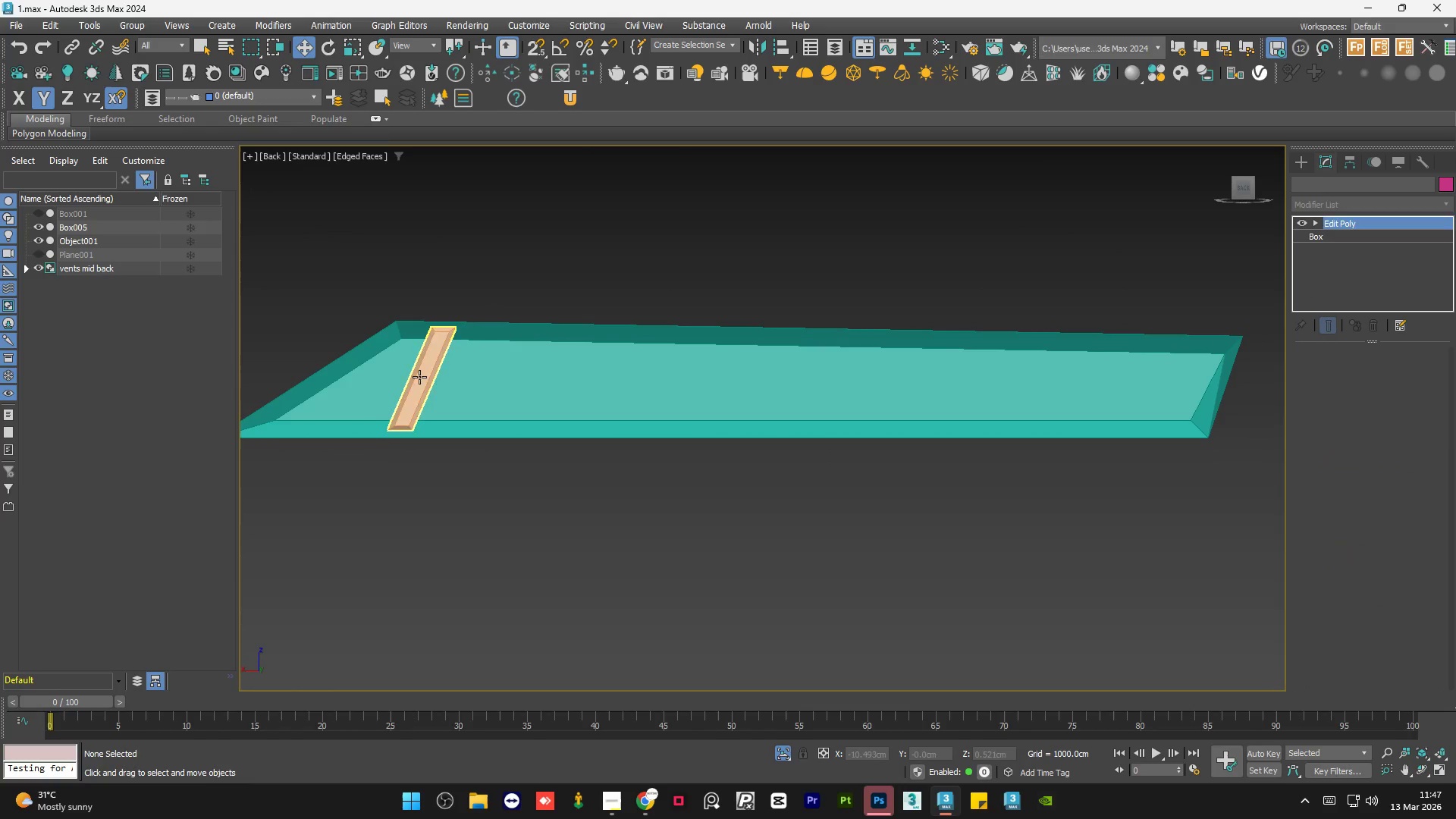 
hold_key(key=ShiftLeft, duration=0.45)
 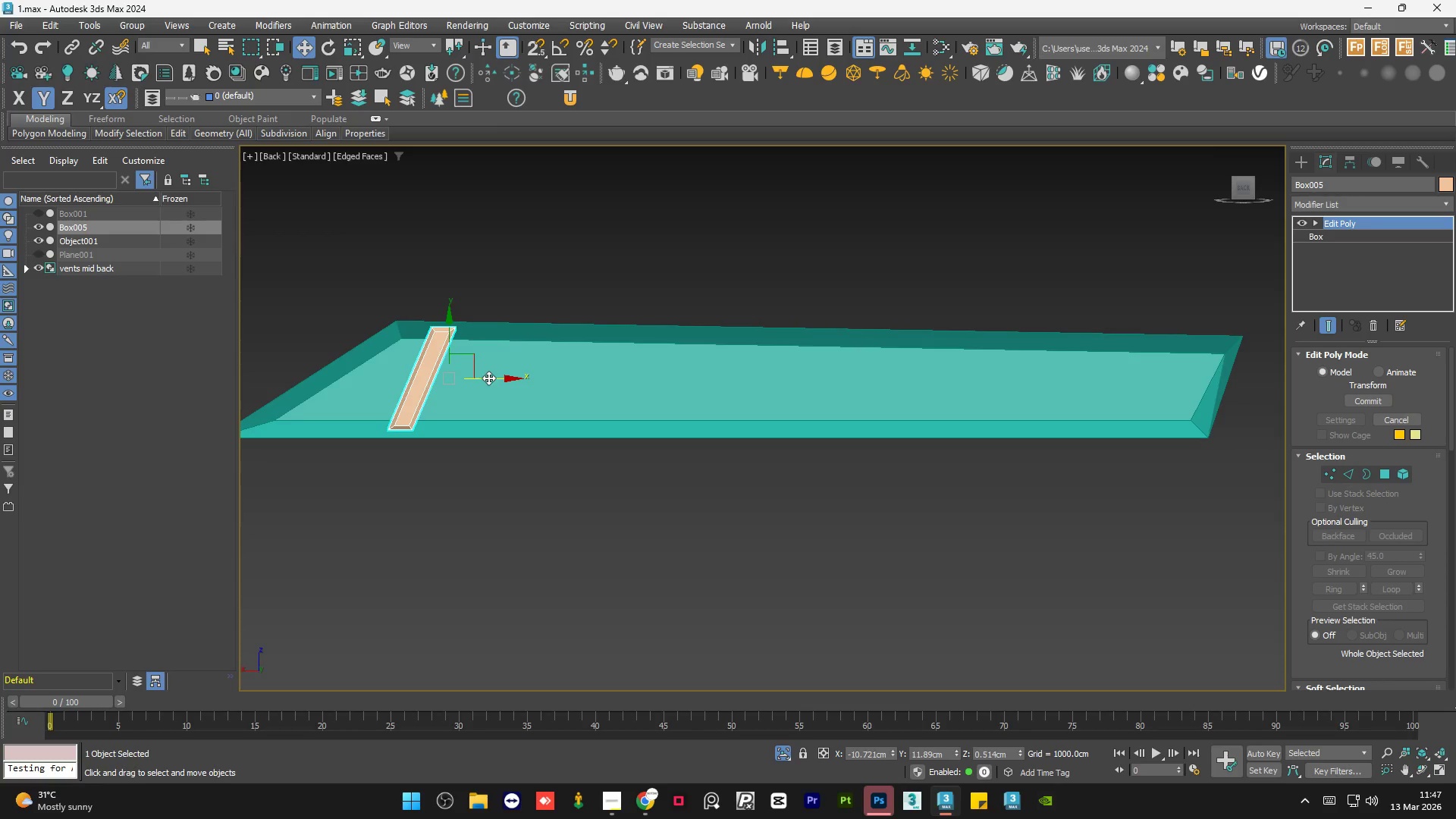 
left_click_drag(start_coordinate=[488, 376], to_coordinate=[505, 376])
 